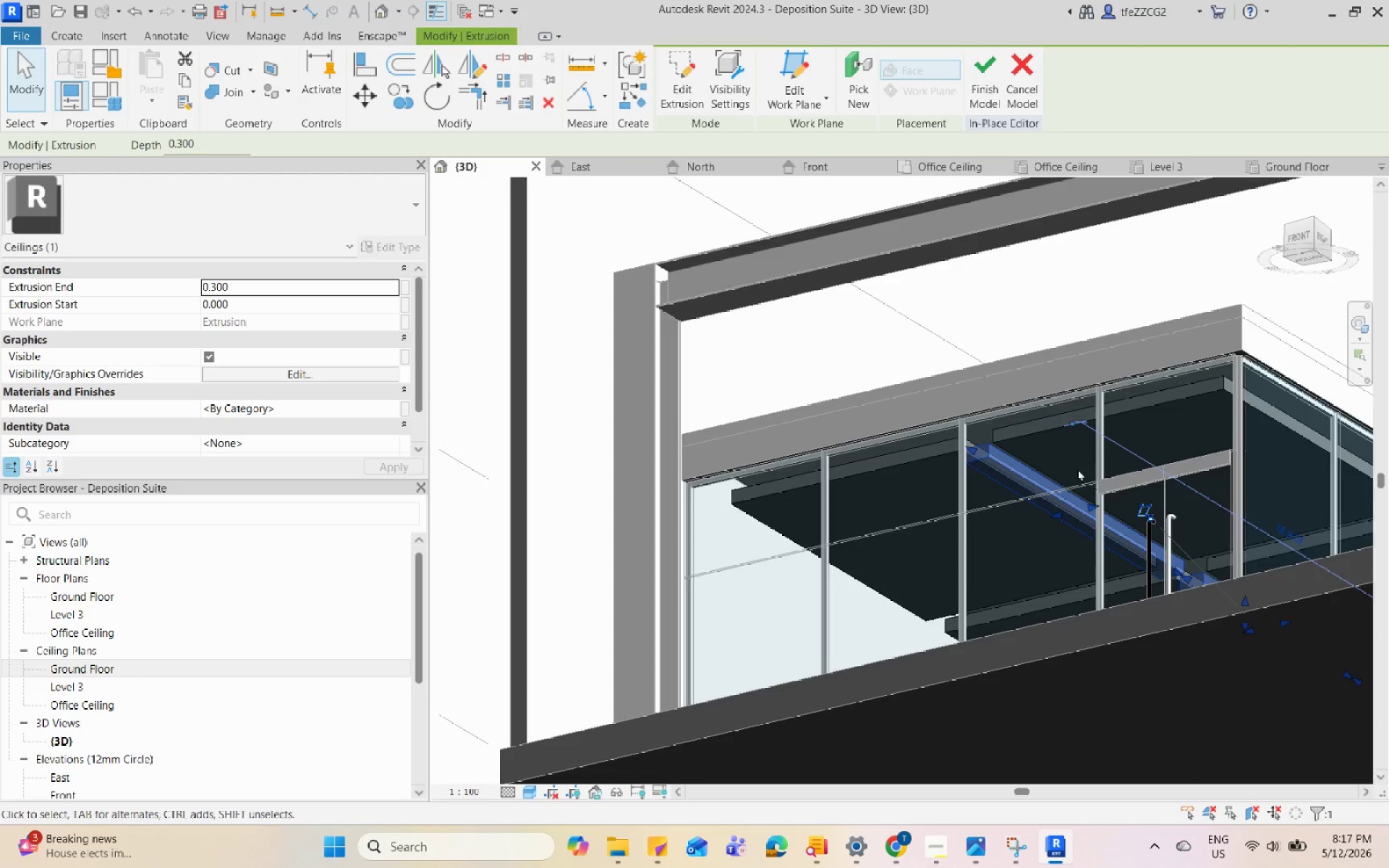 
scroll: coordinate [1071, 465], scroll_direction: up, amount: 3.0
 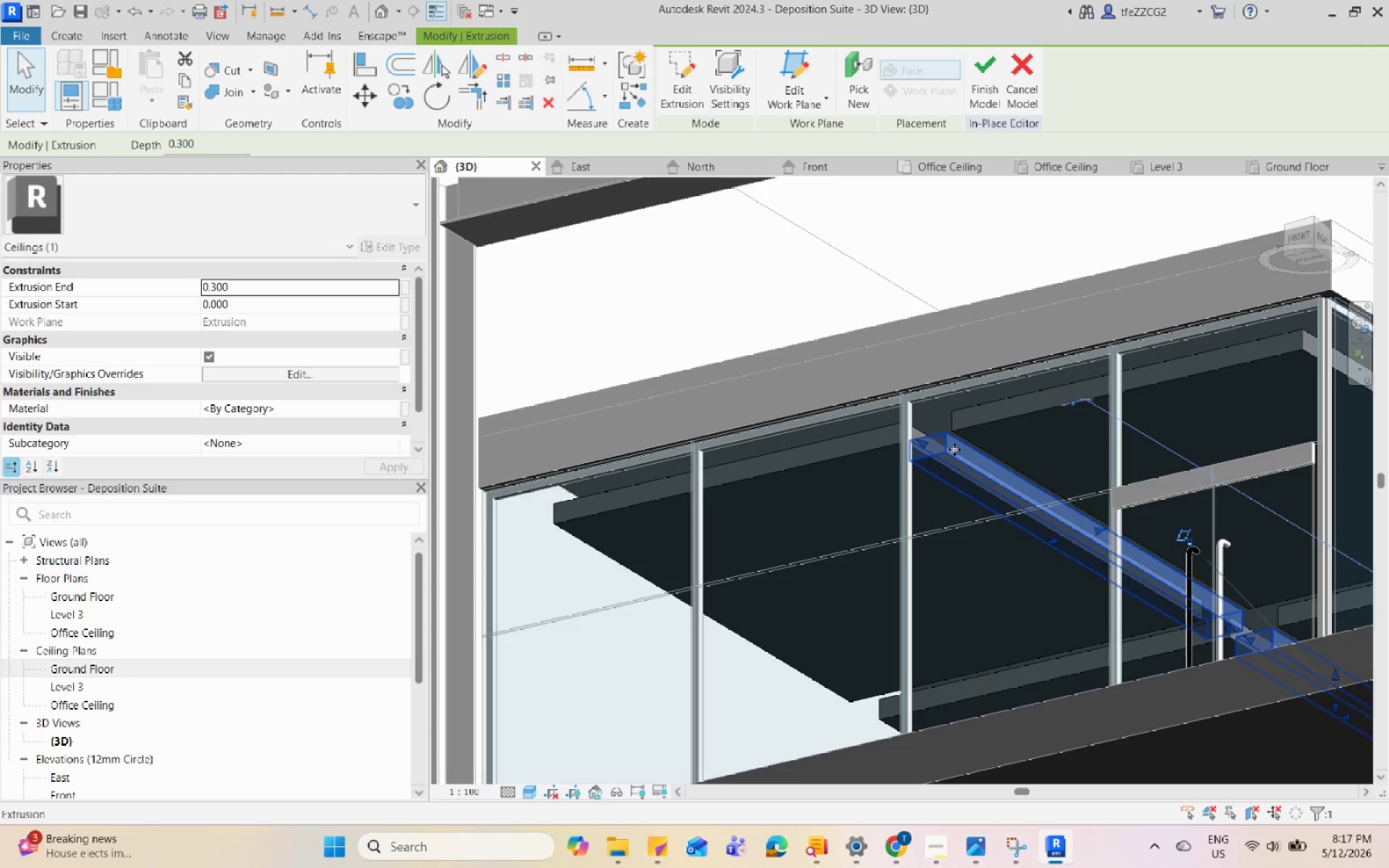 
key(Escape)
 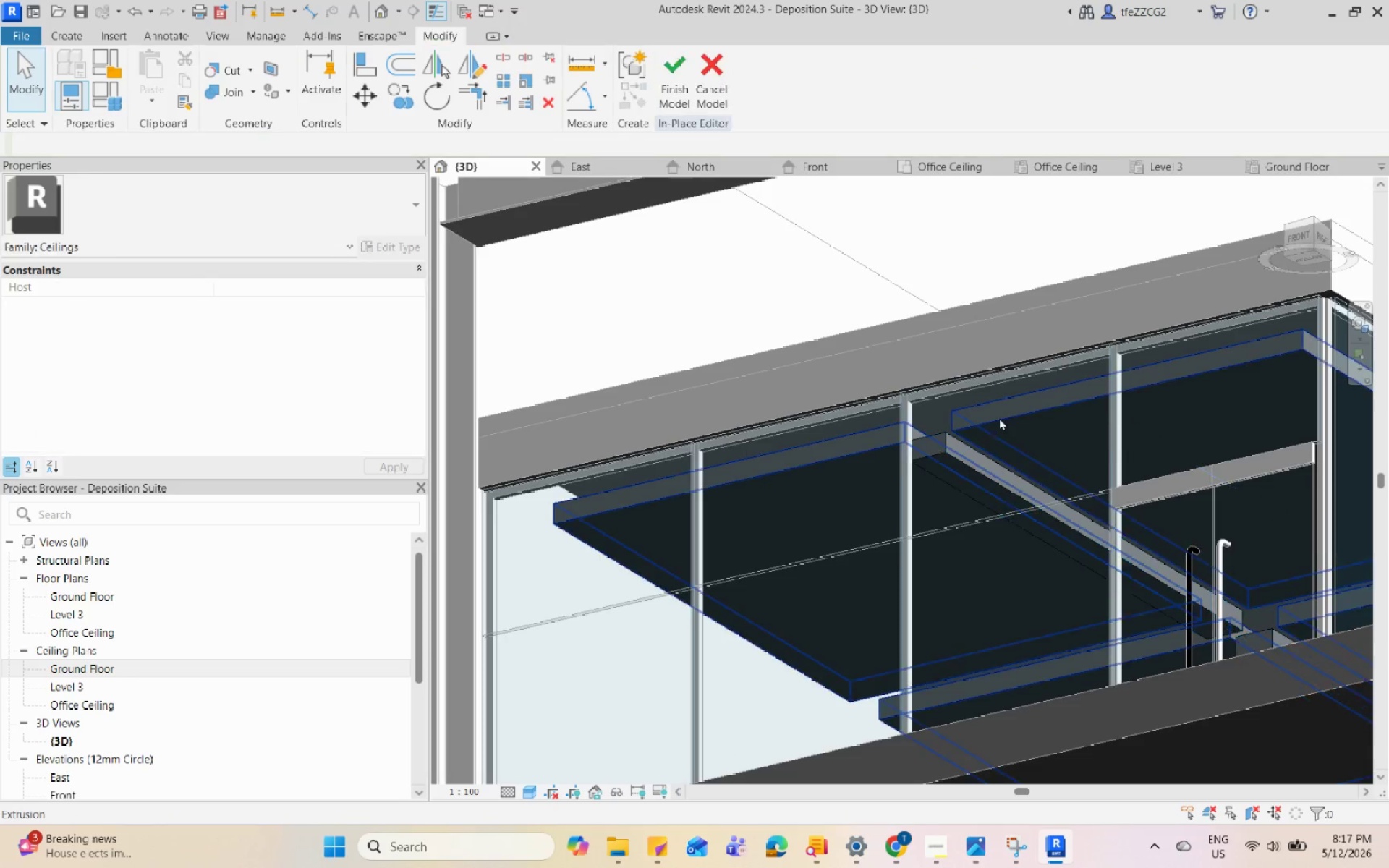 
scroll: coordinate [982, 425], scroll_direction: up, amount: 4.0
 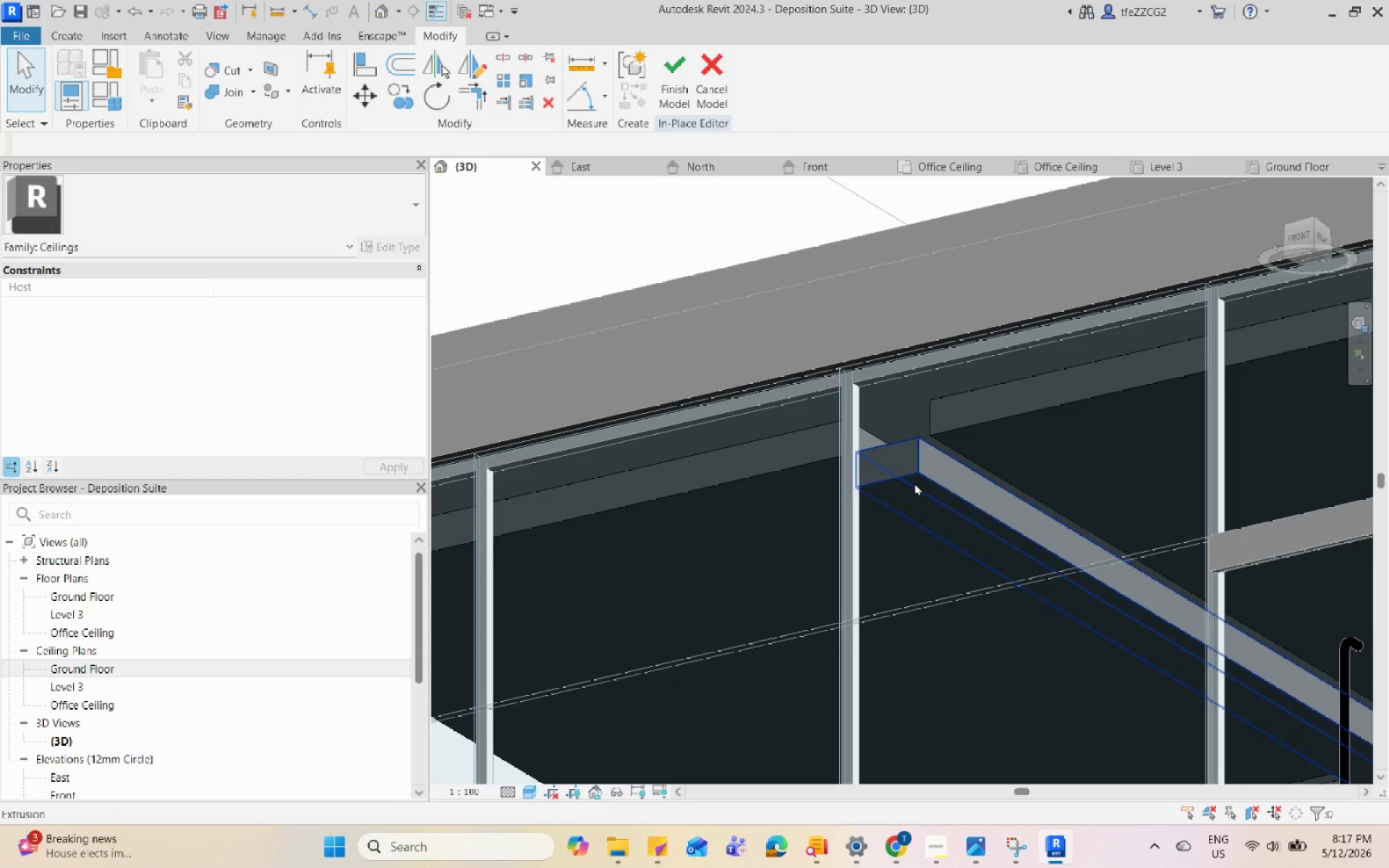 
left_click([914, 482])
 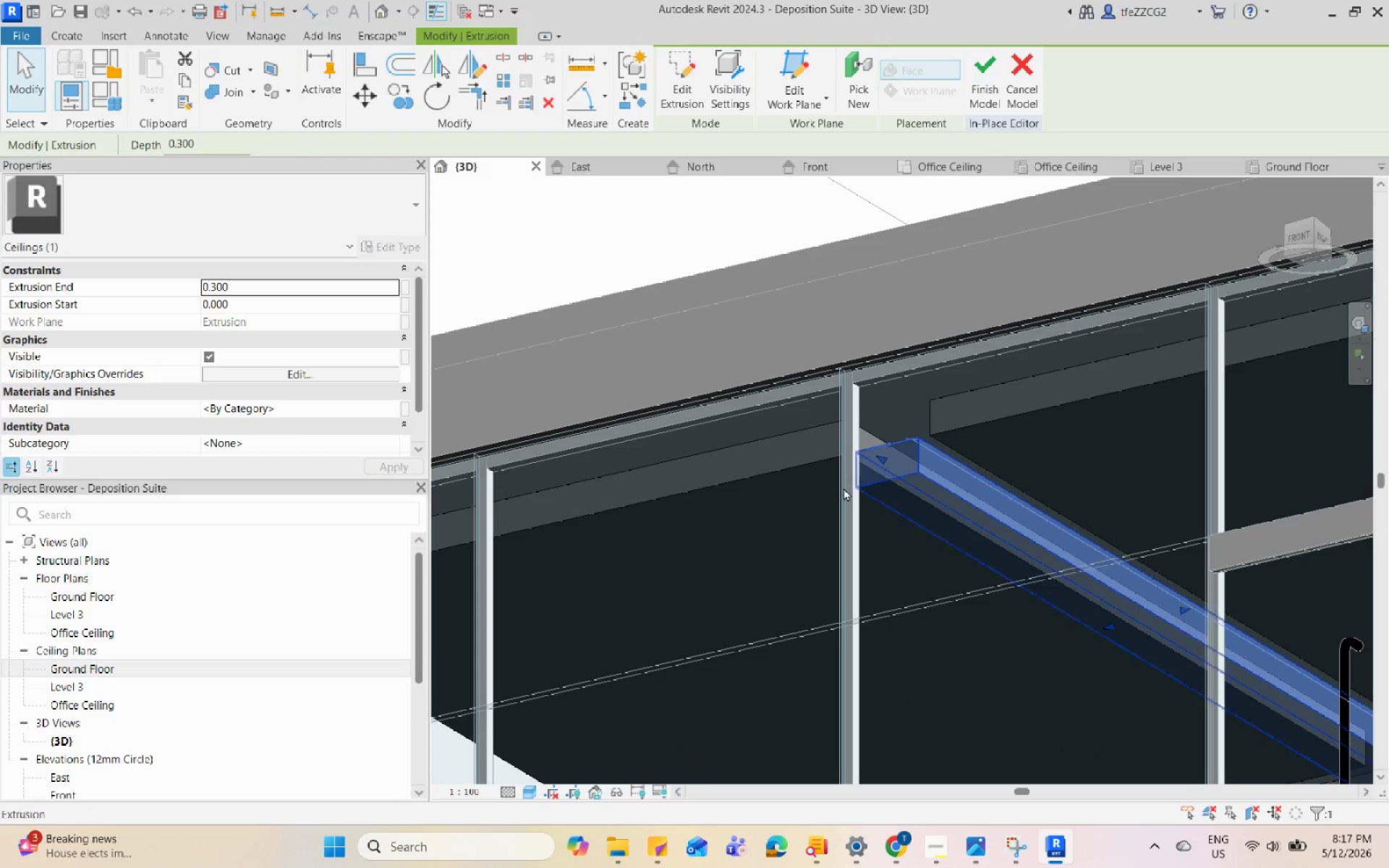 
scroll: coordinate [898, 471], scroll_direction: down, amount: 6.0
 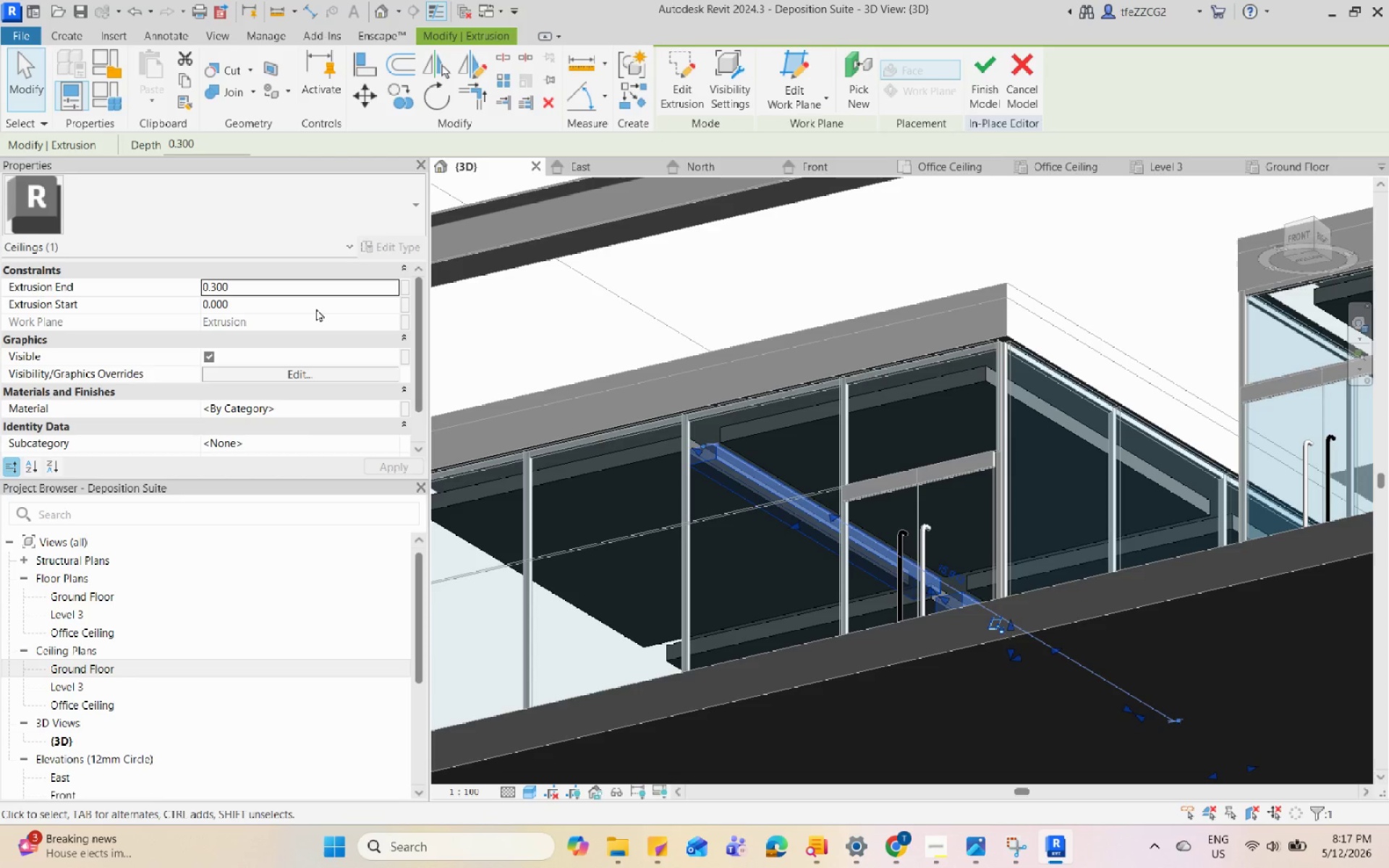 
left_click([316, 308])
 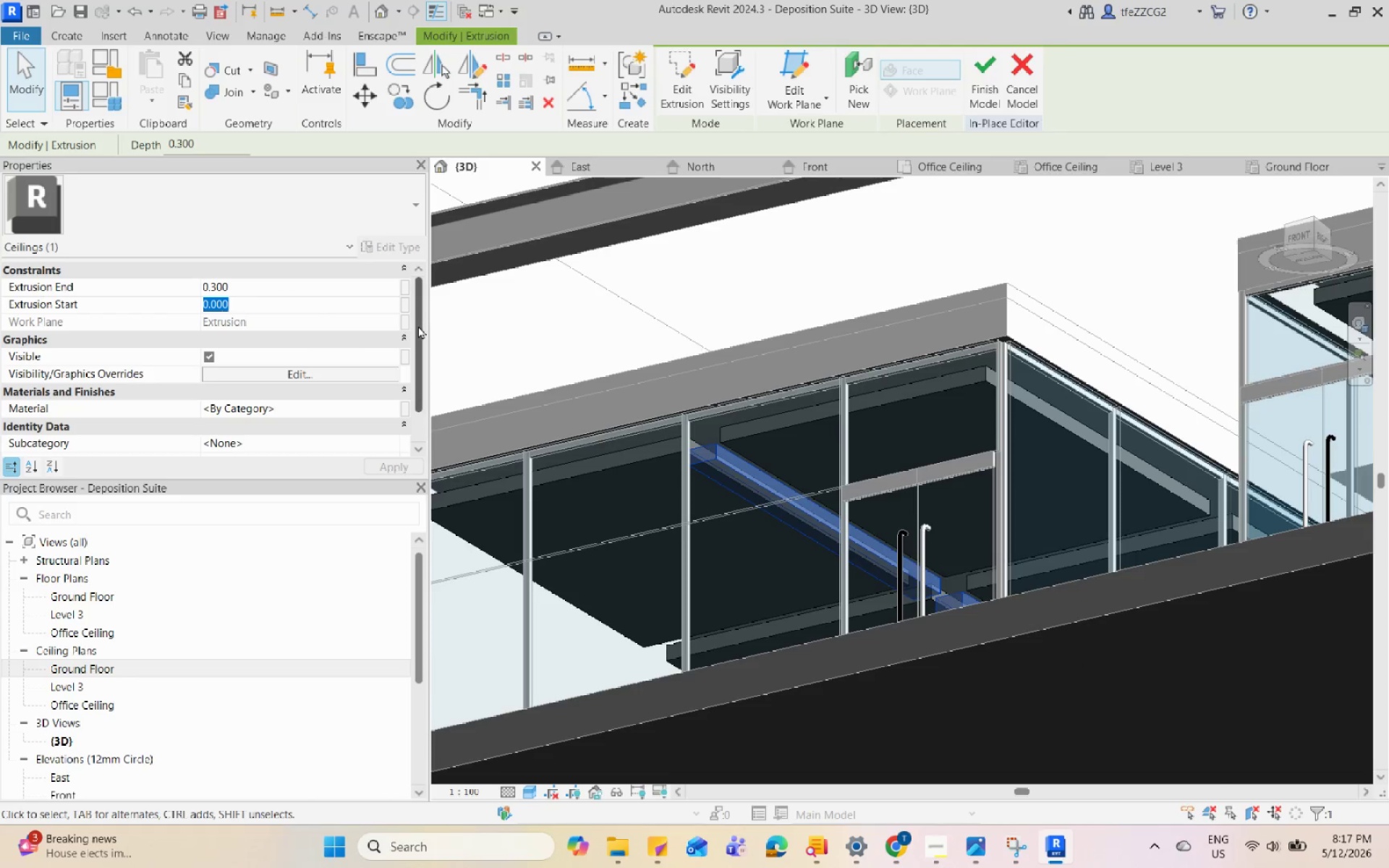 
key(Numpad0)
 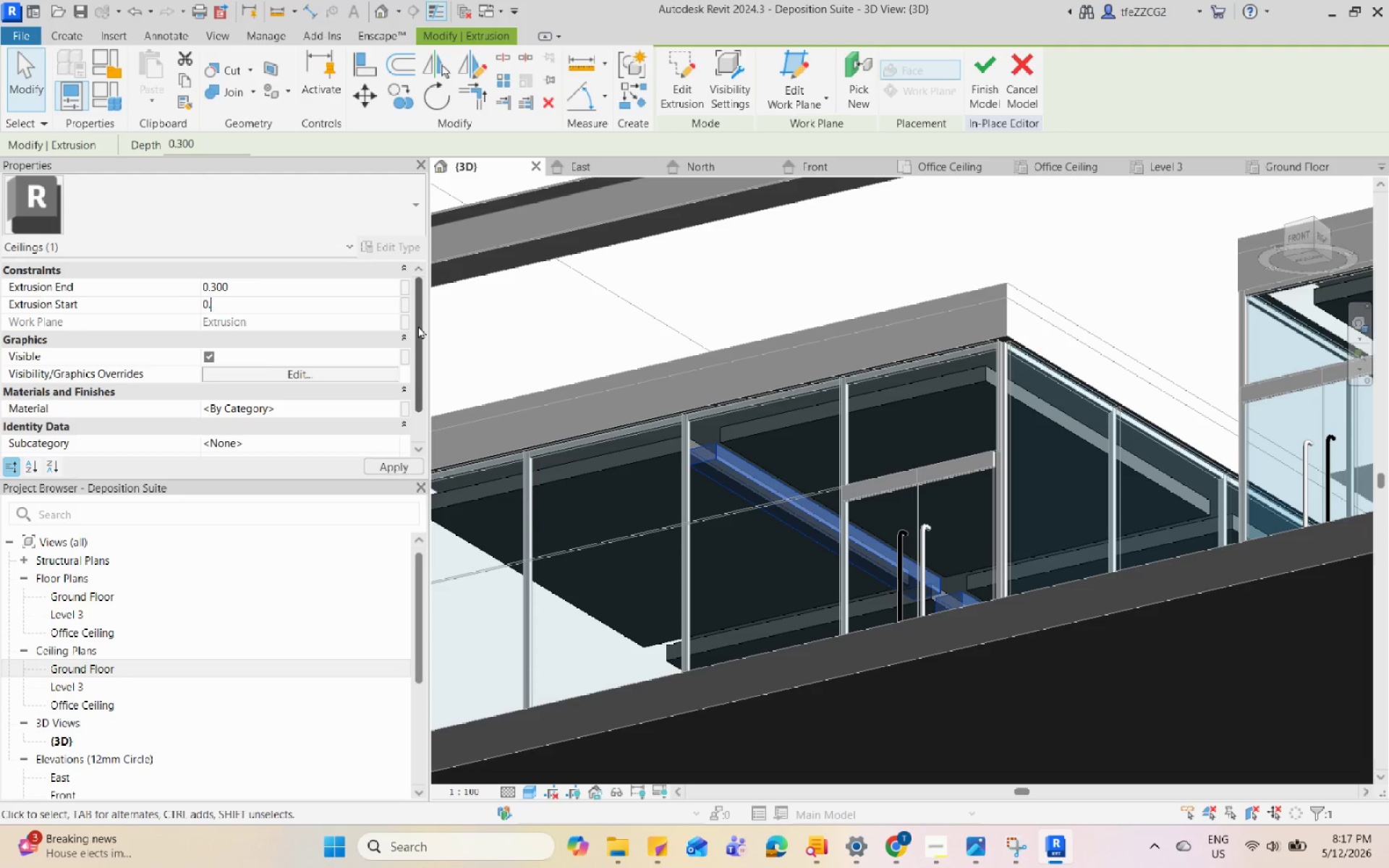 
key(NumpadDecimal)
 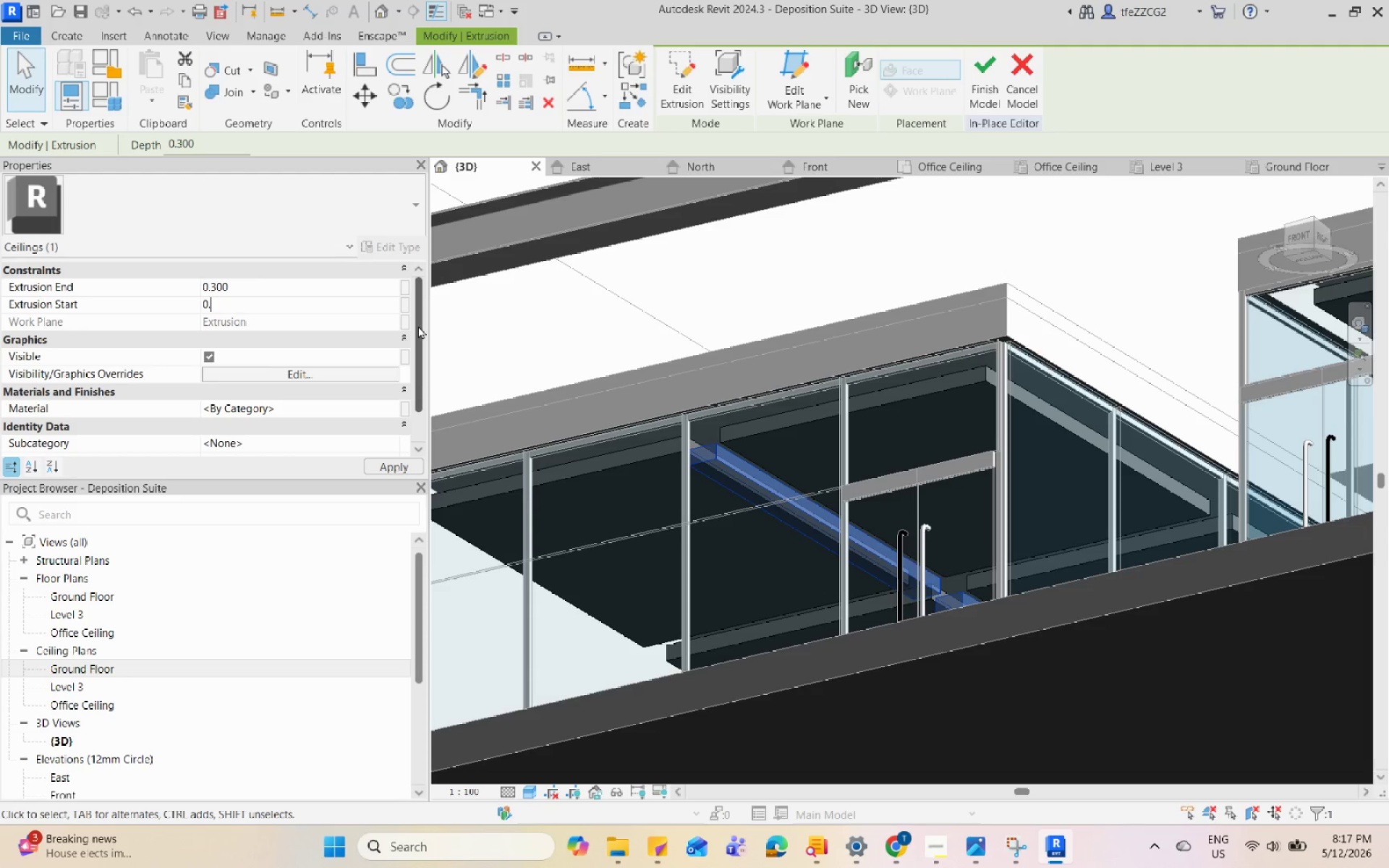 
key(Numpad3)
 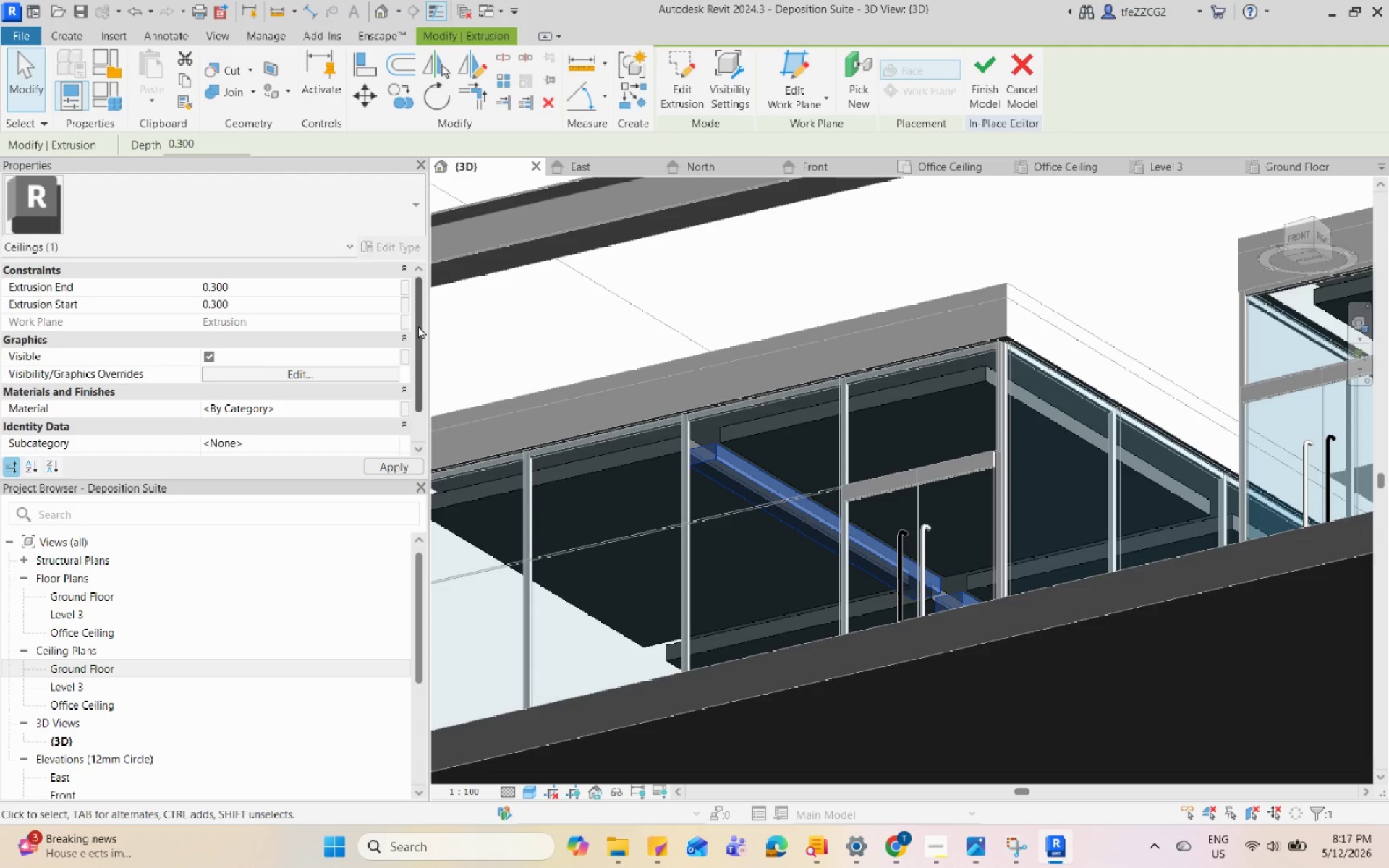 
key(Enter)
 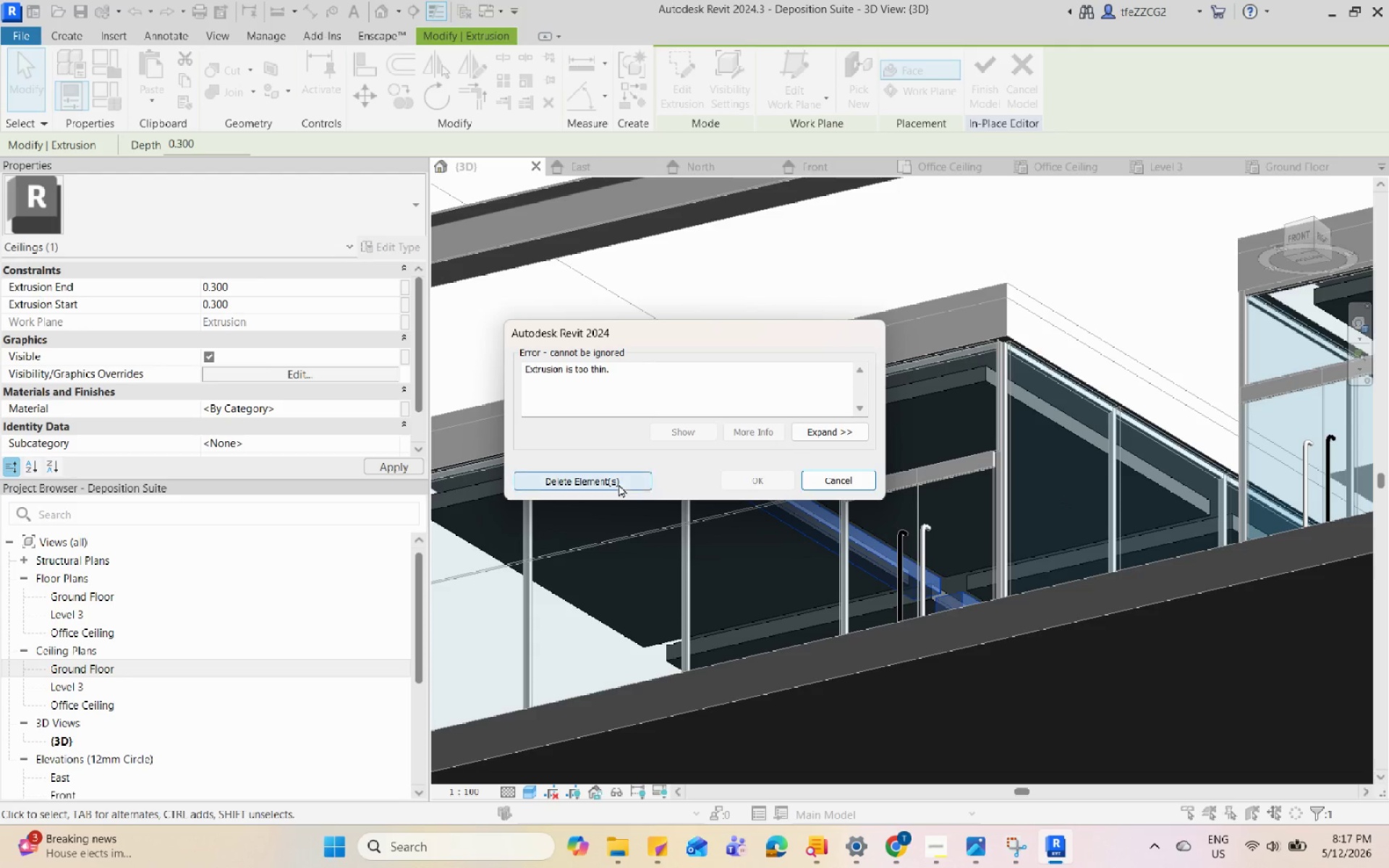 
left_click([845, 472])
 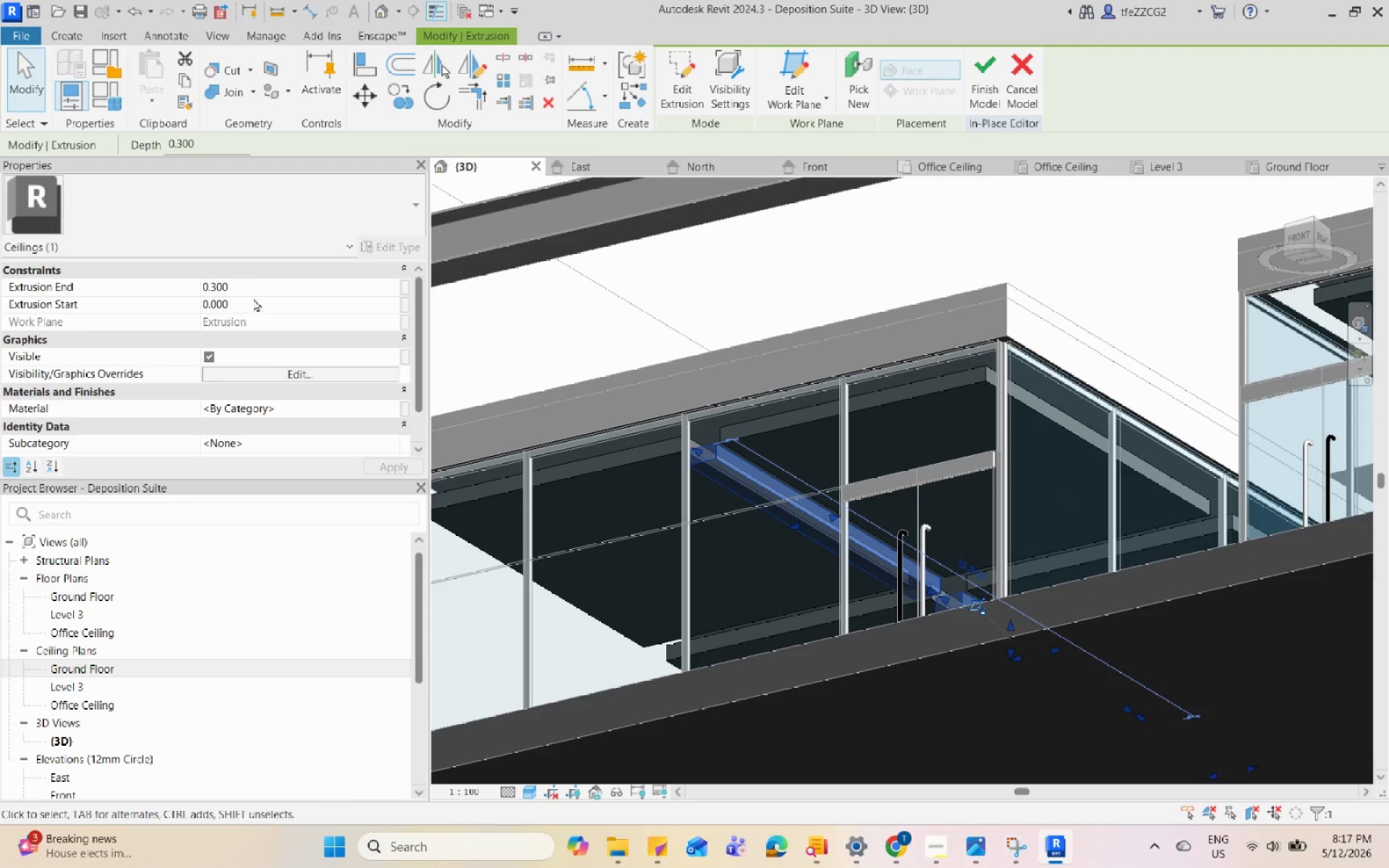 
left_click([258, 291])
 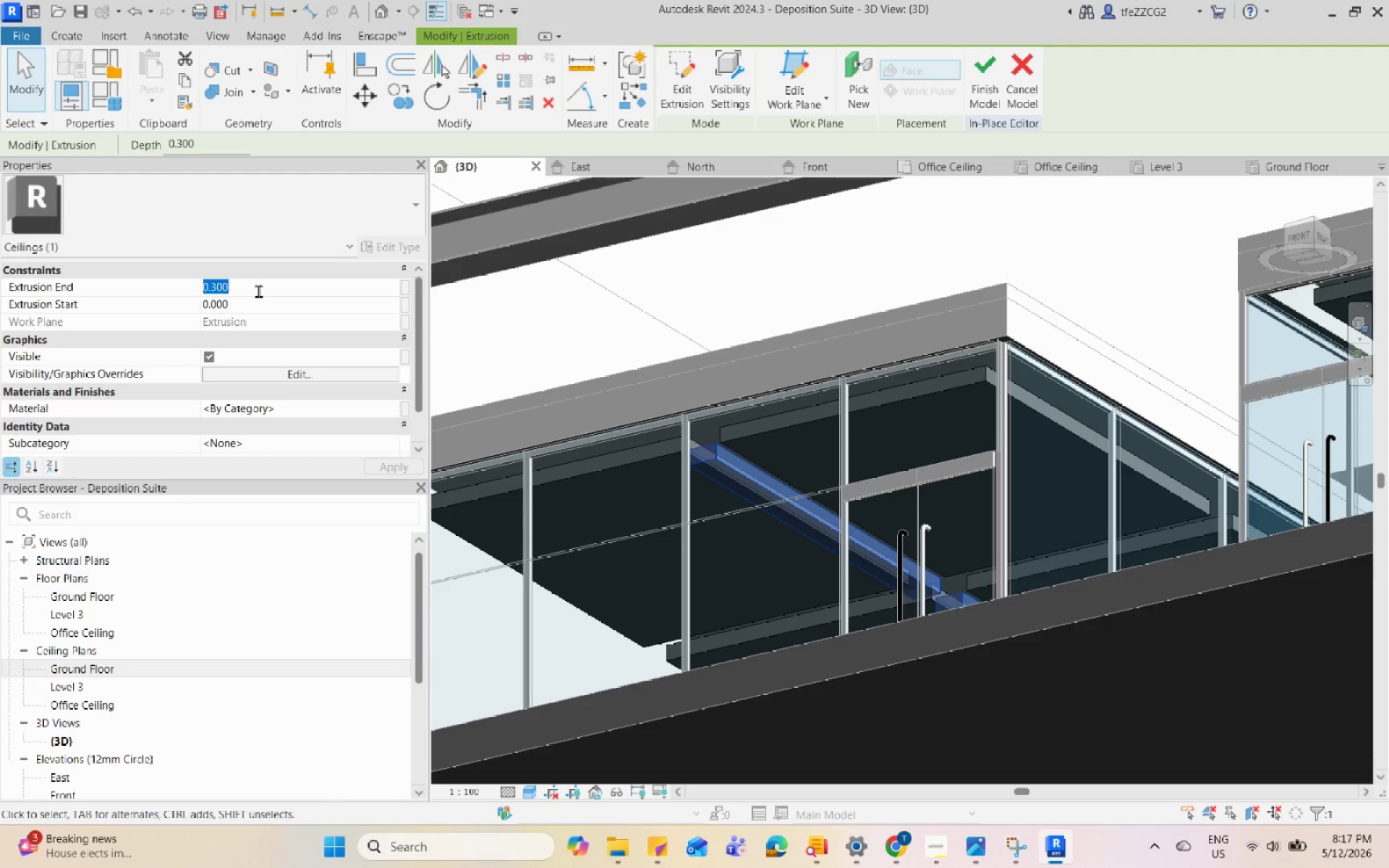 
key(Numpad0)
 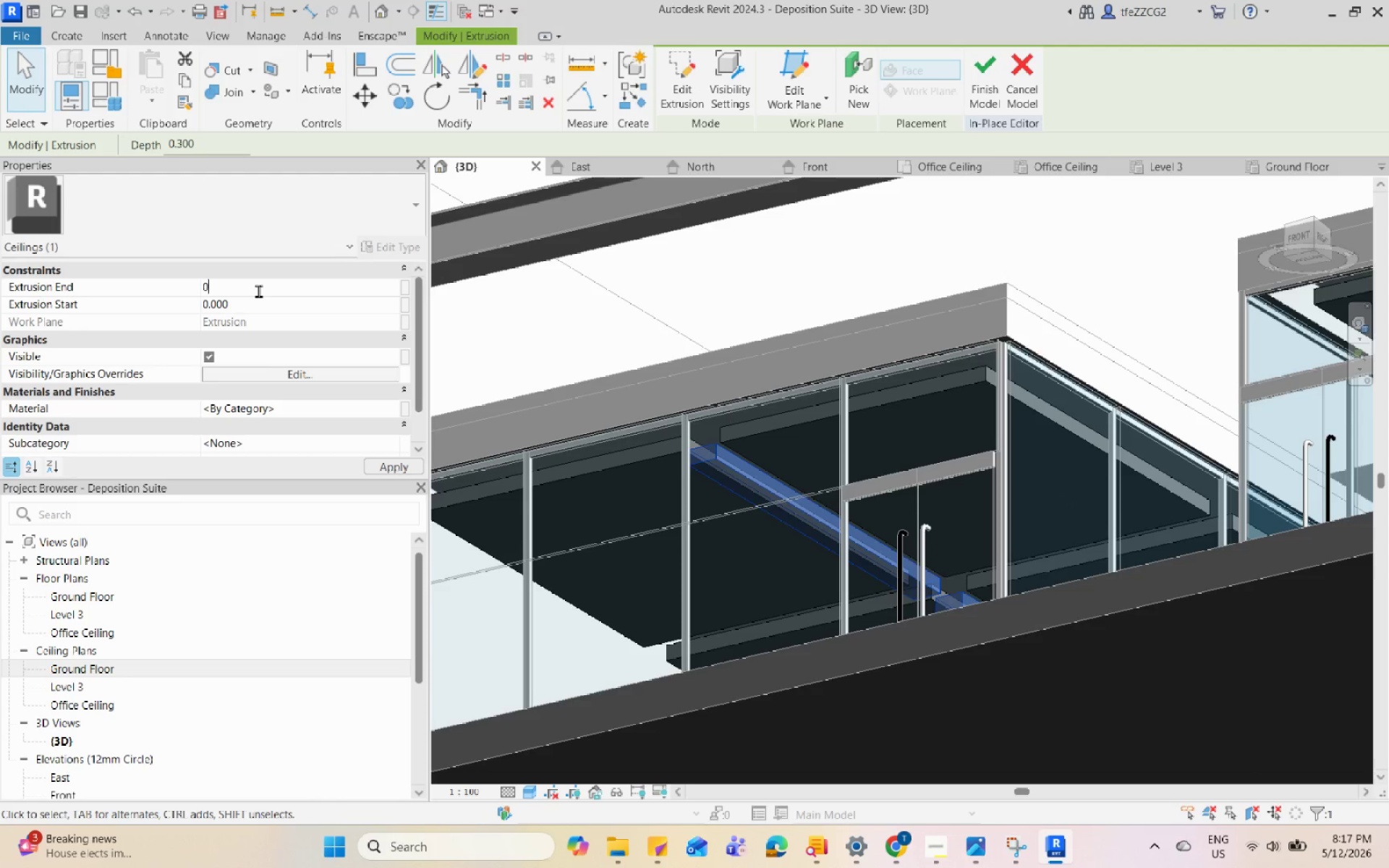 
key(NumpadDecimal)
 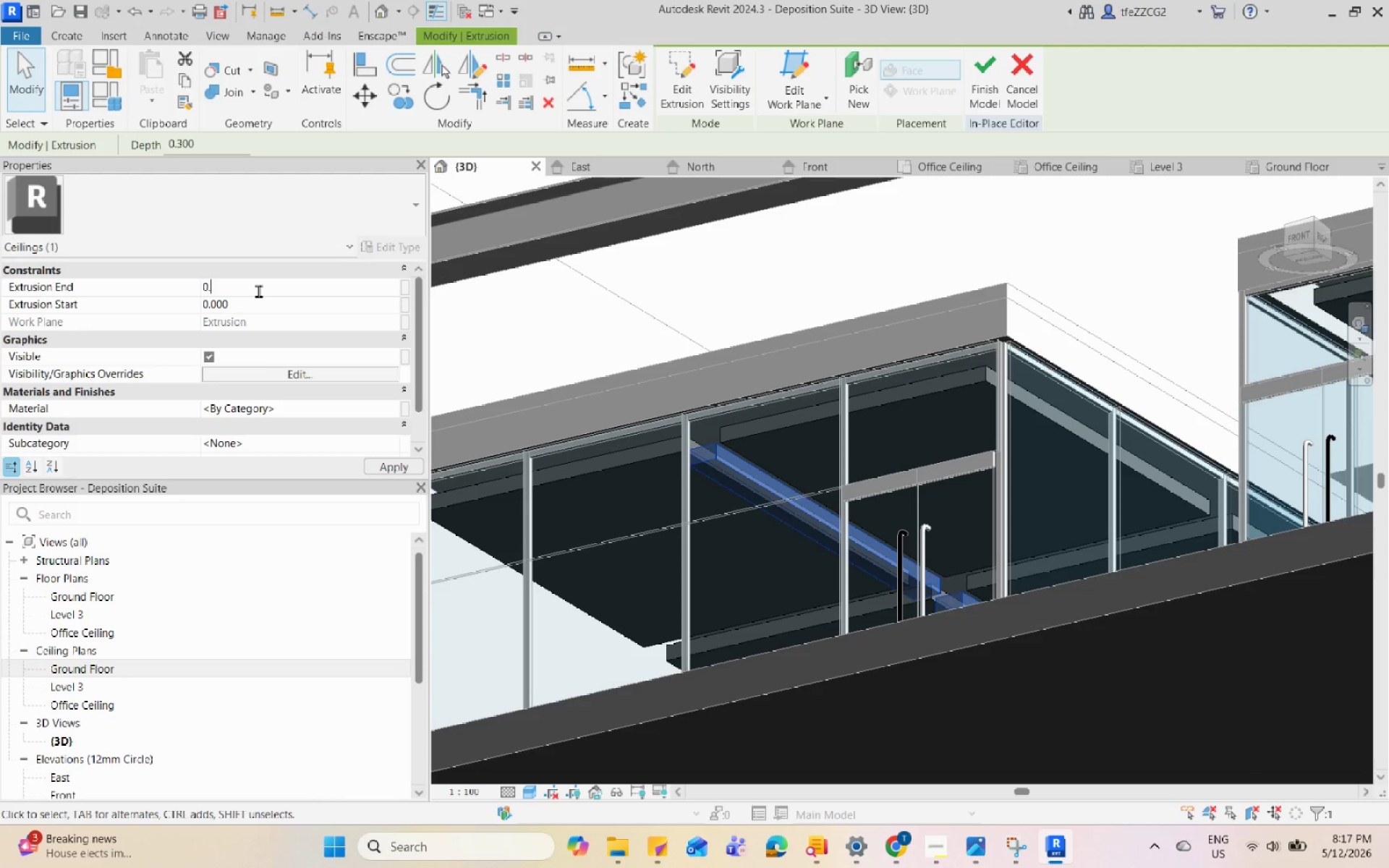 
key(Numpad6)
 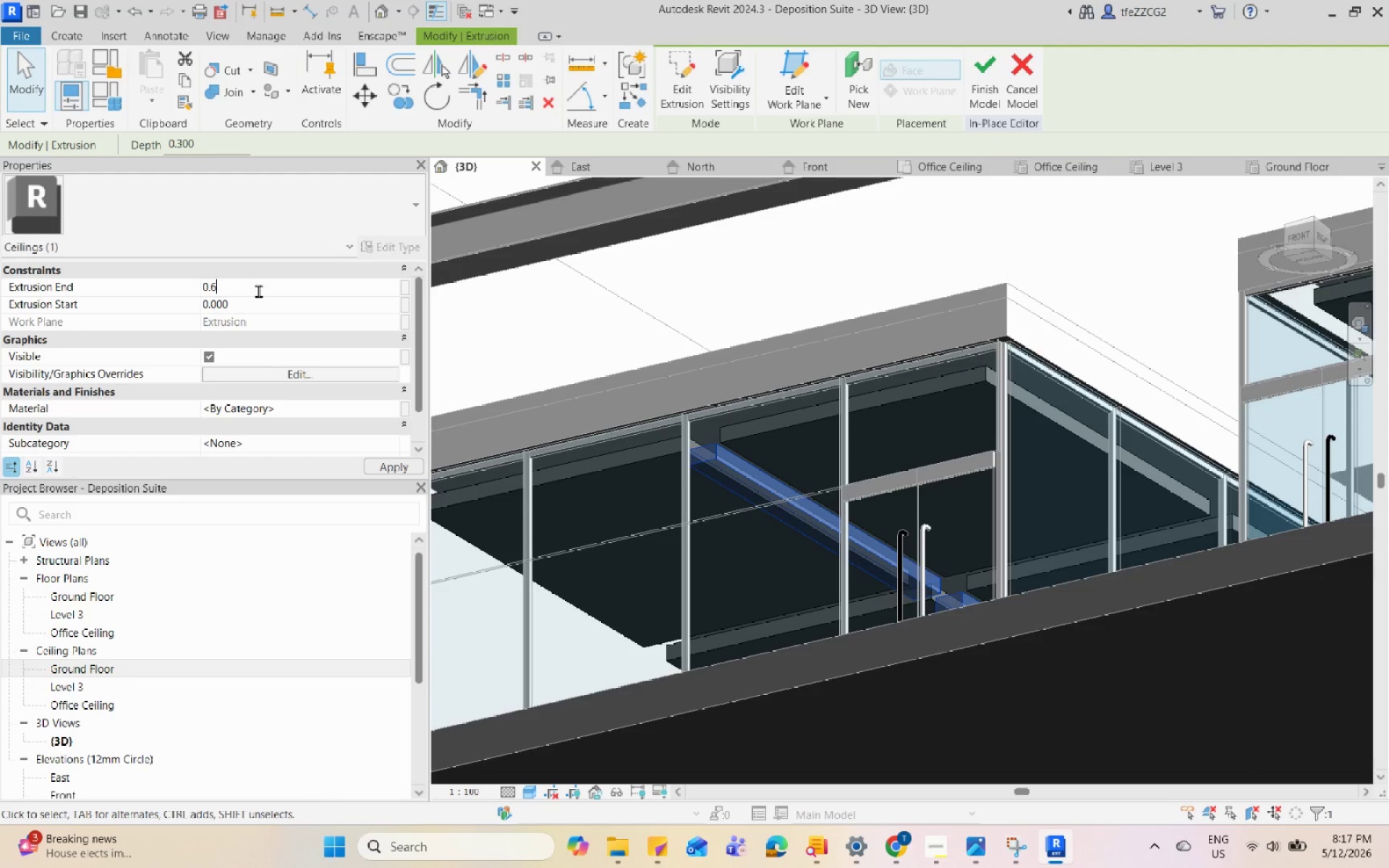 
key(Enter)
 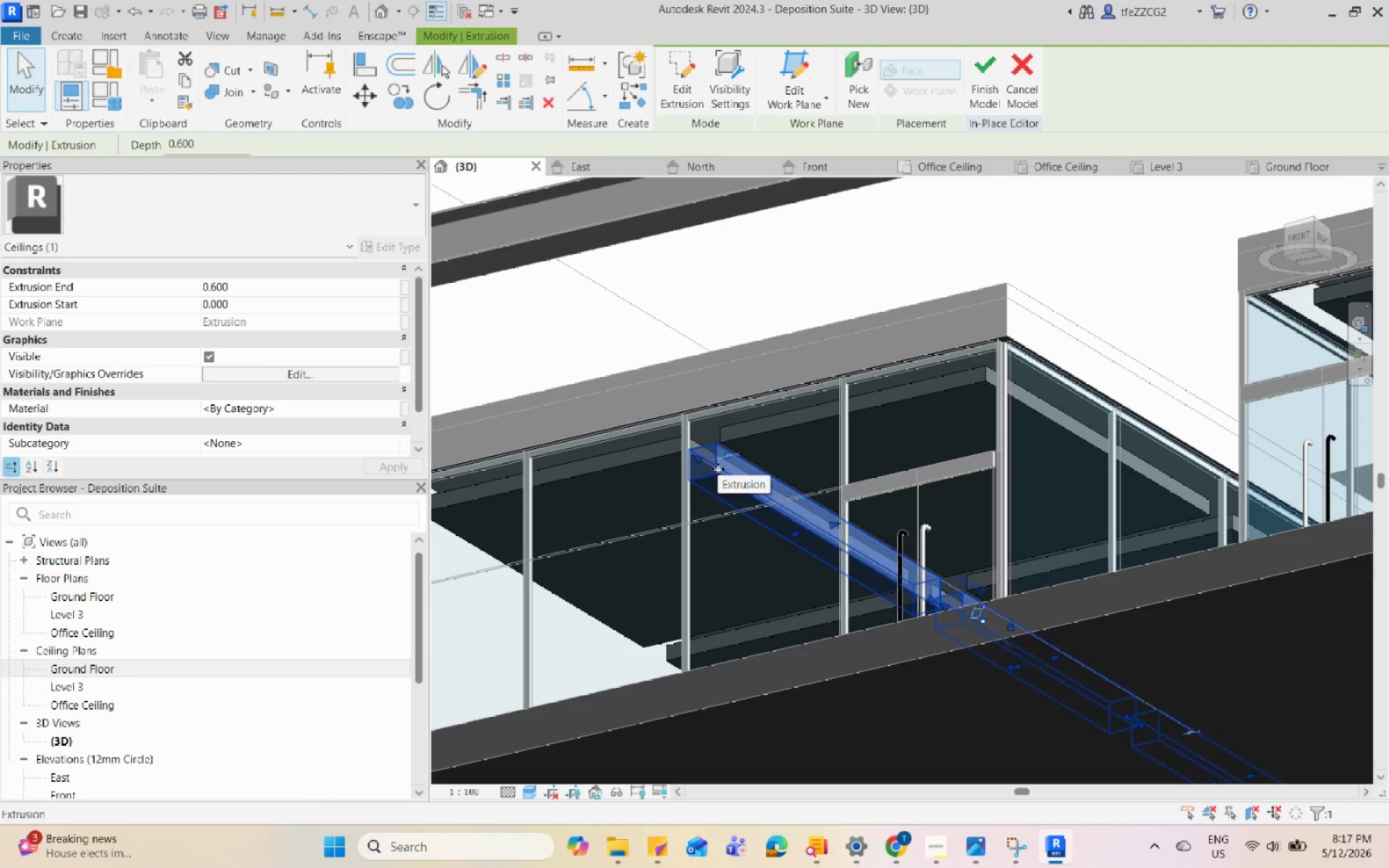 
left_click([347, 308])
 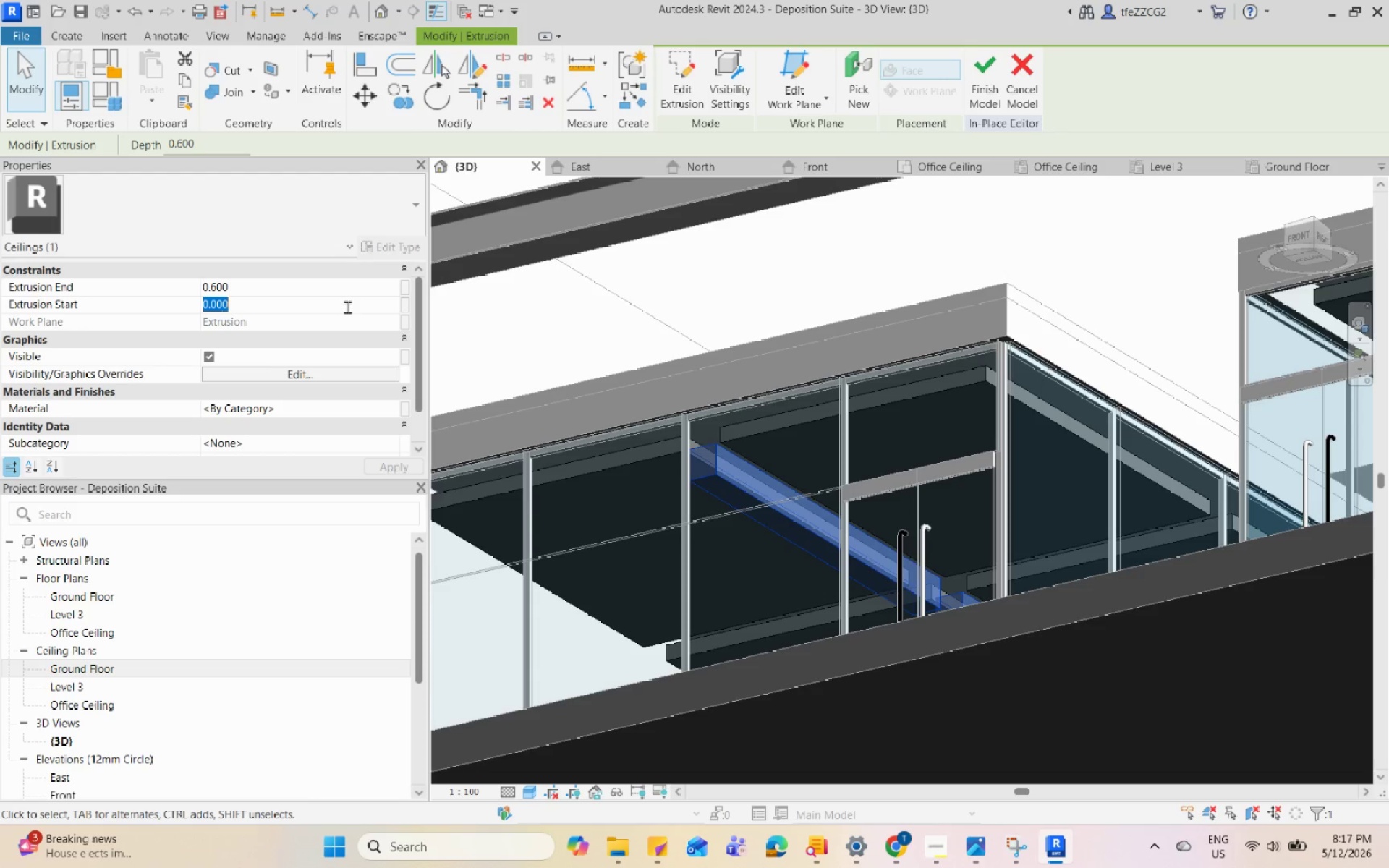 
key(NumpadSubtract)
 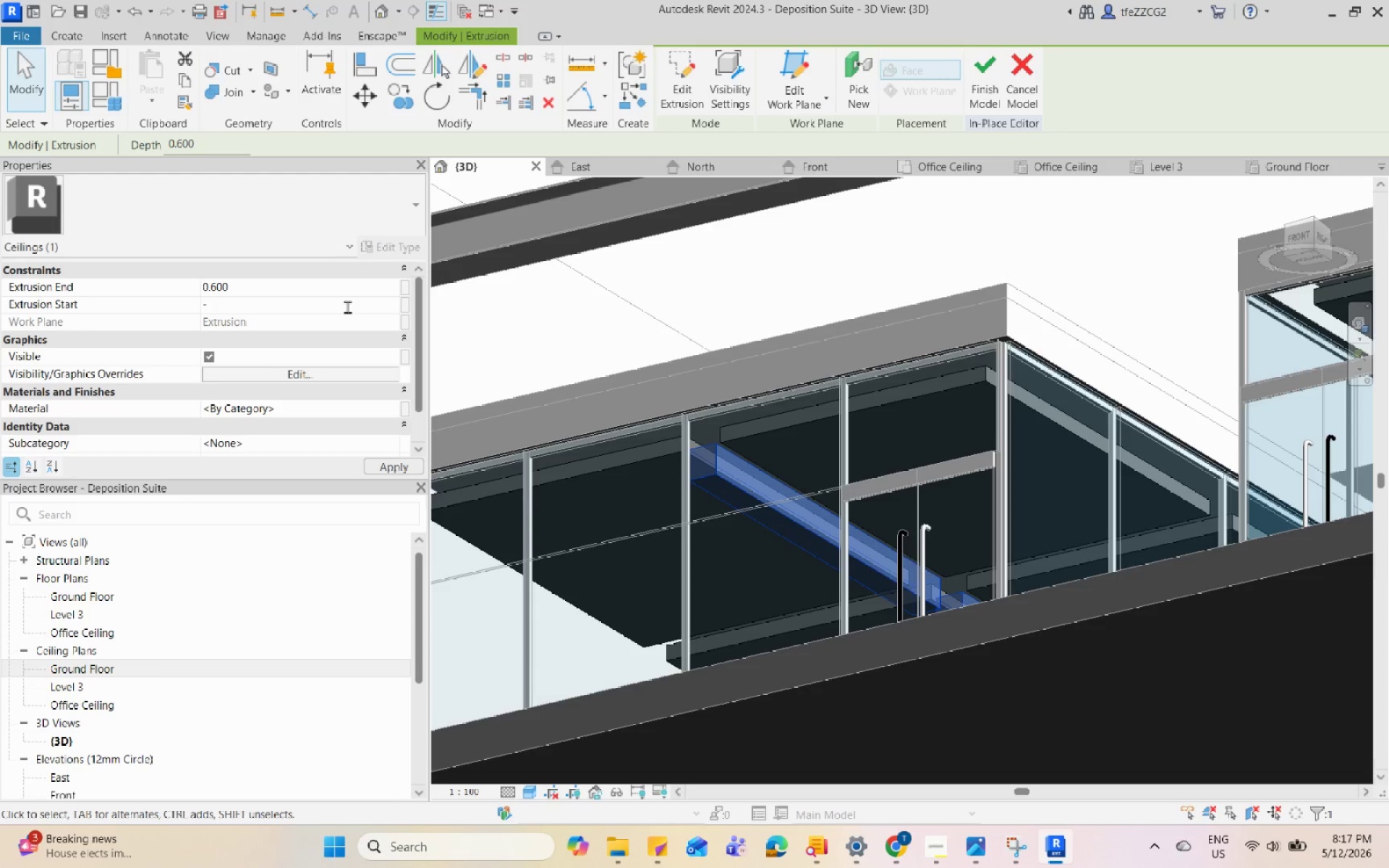 
key(Numpad0)
 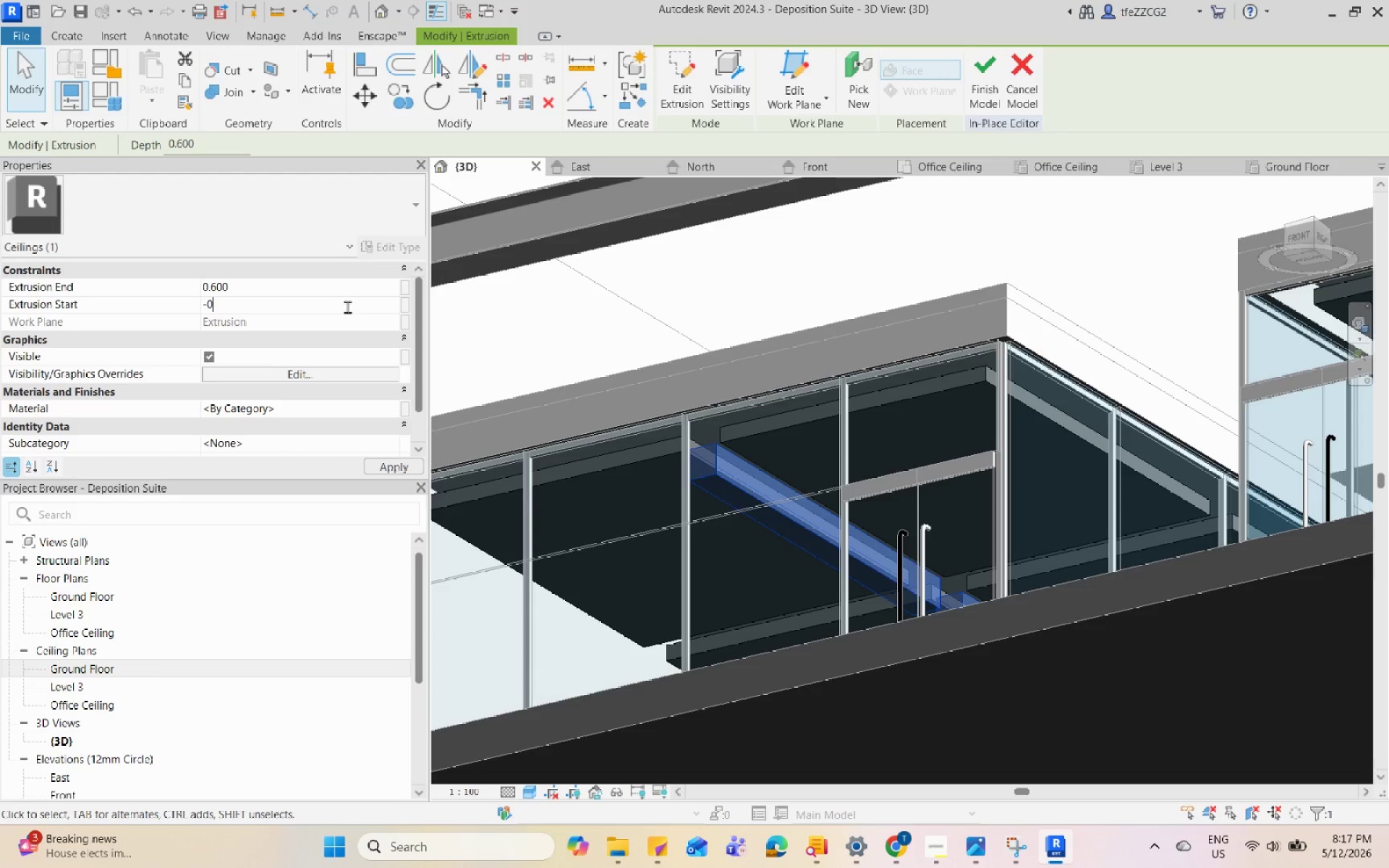 
key(NumpadDecimal)
 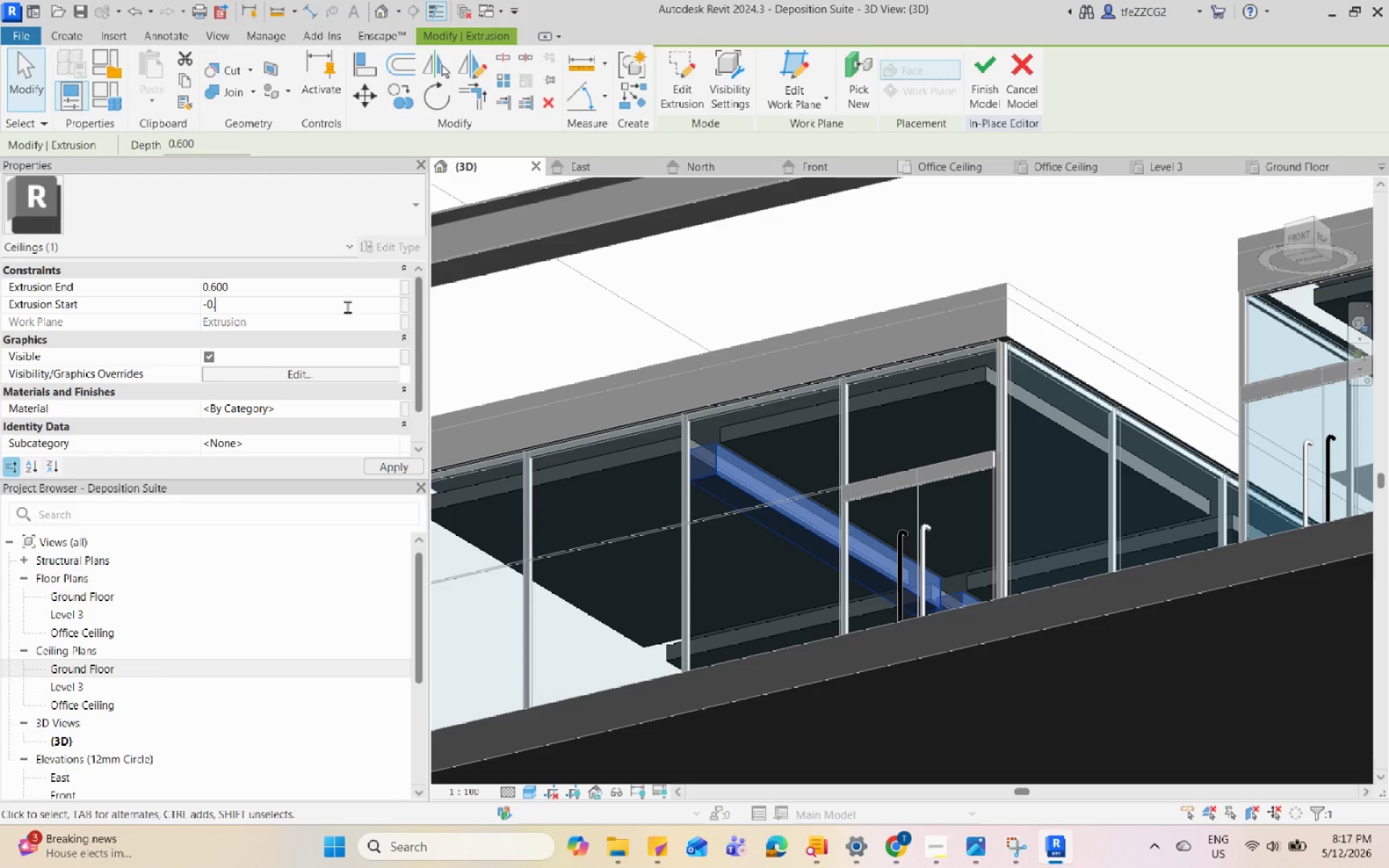 
key(Numpad3)
 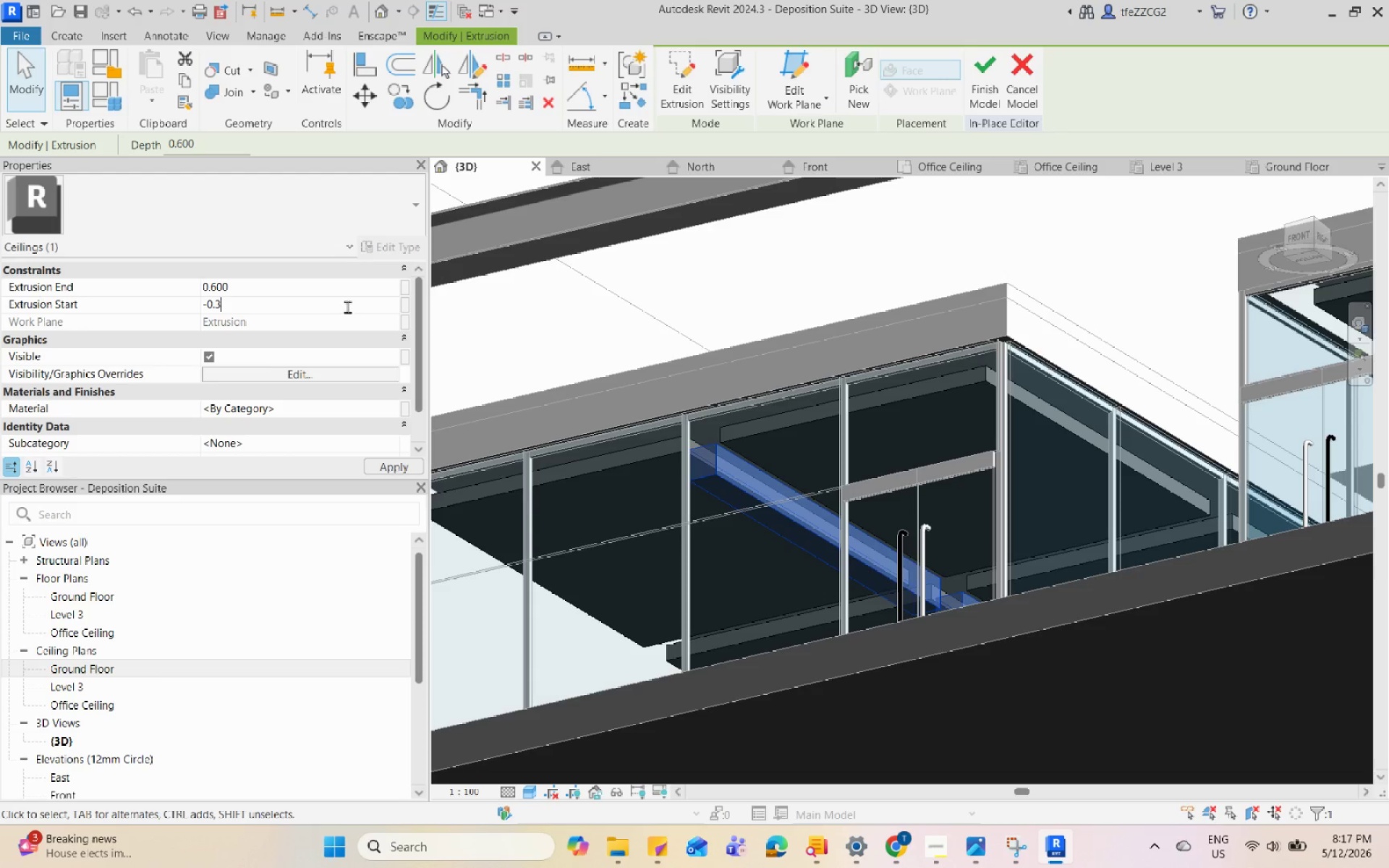 
key(Enter)
 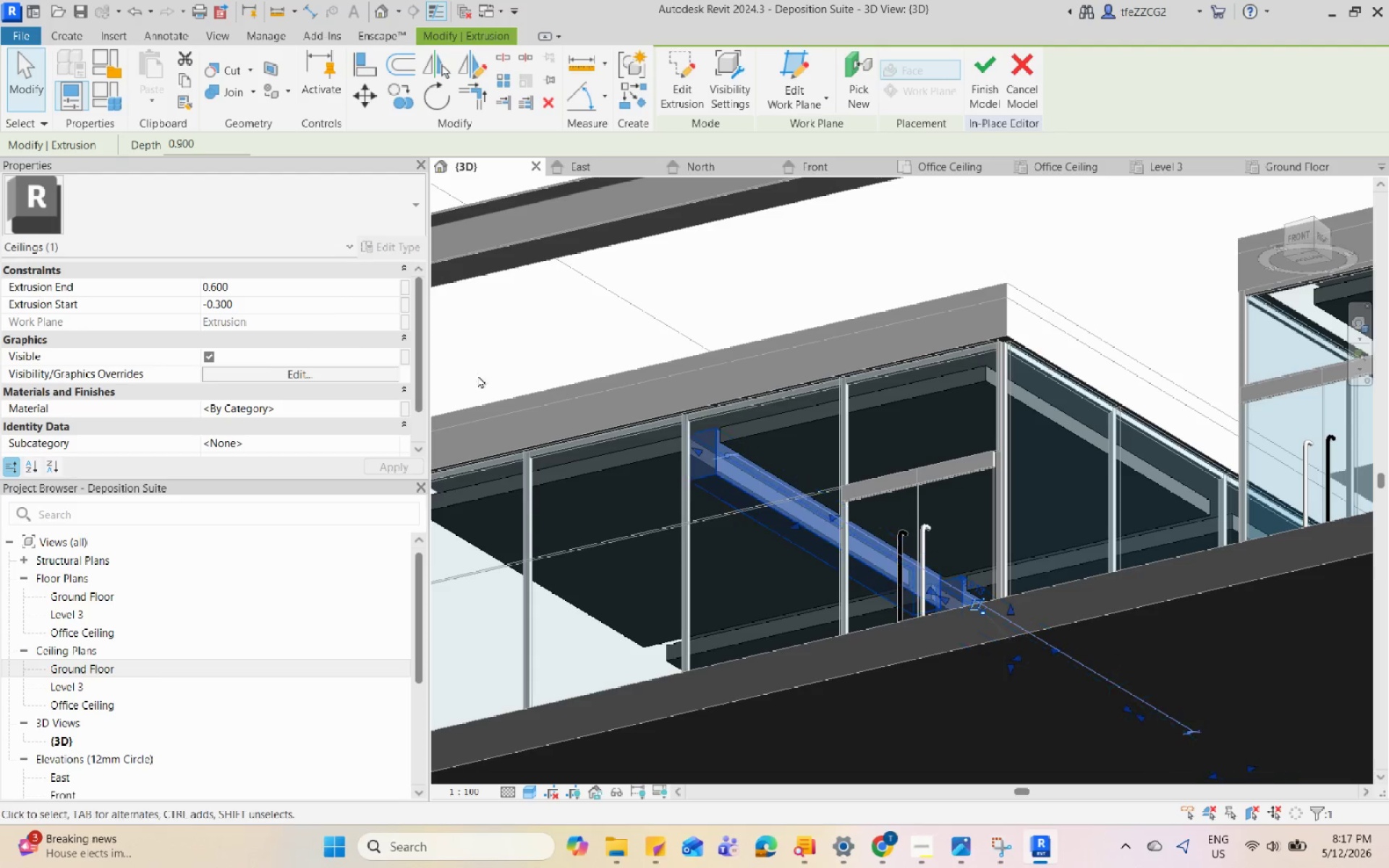 
left_click([321, 283])
 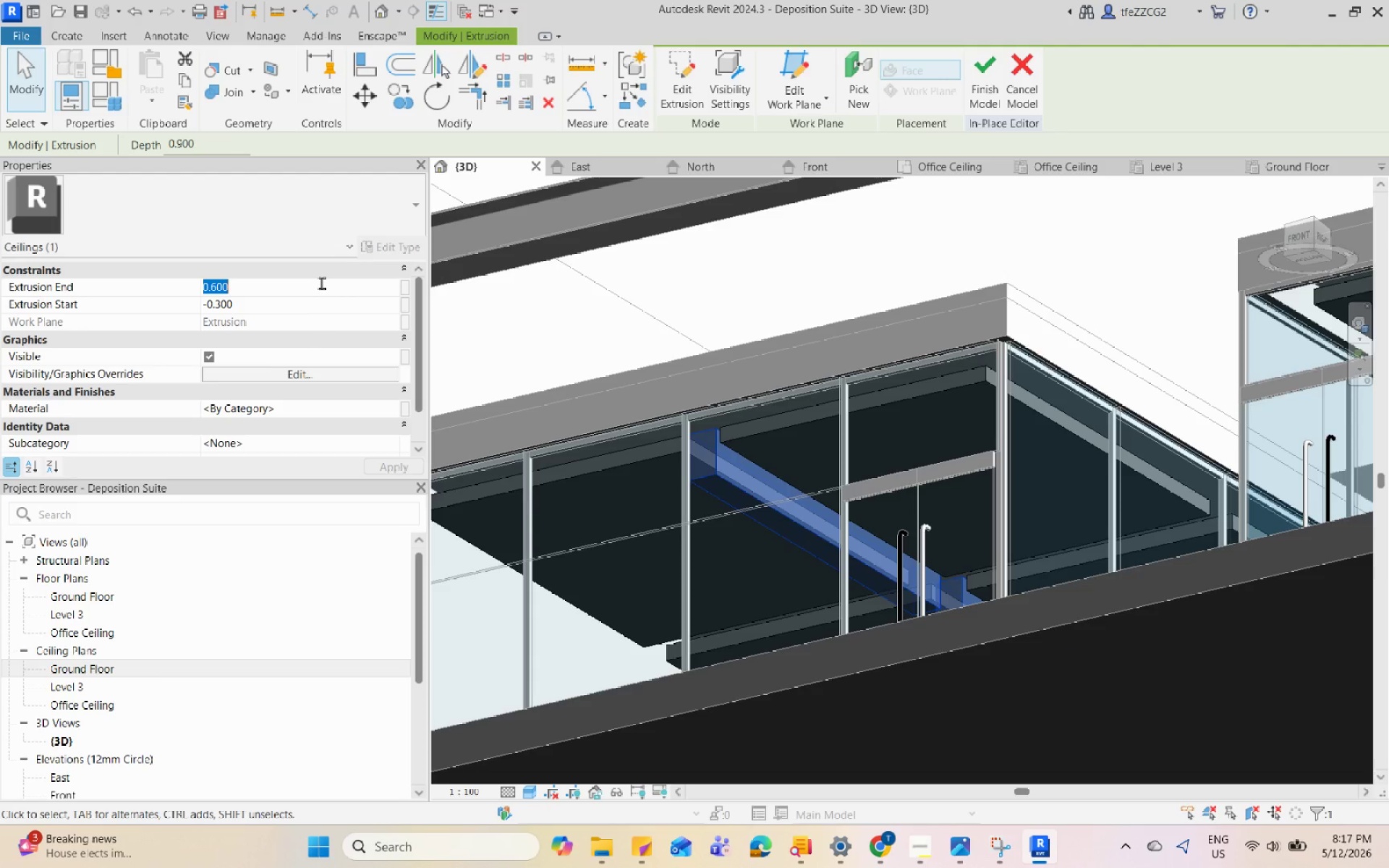 
key(Numpad0)
 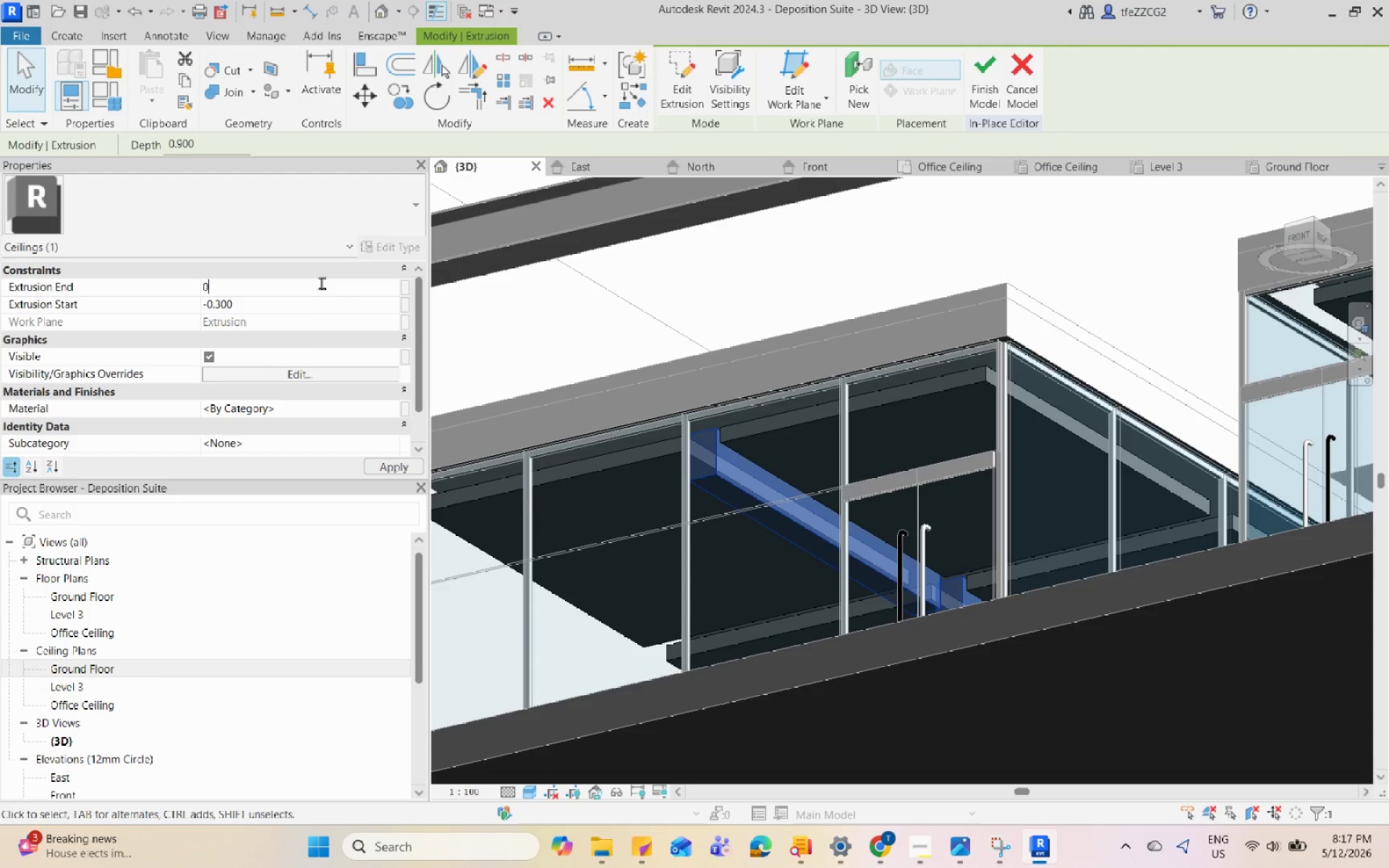 
key(NumpadDecimal)
 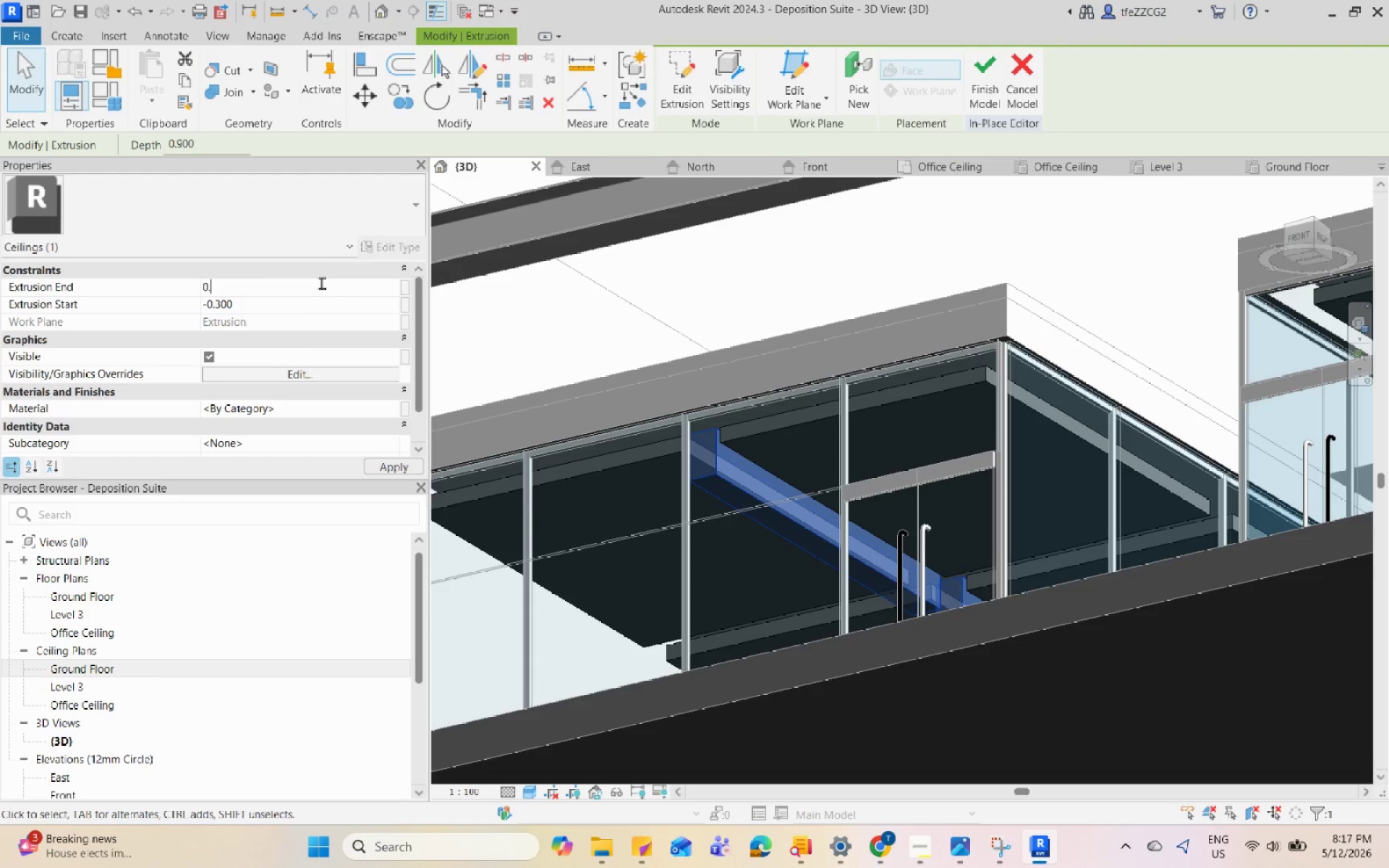 
key(Numpad3)
 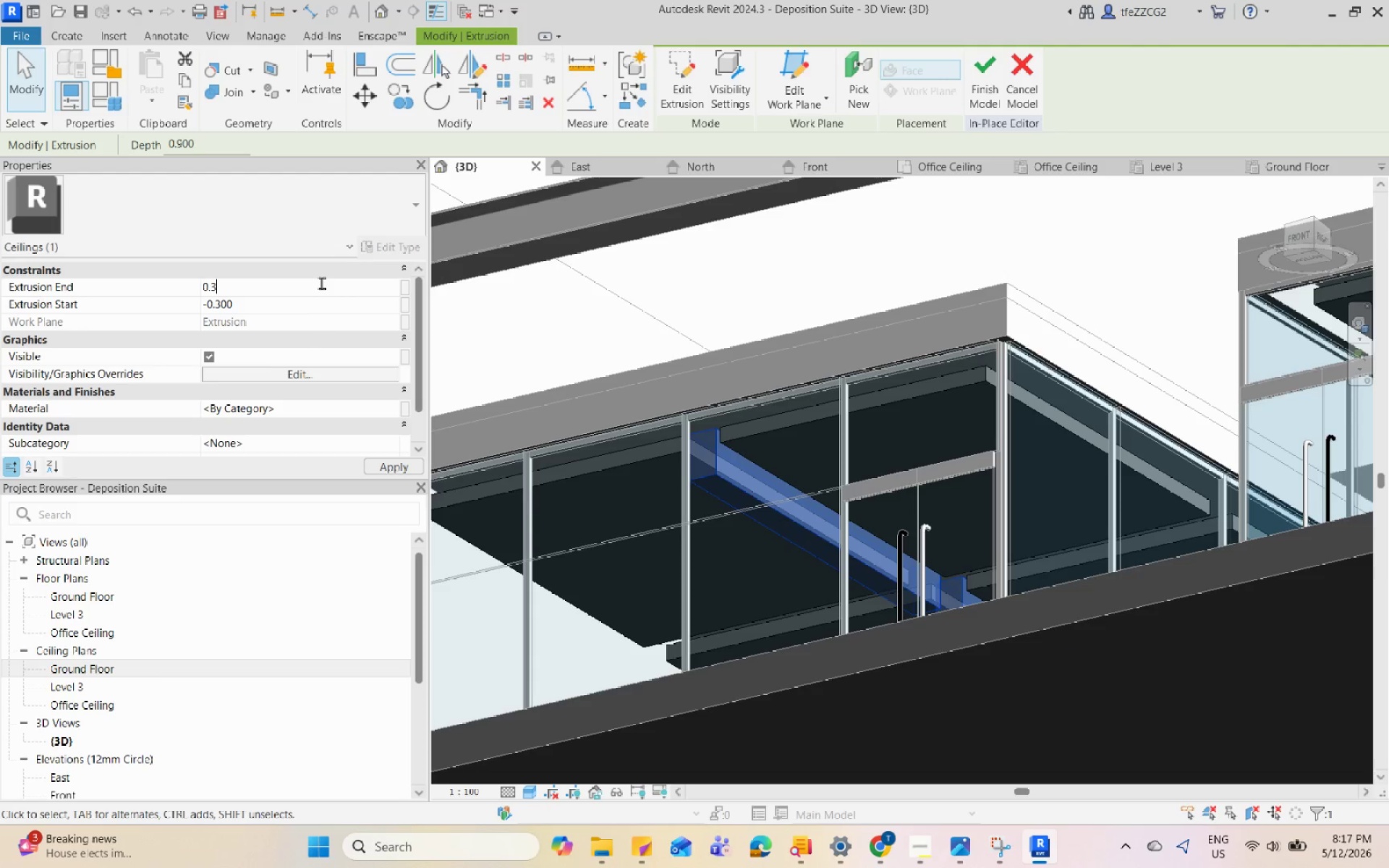 
key(Enter)
 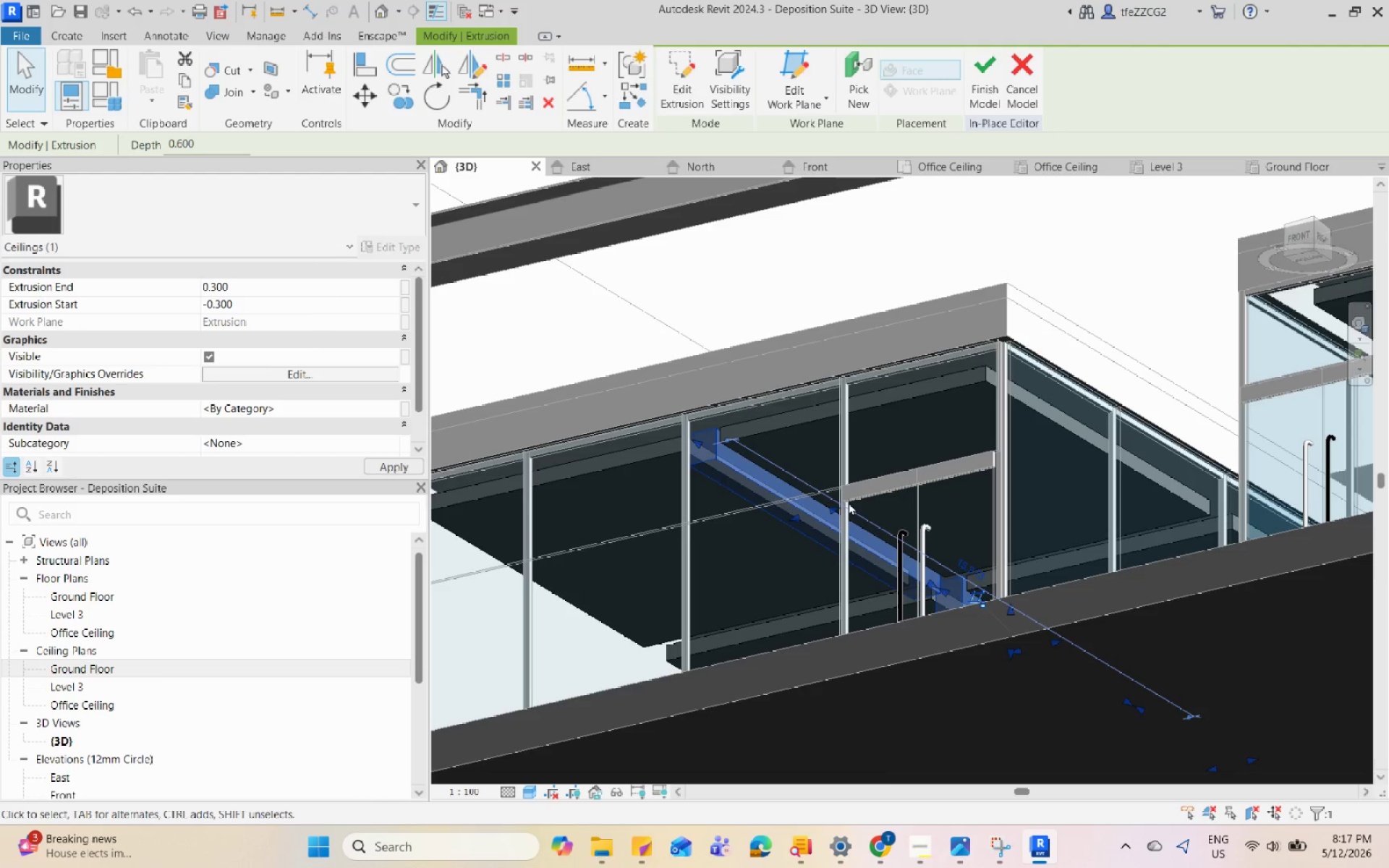 
scroll: coordinate [784, 472], scroll_direction: up, amount: 3.0
 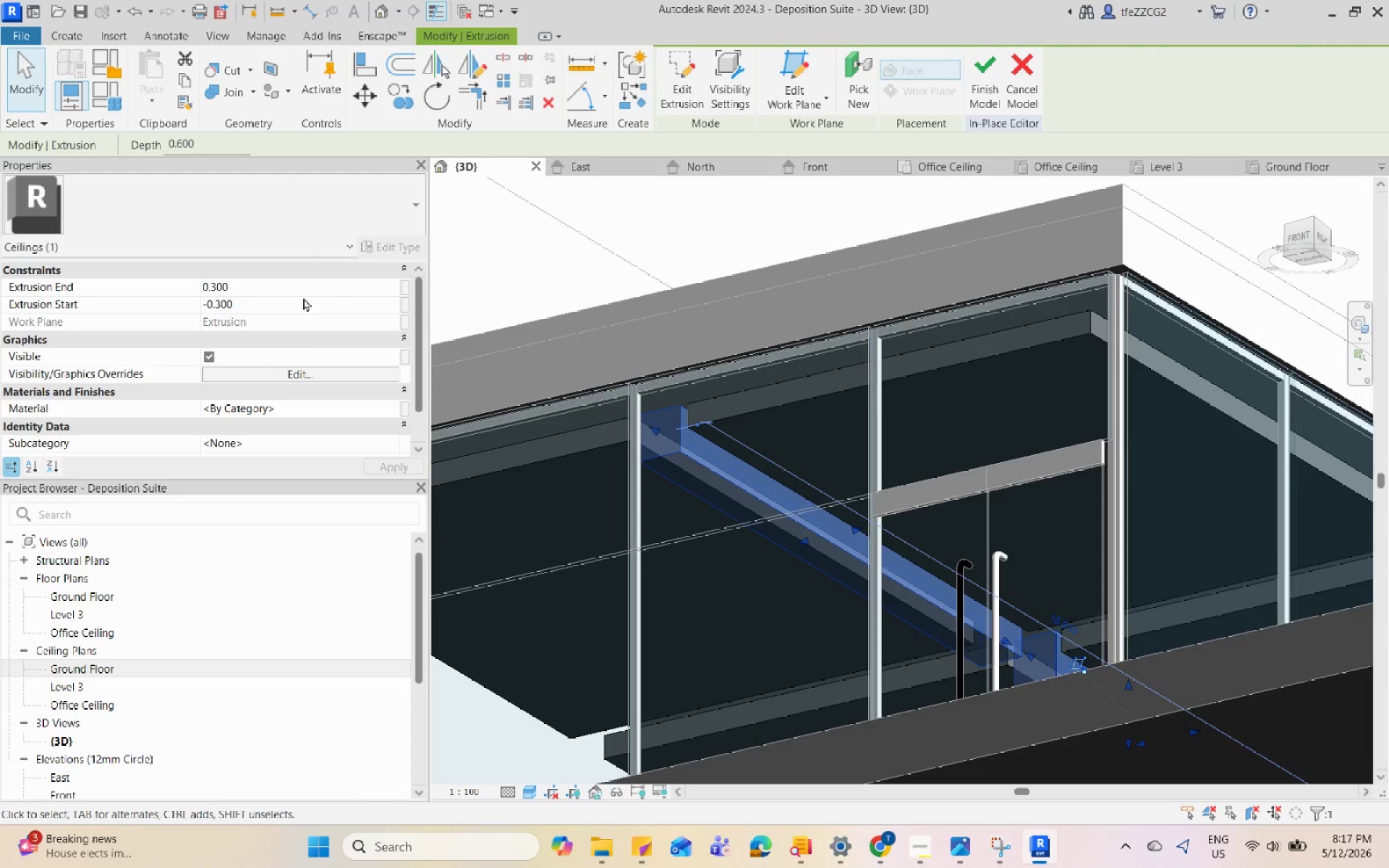 
left_click([302, 289])
 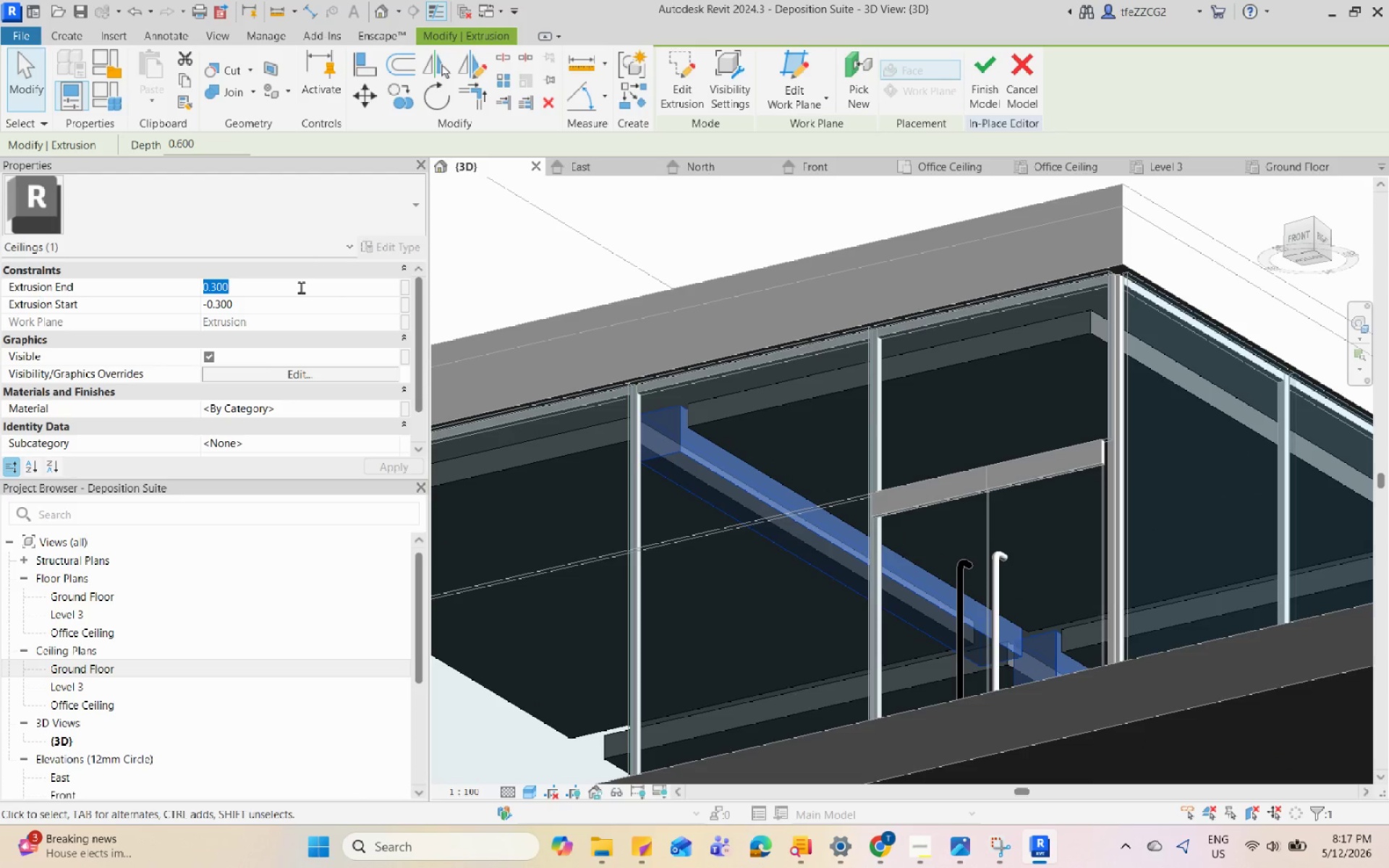 
left_click([301, 287])
 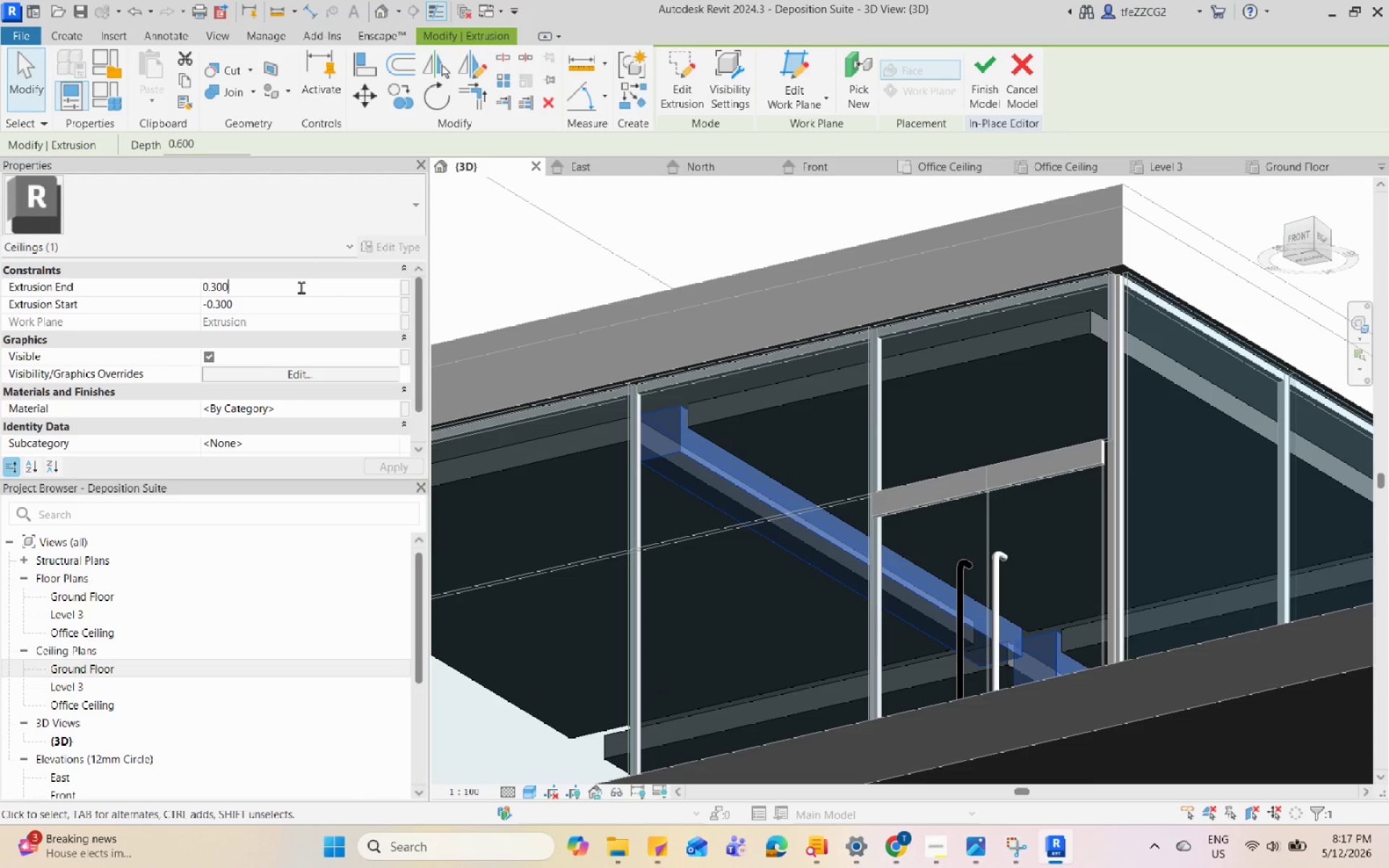 
key(Backspace)
 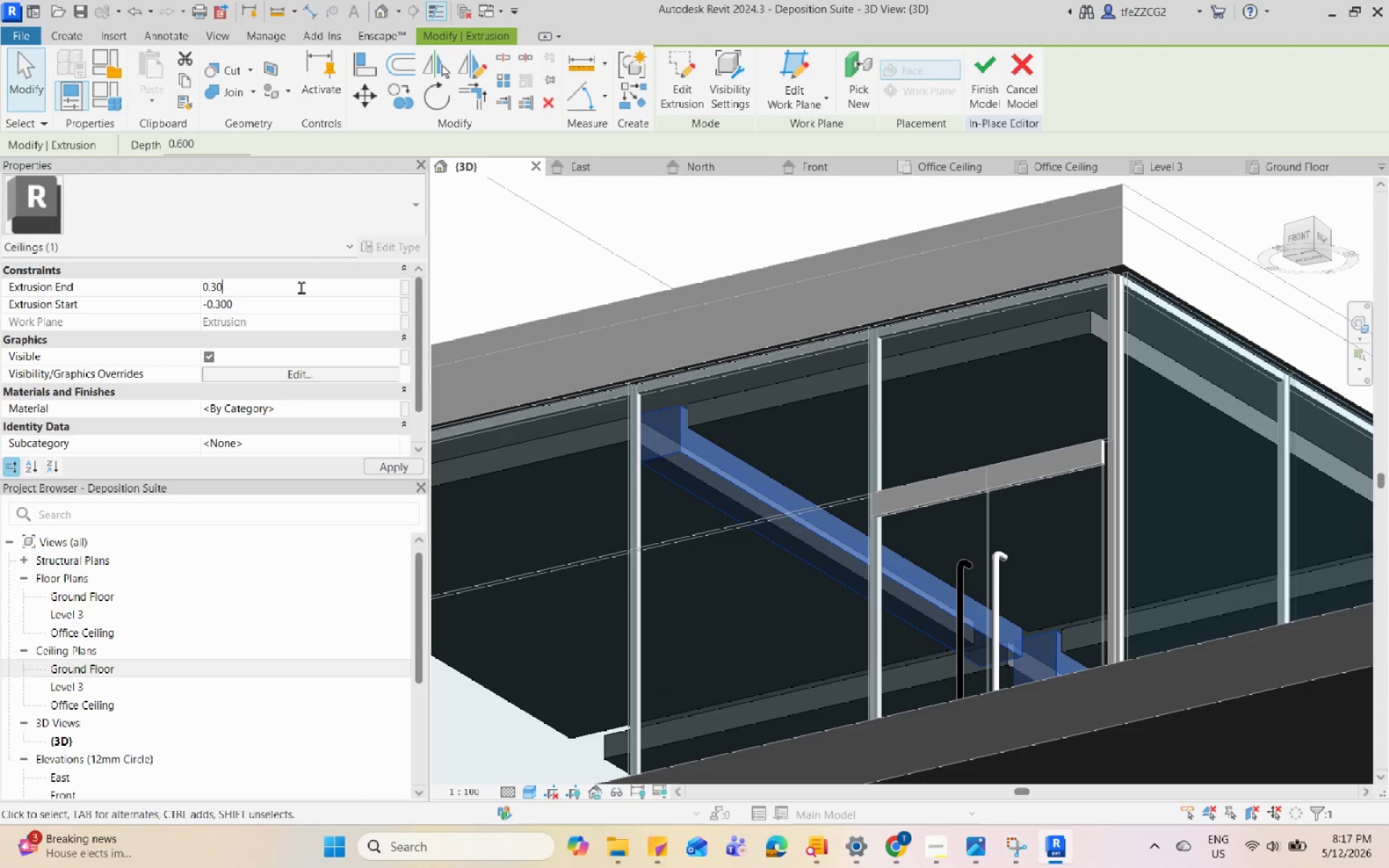 
key(Backspace)
 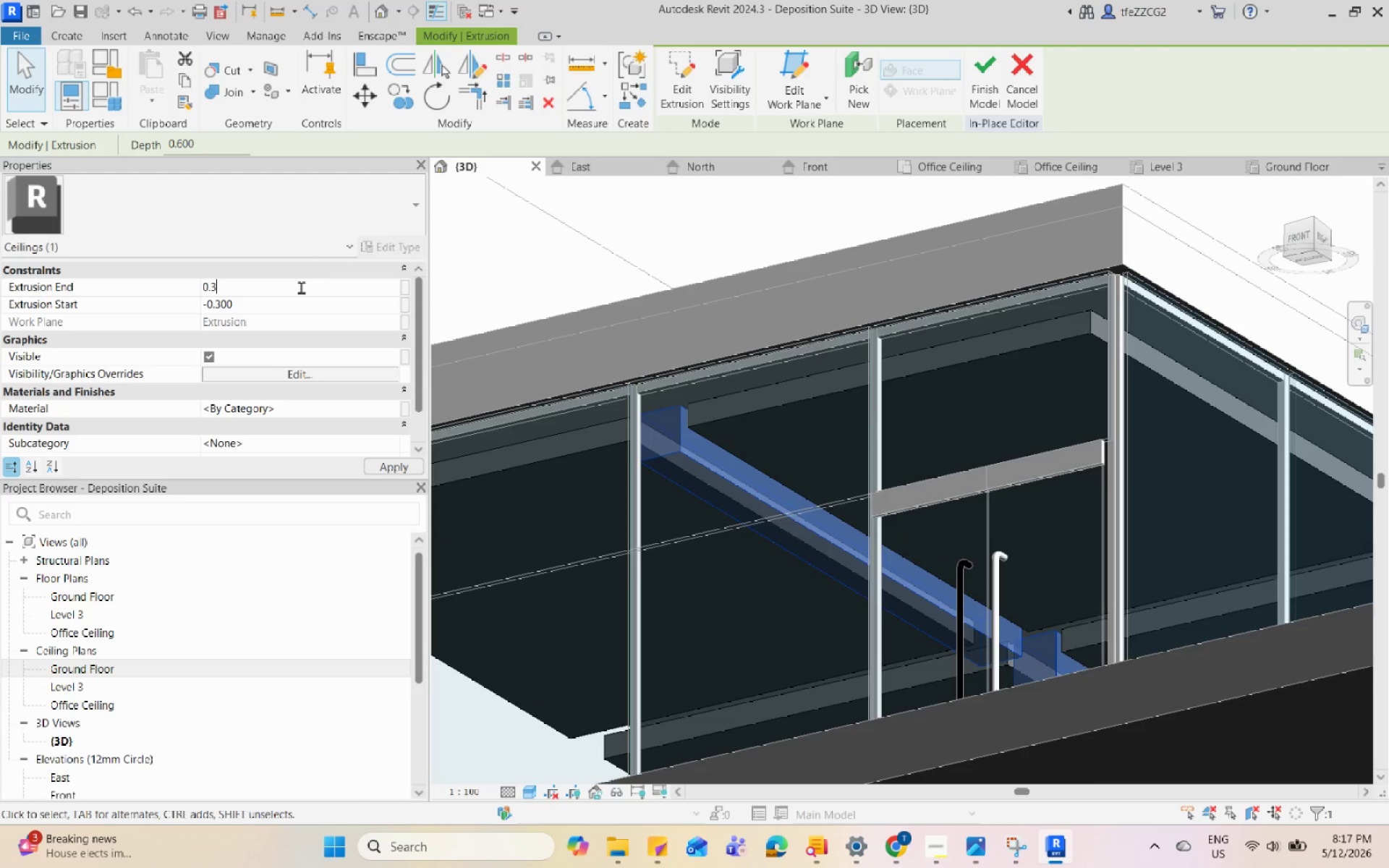 
key(Backspace)
 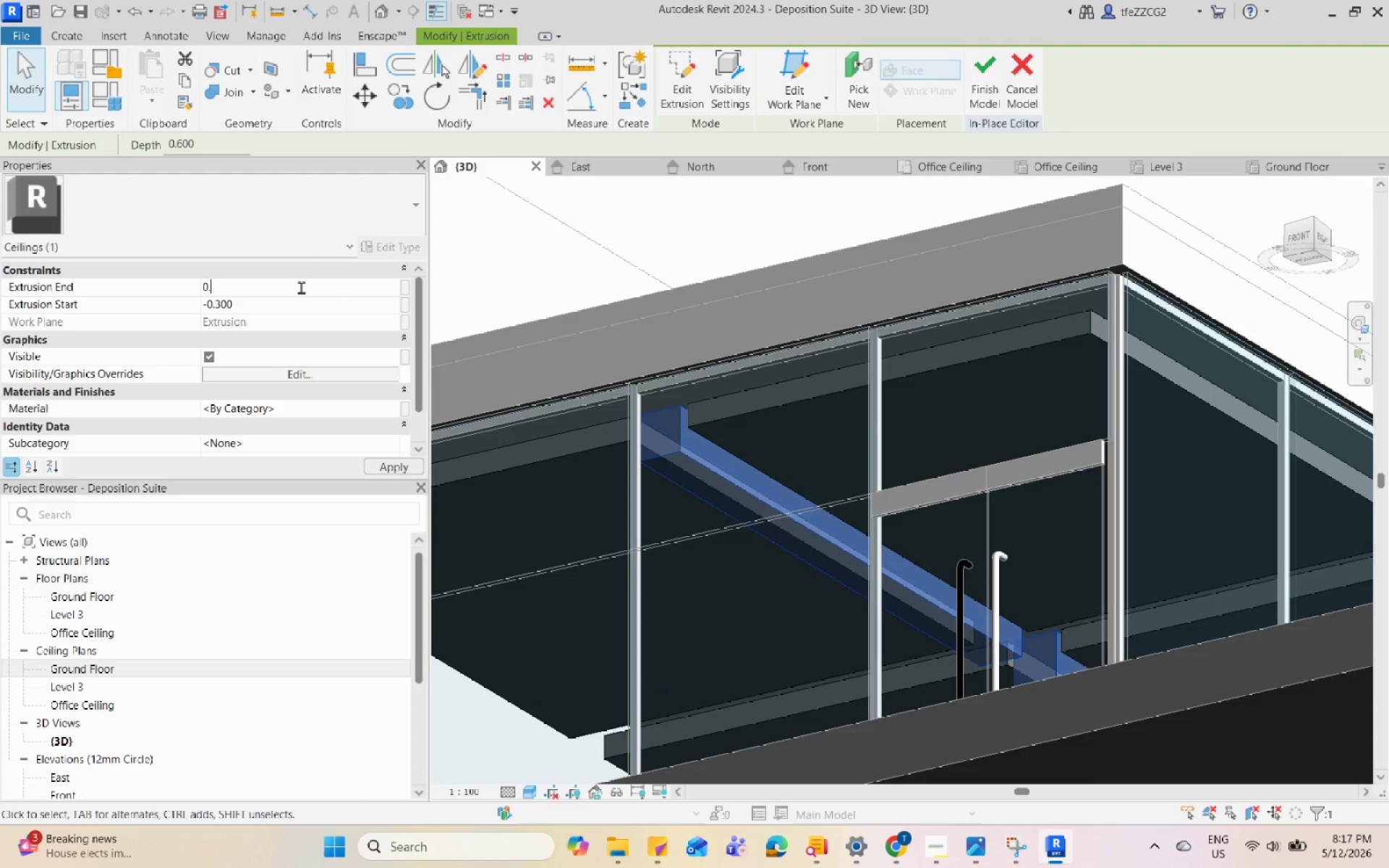 
key(Numpad6)
 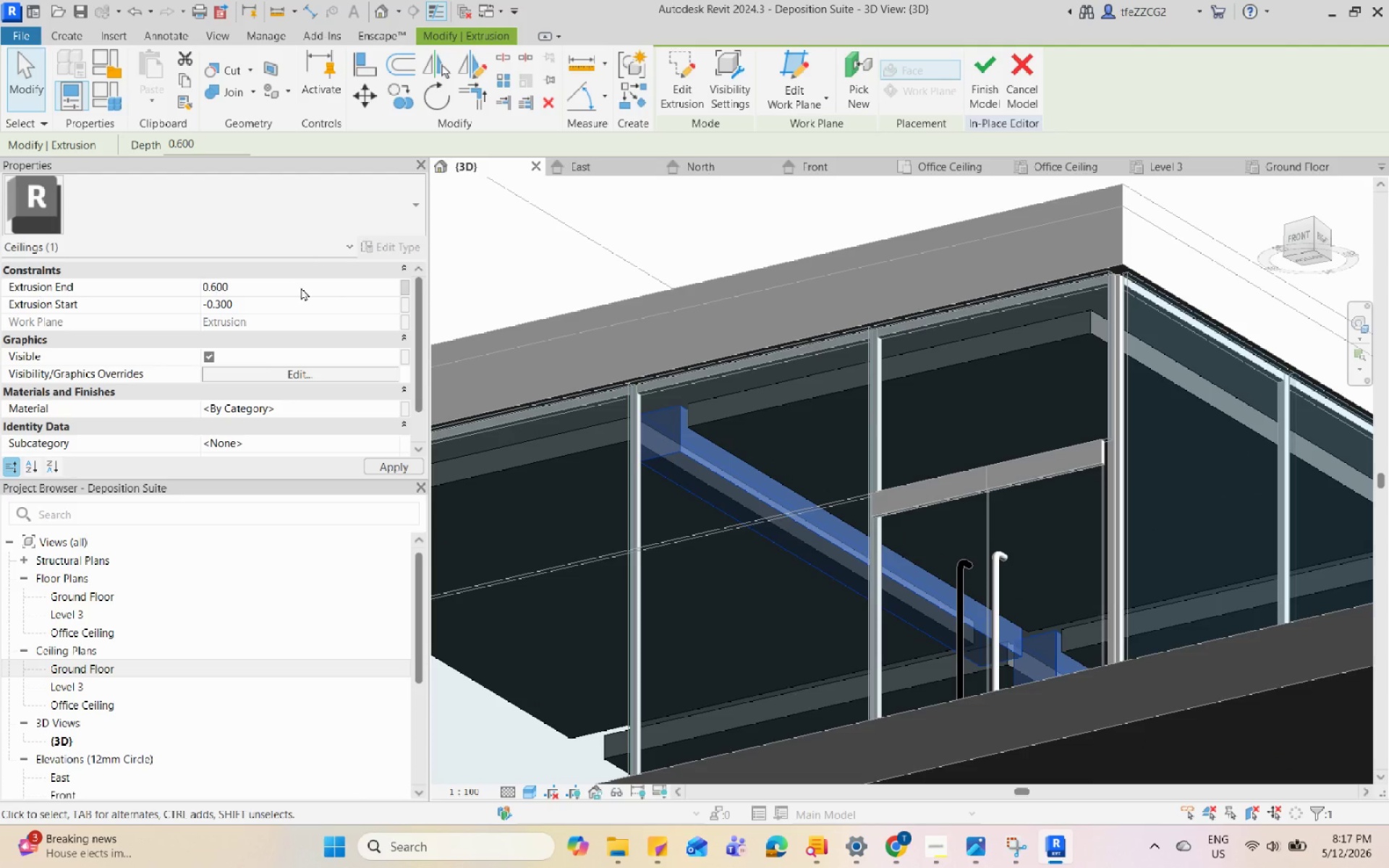 
key(Enter)
 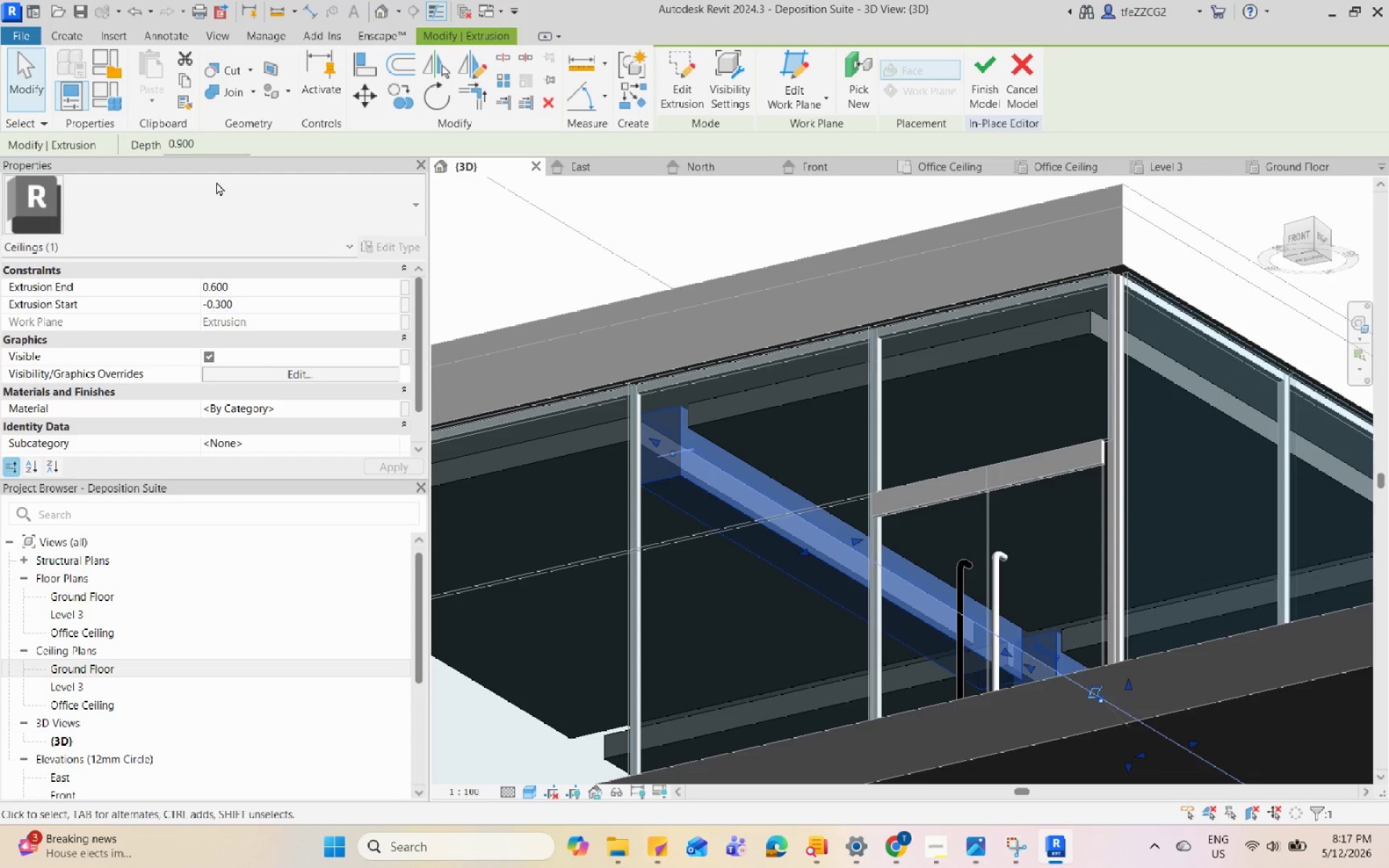 
left_click([230, 286])
 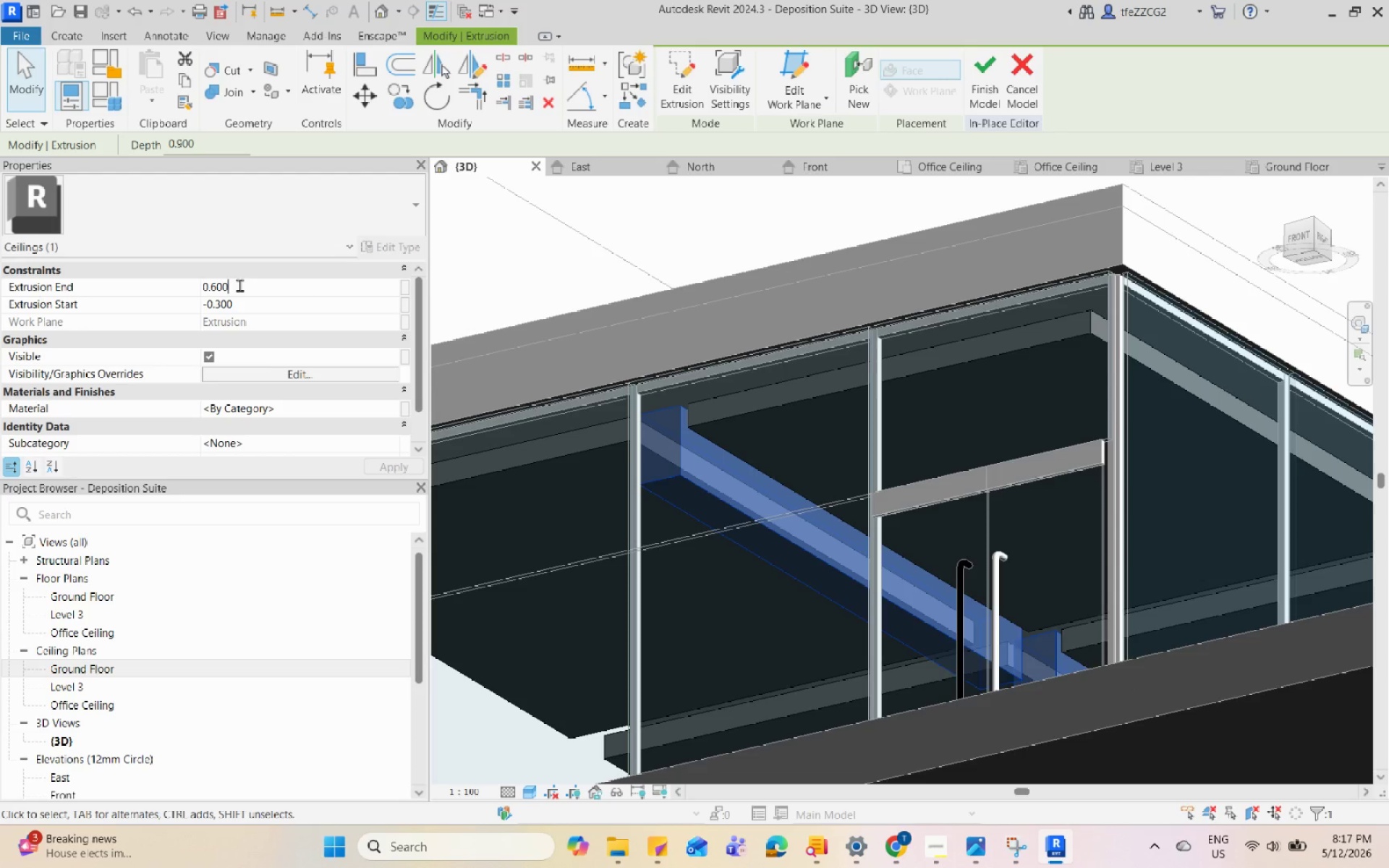 
left_click_drag(start_coordinate=[239, 285], to_coordinate=[178, 287])
 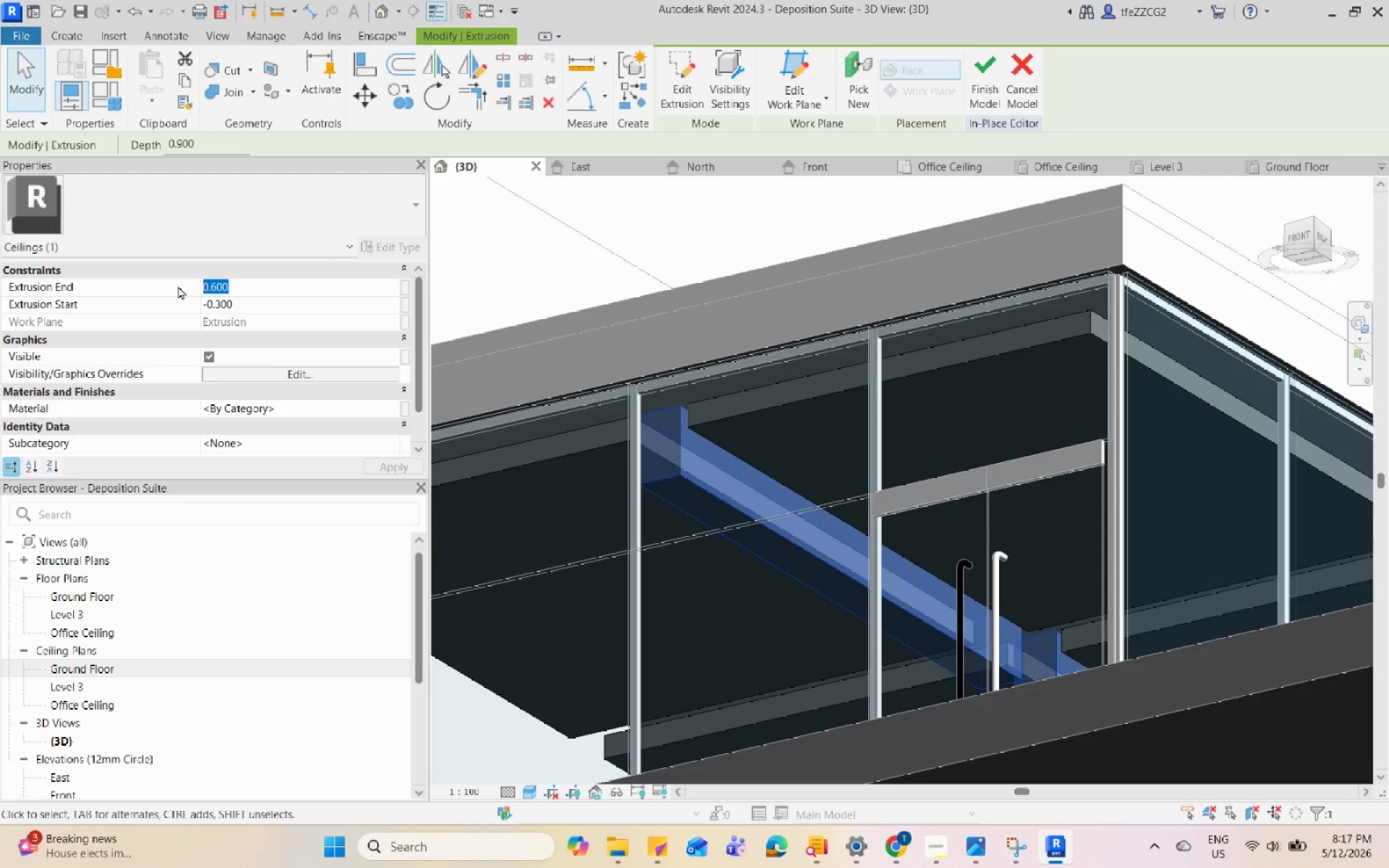 
key(Numpad0)
 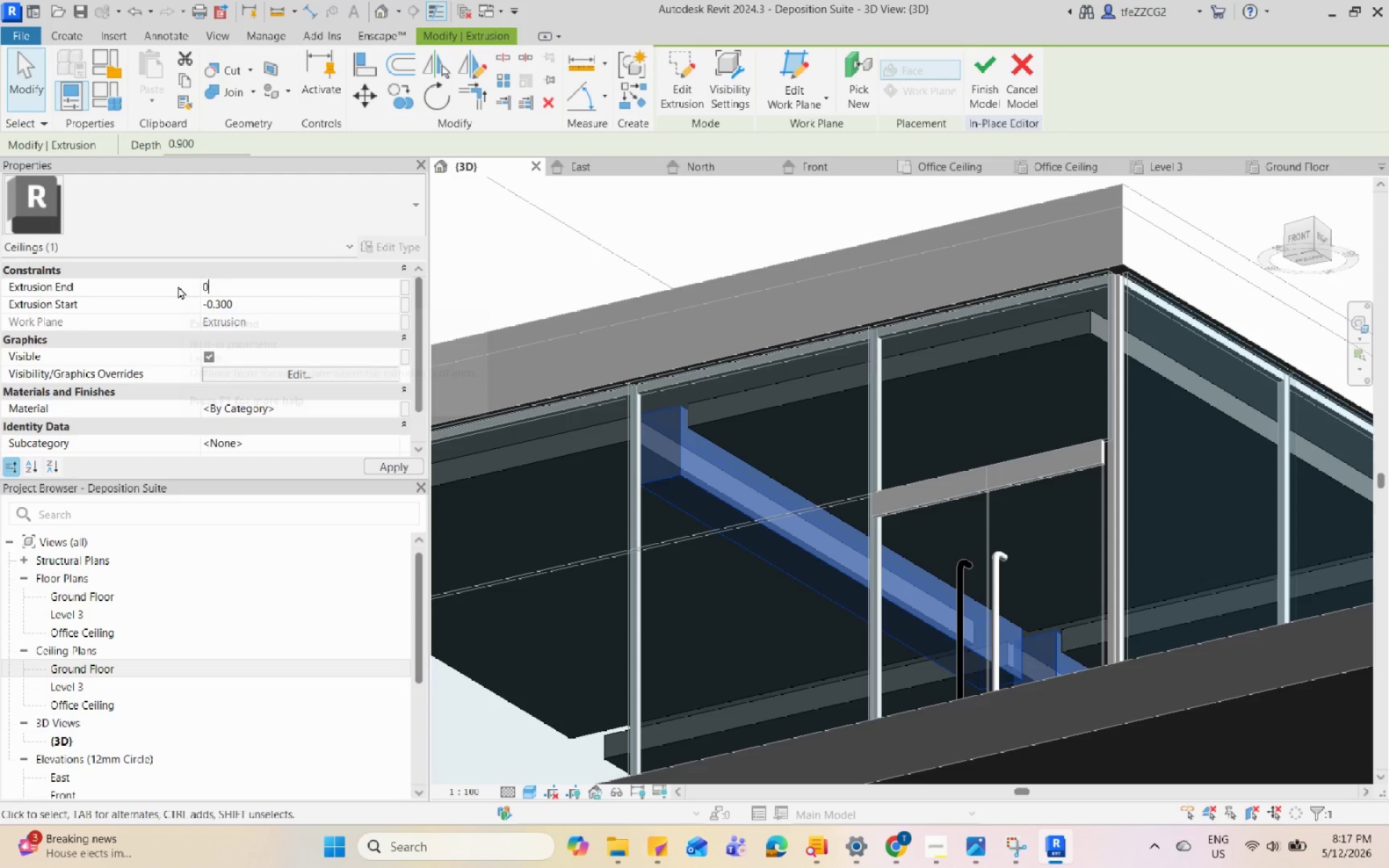 
key(Enter)
 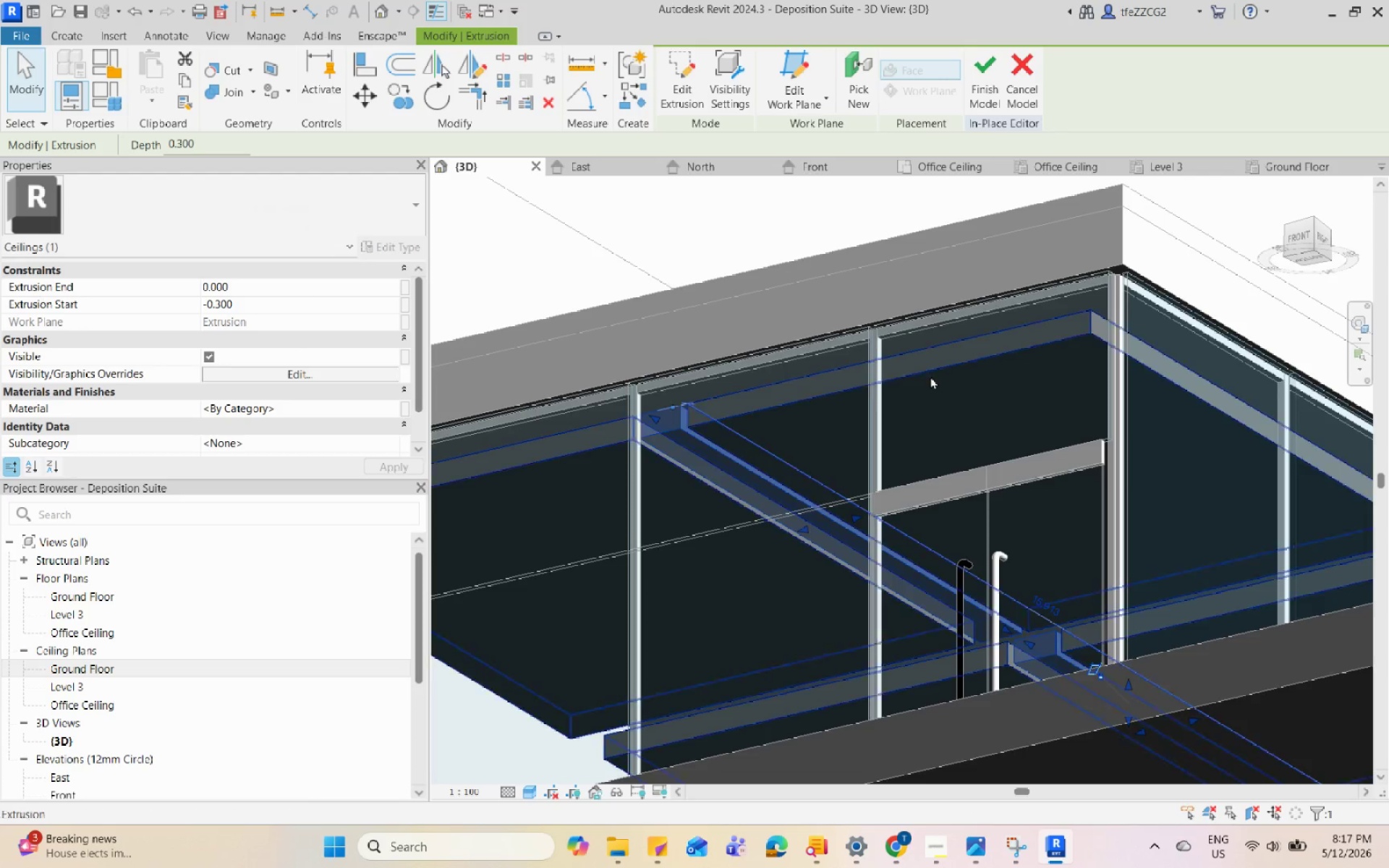 
key(Shift+Escape)
 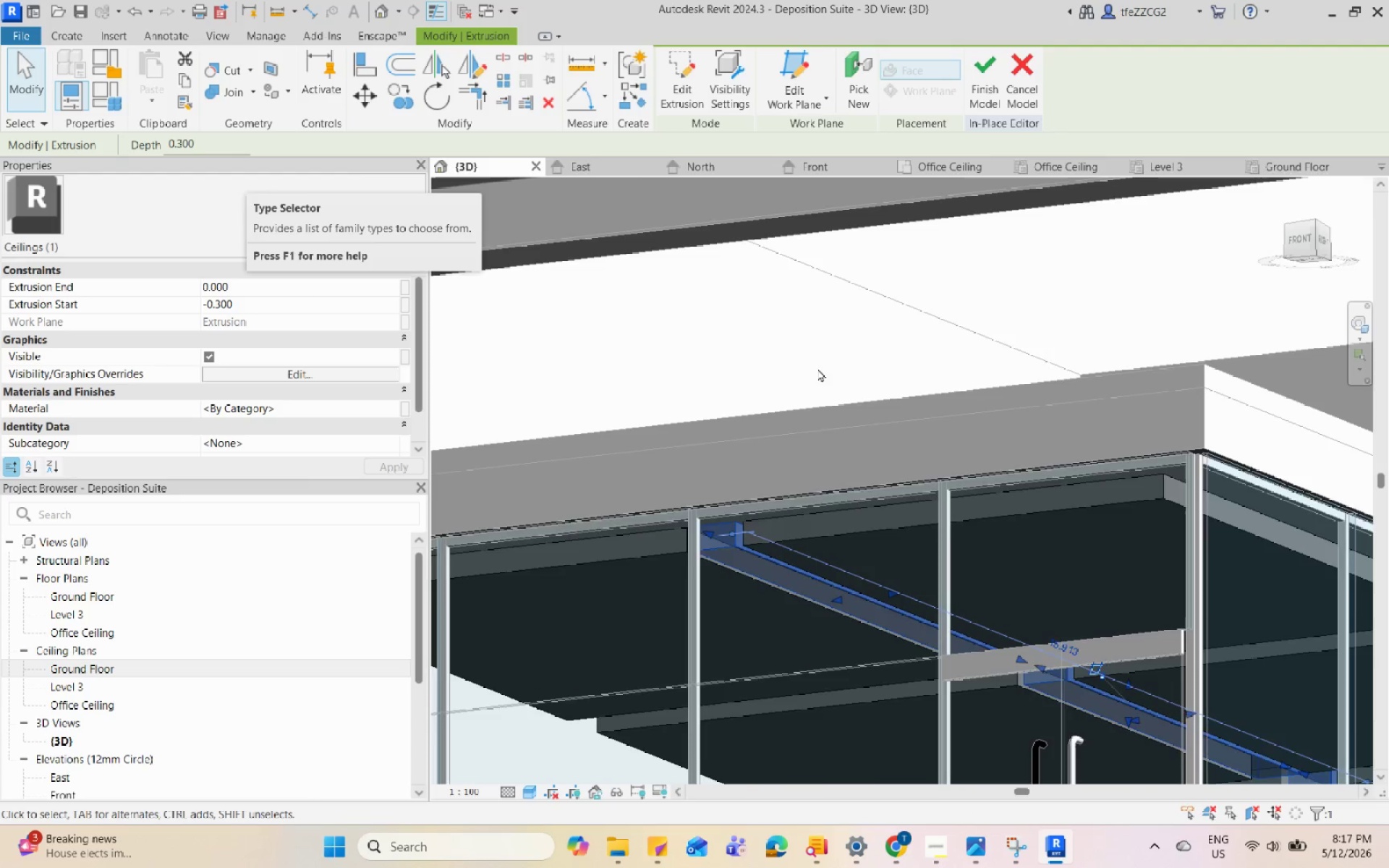 
key(Escape)
 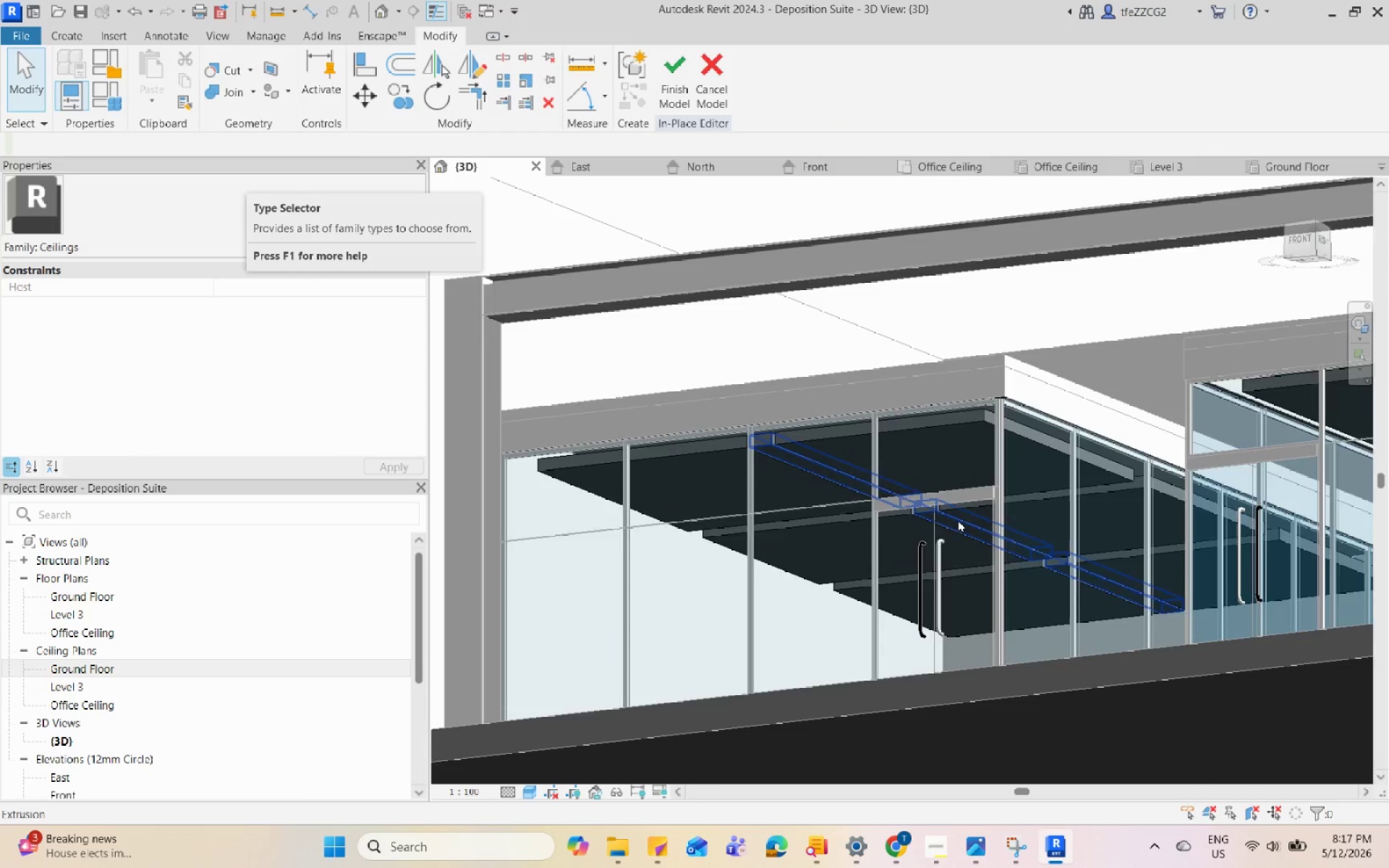 
scroll: coordinate [807, 345], scroll_direction: down, amount: 5.0
 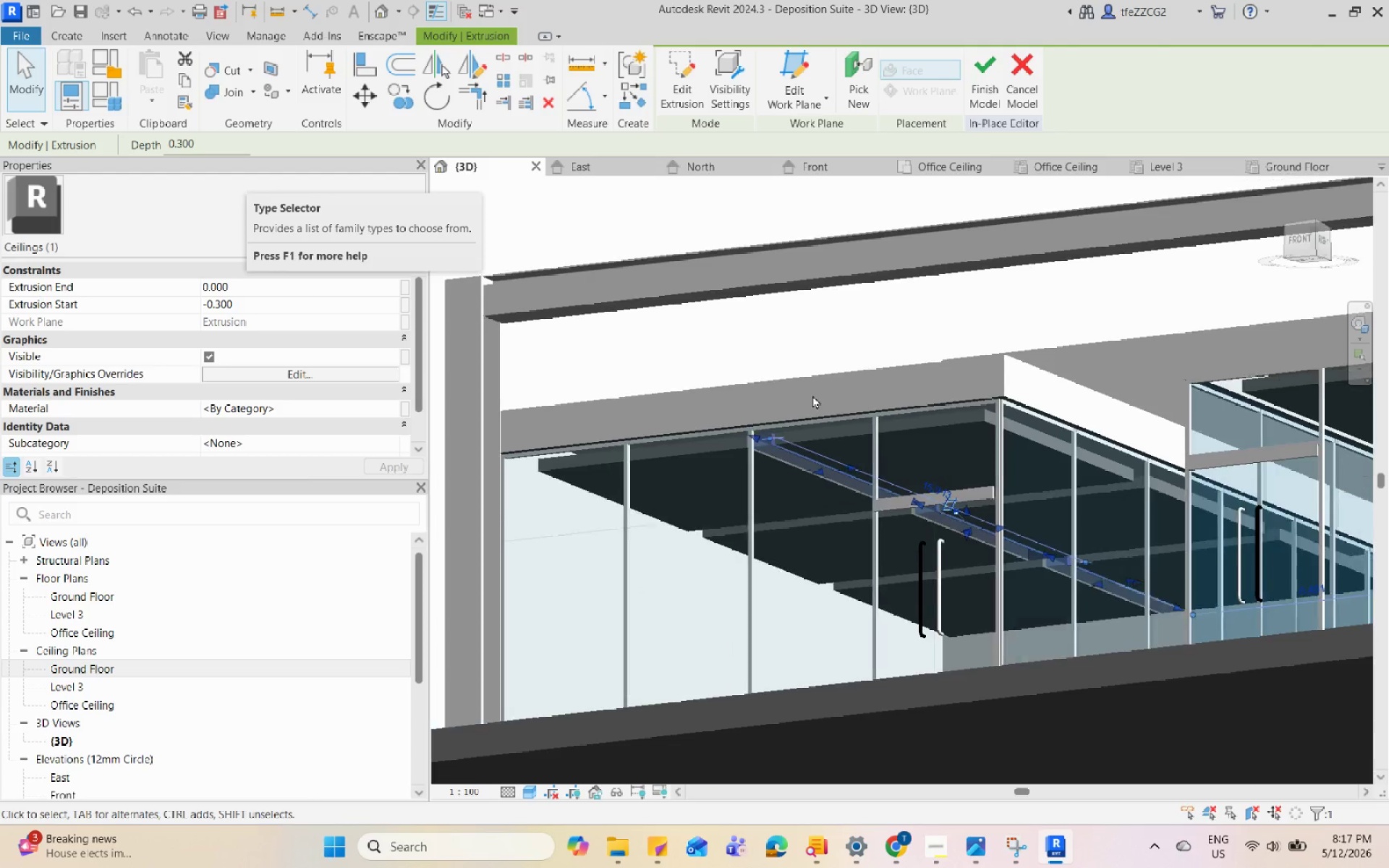 
hold_key(key=ShiftLeft, duration=1.64)
 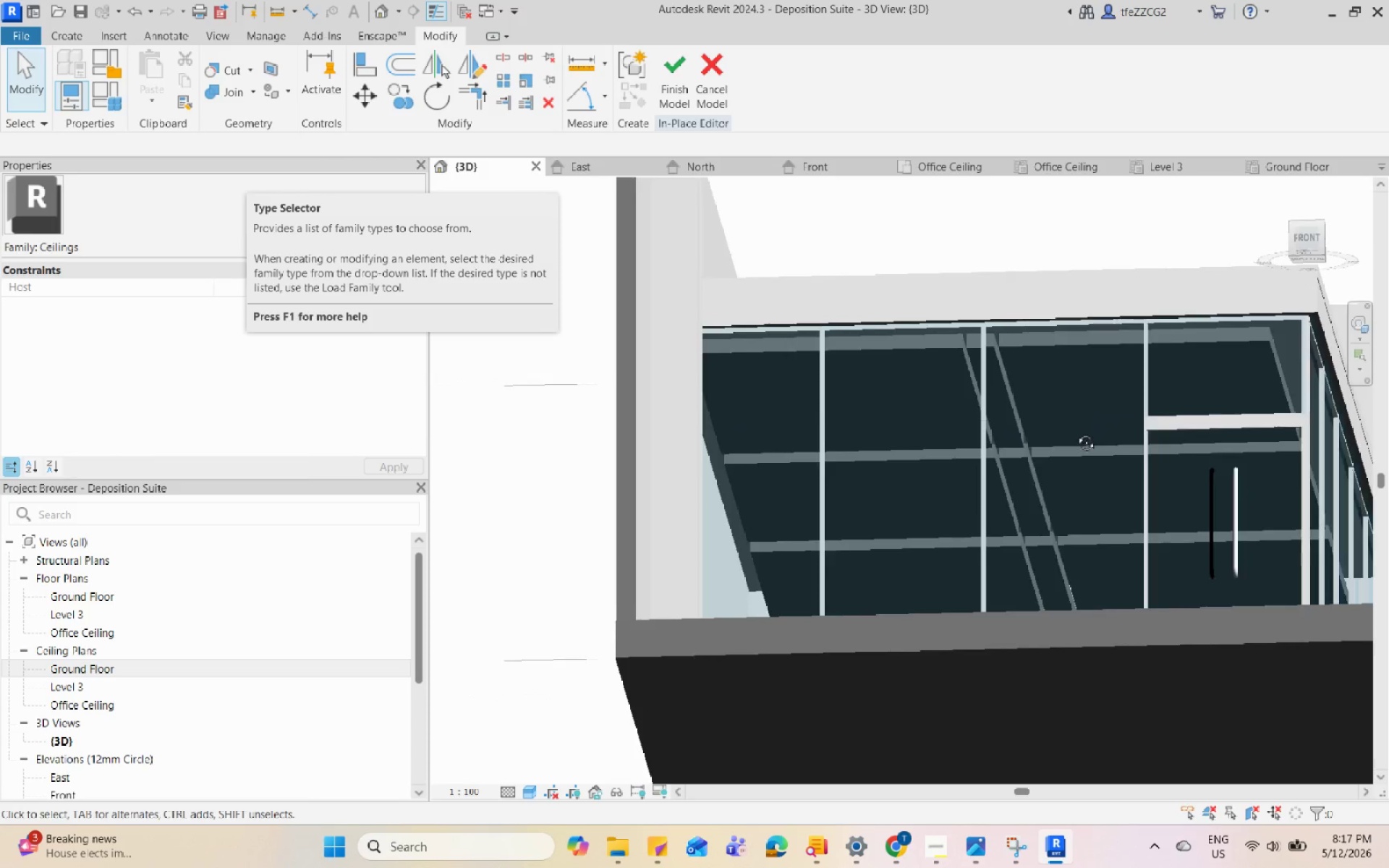 
scroll: coordinate [958, 520], scroll_direction: up, amount: 5.0
 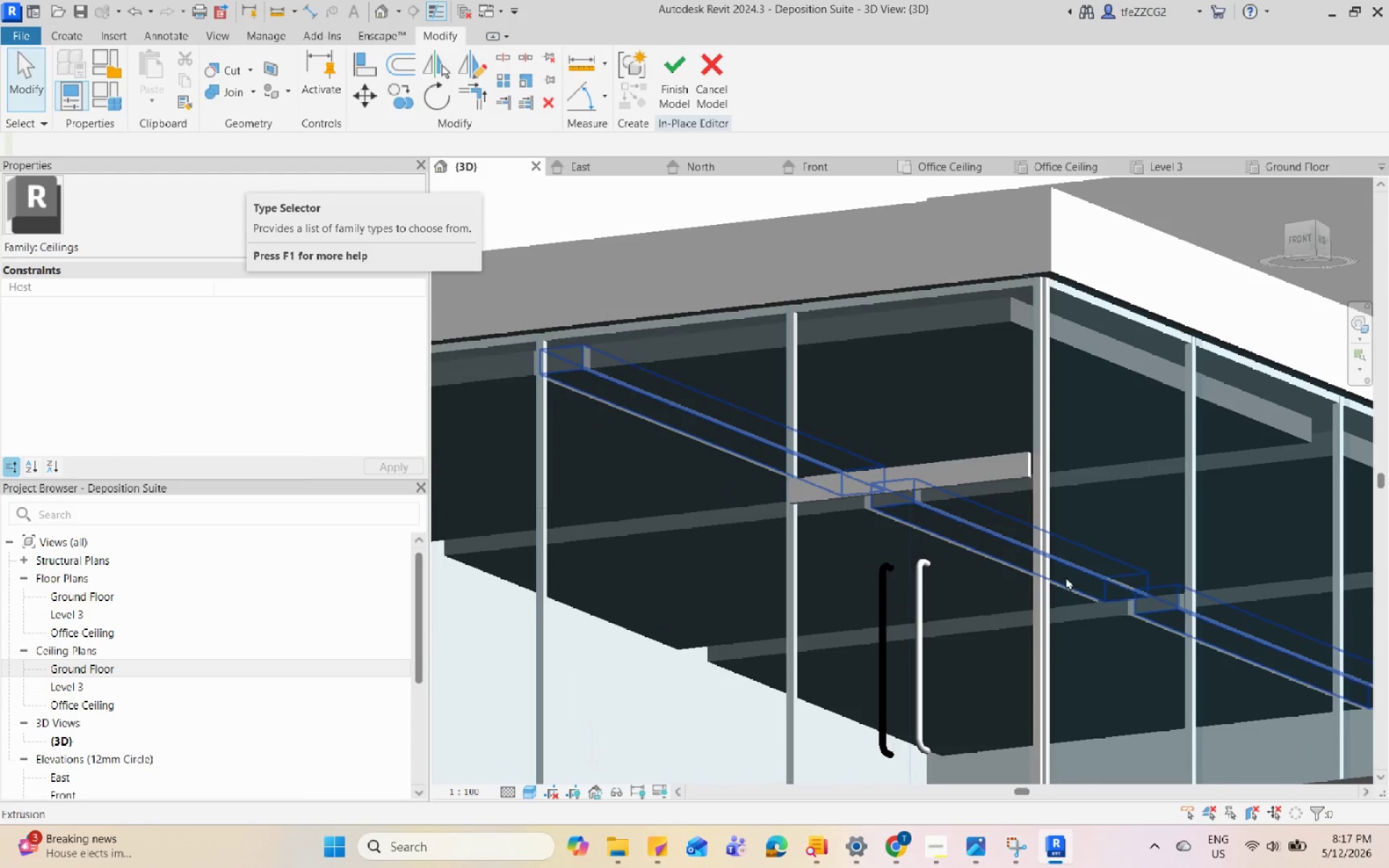 
key(Escape)
 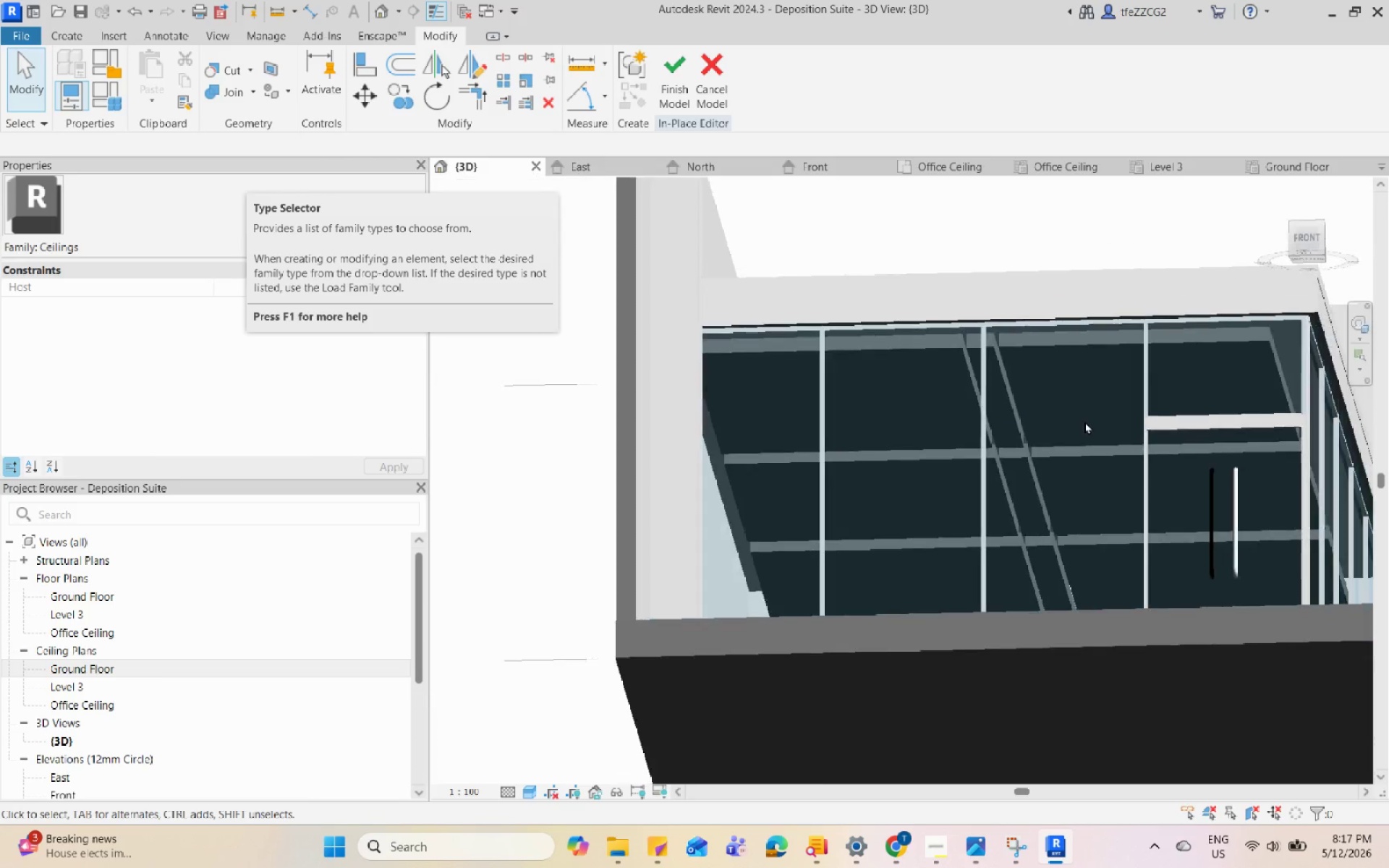 
hold_key(key=ShiftLeft, duration=8.5)
 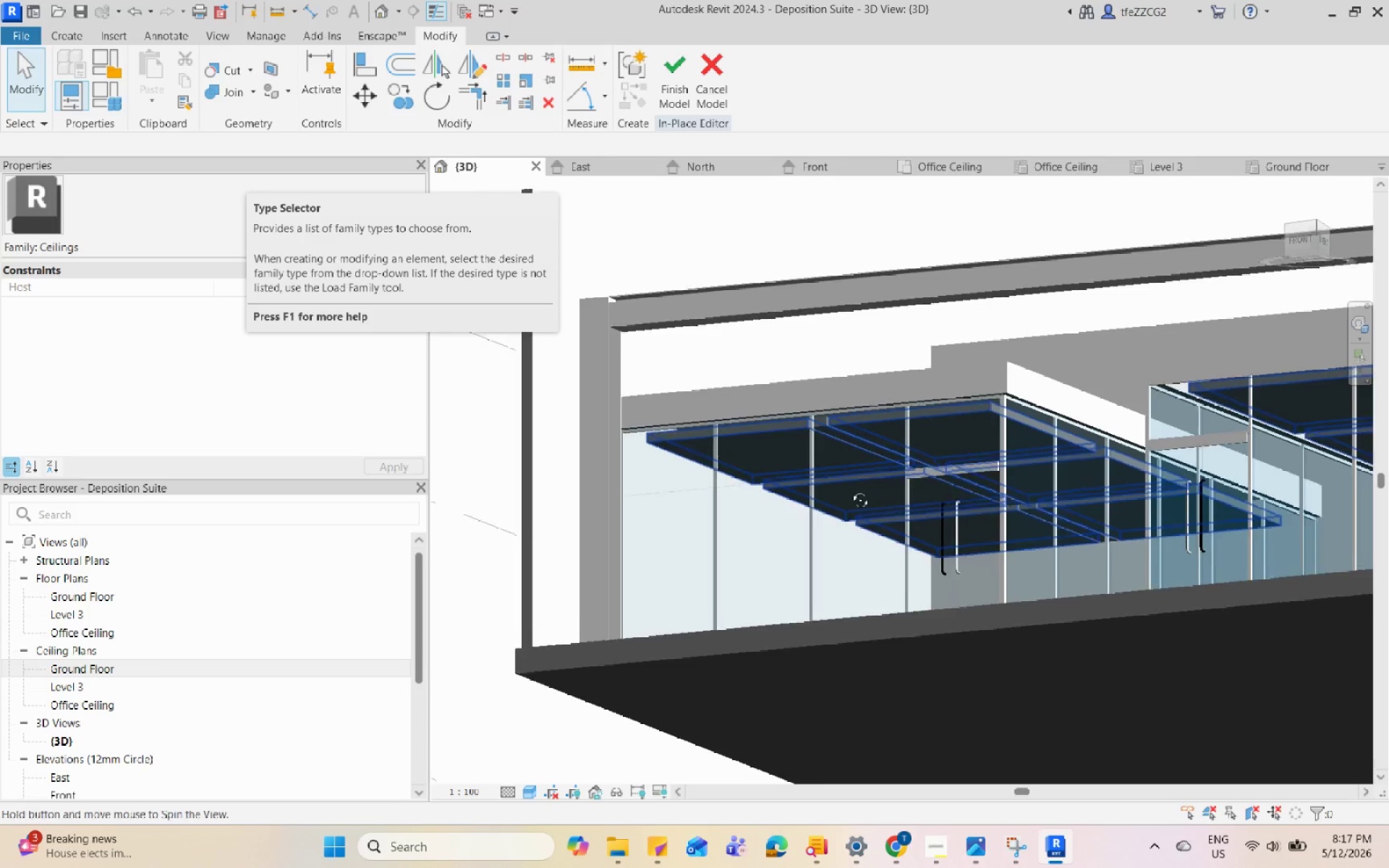 
scroll: coordinate [1082, 414], scroll_direction: down, amount: 3.0
 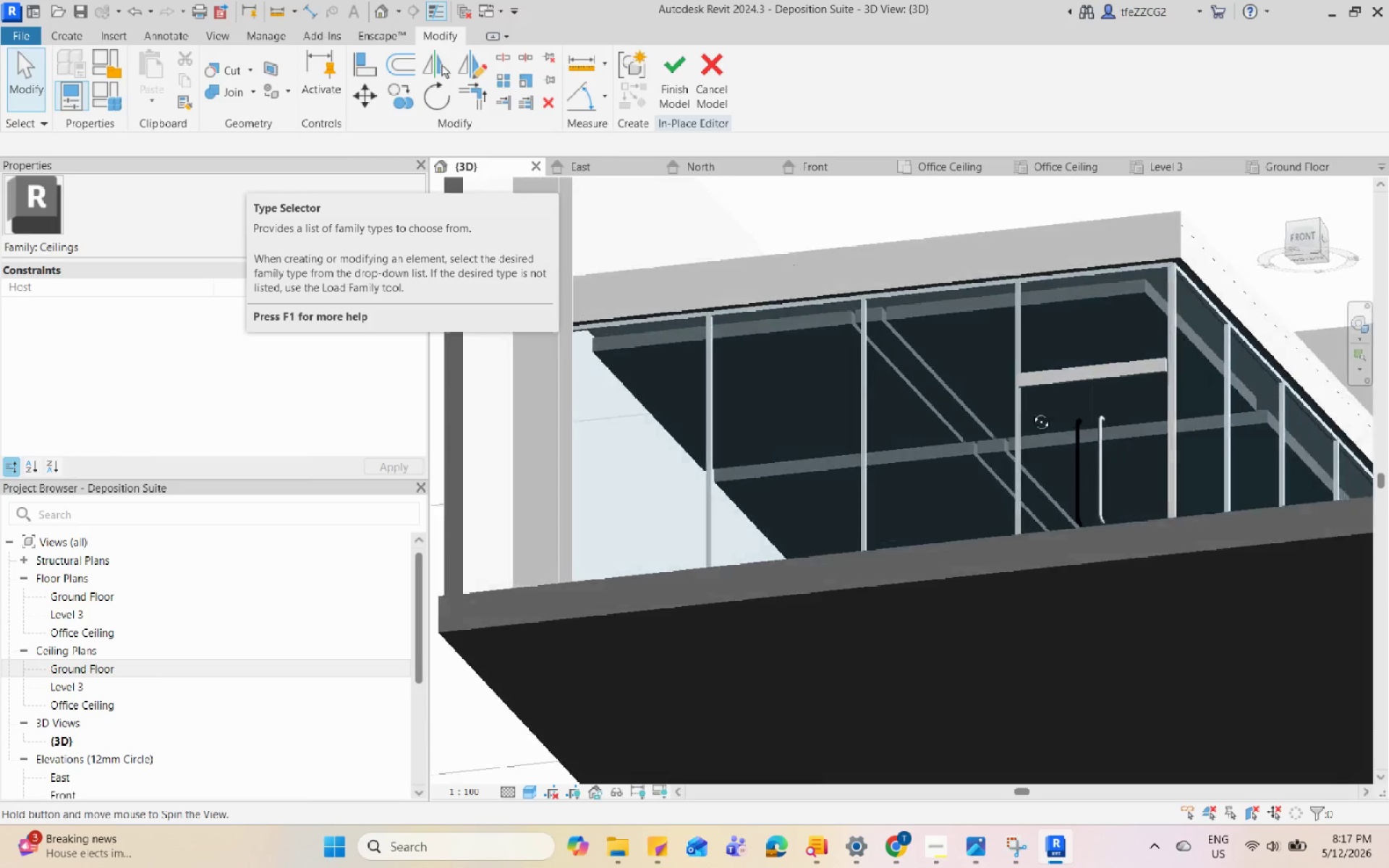 
scroll: coordinate [981, 587], scroll_direction: up, amount: 1.0
 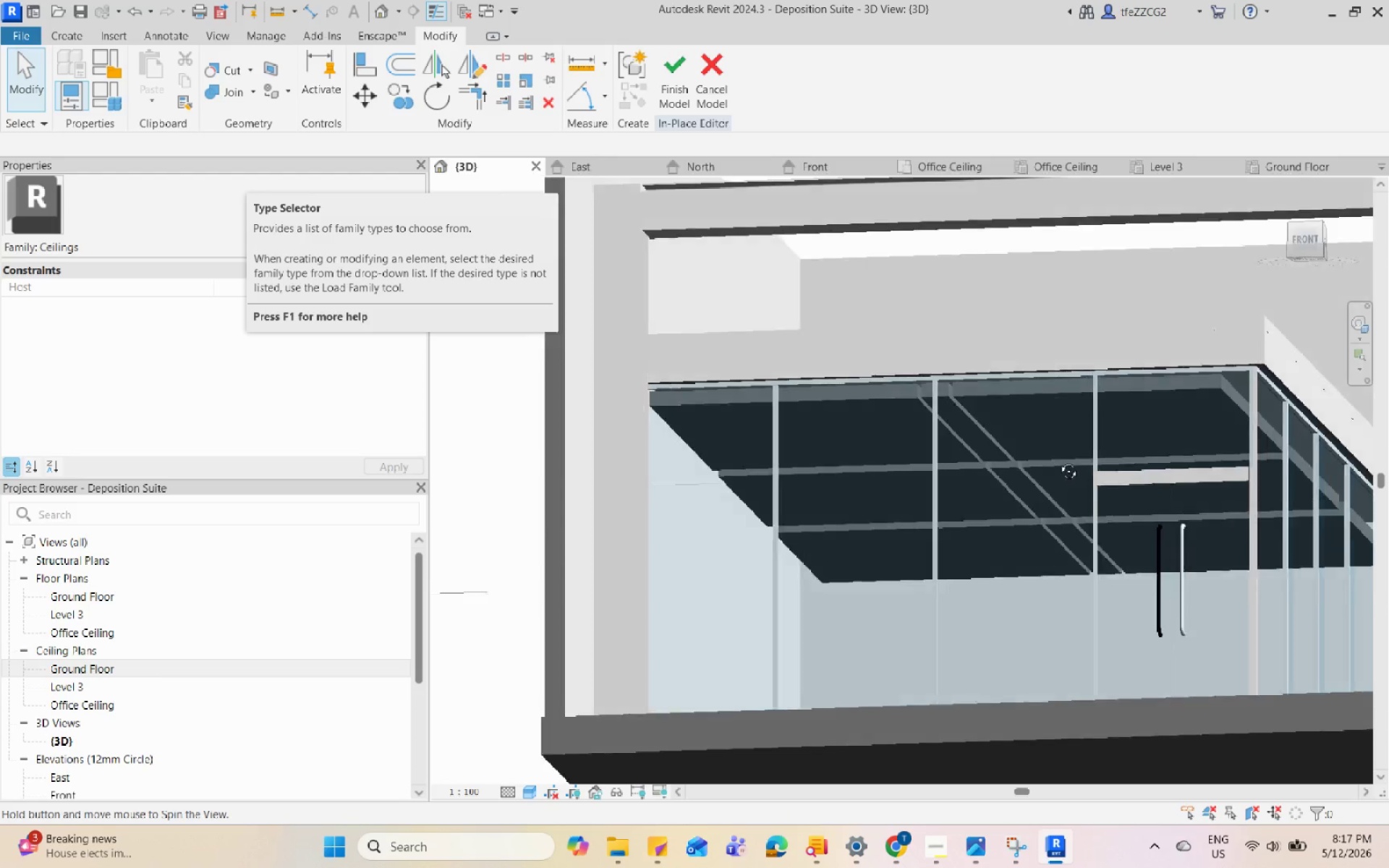 
hold_key(key=ShiftLeft, duration=0.66)
 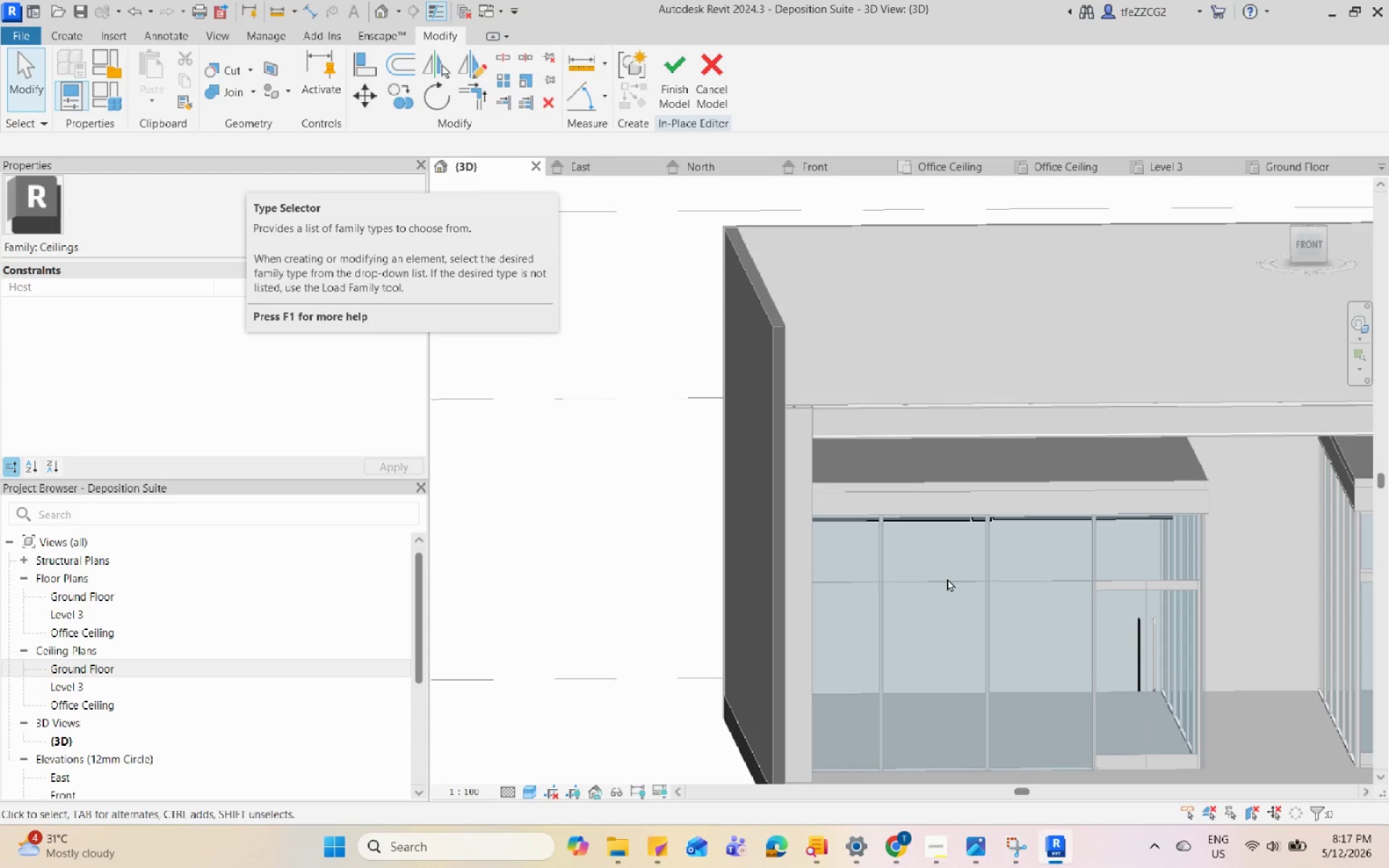 
scroll: coordinate [854, 481], scroll_direction: down, amount: 3.0
 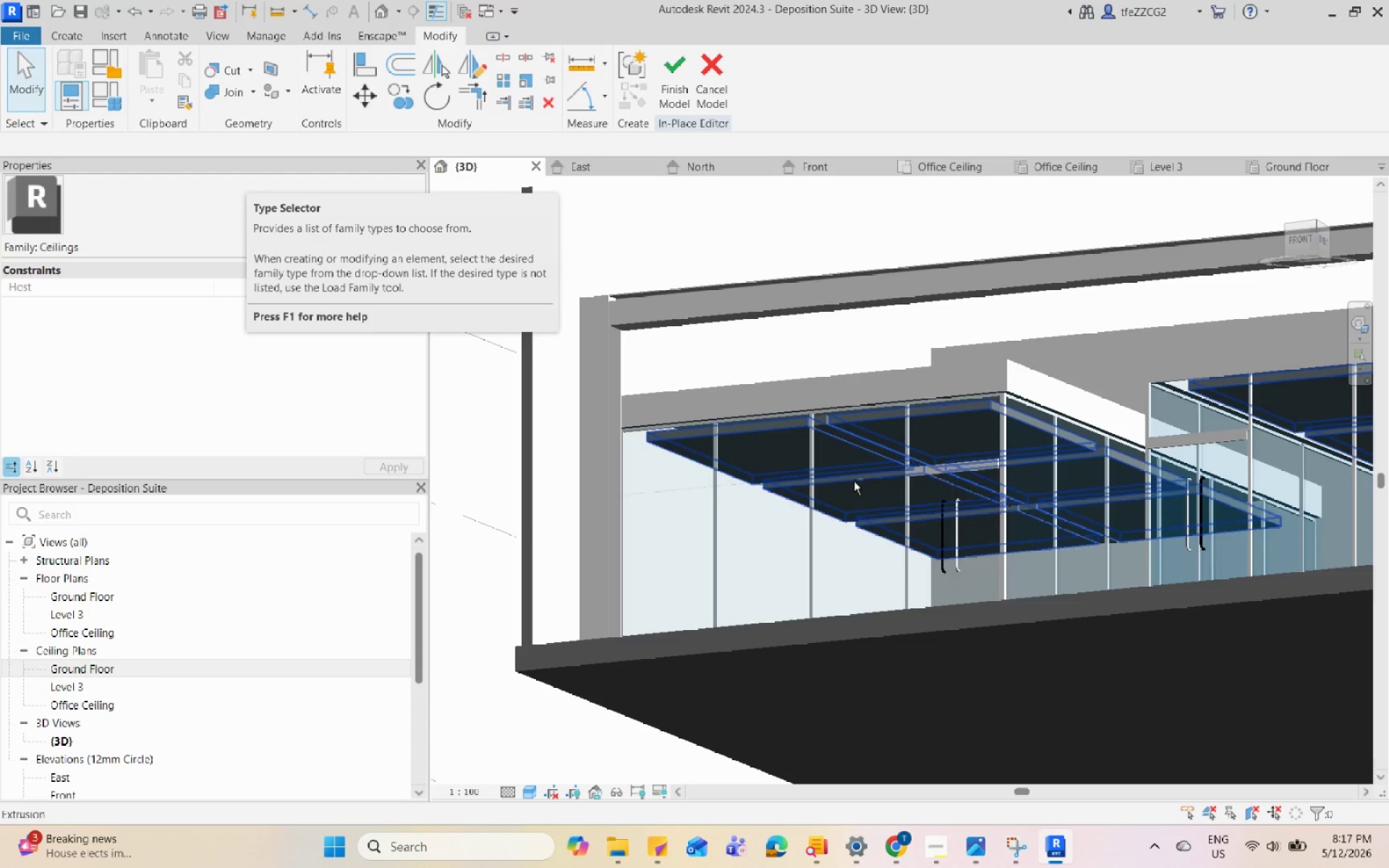 
hold_key(key=ShiftLeft, duration=2.22)
scroll: coordinate [820, 507], scroll_direction: down, amount: 2.0
 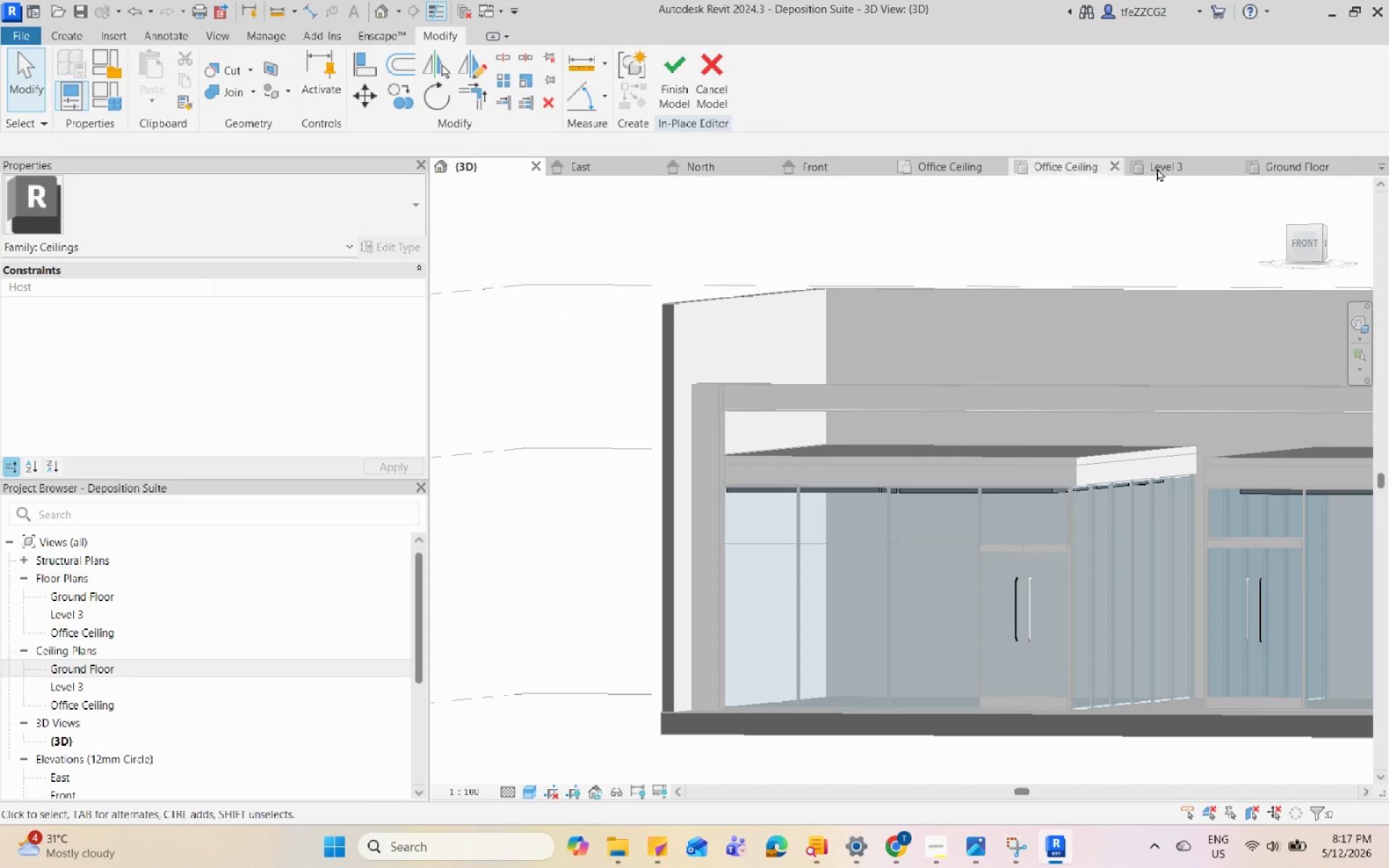 
left_click([1267, 161])
 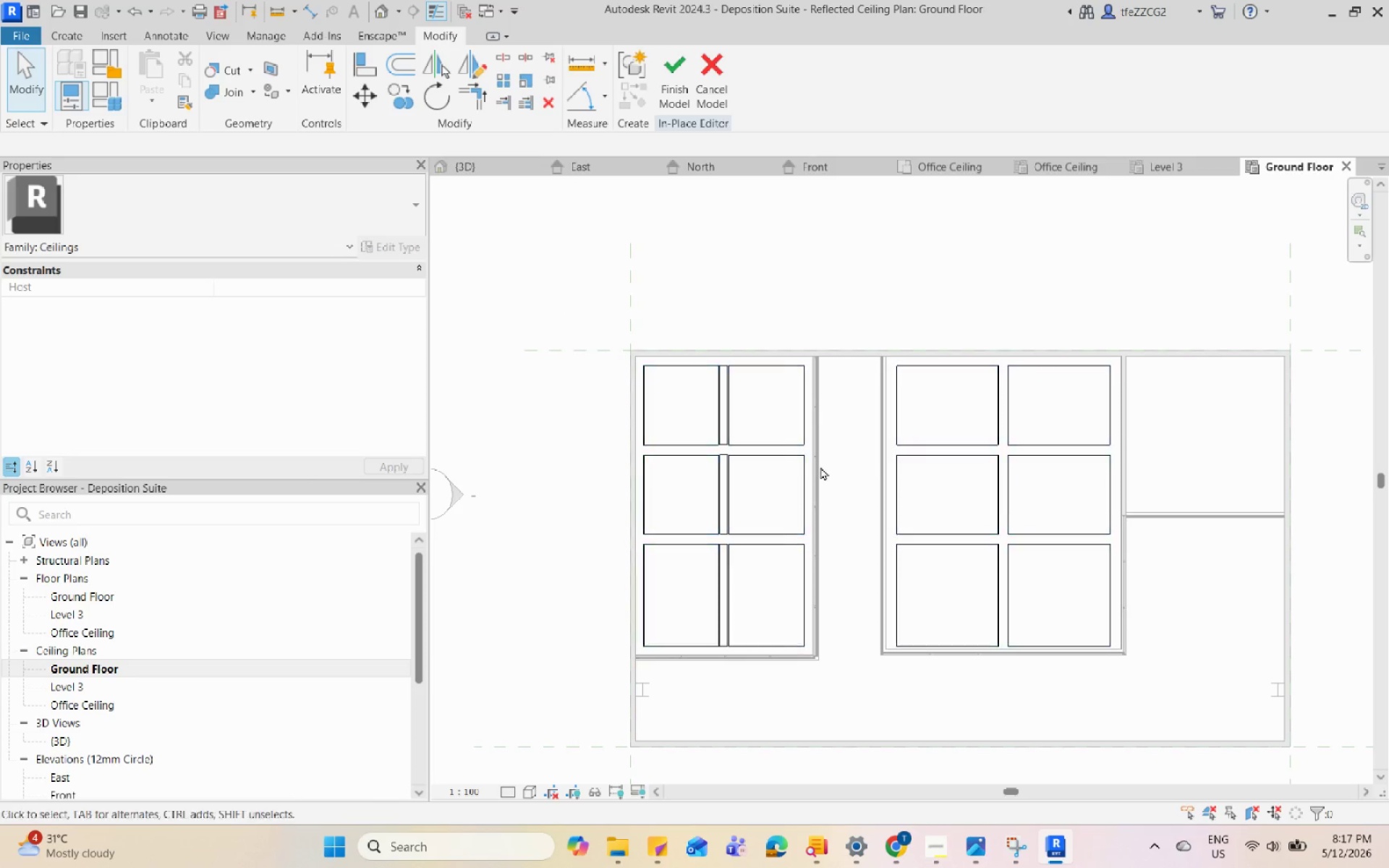 
scroll: coordinate [721, 386], scroll_direction: up, amount: 7.0
 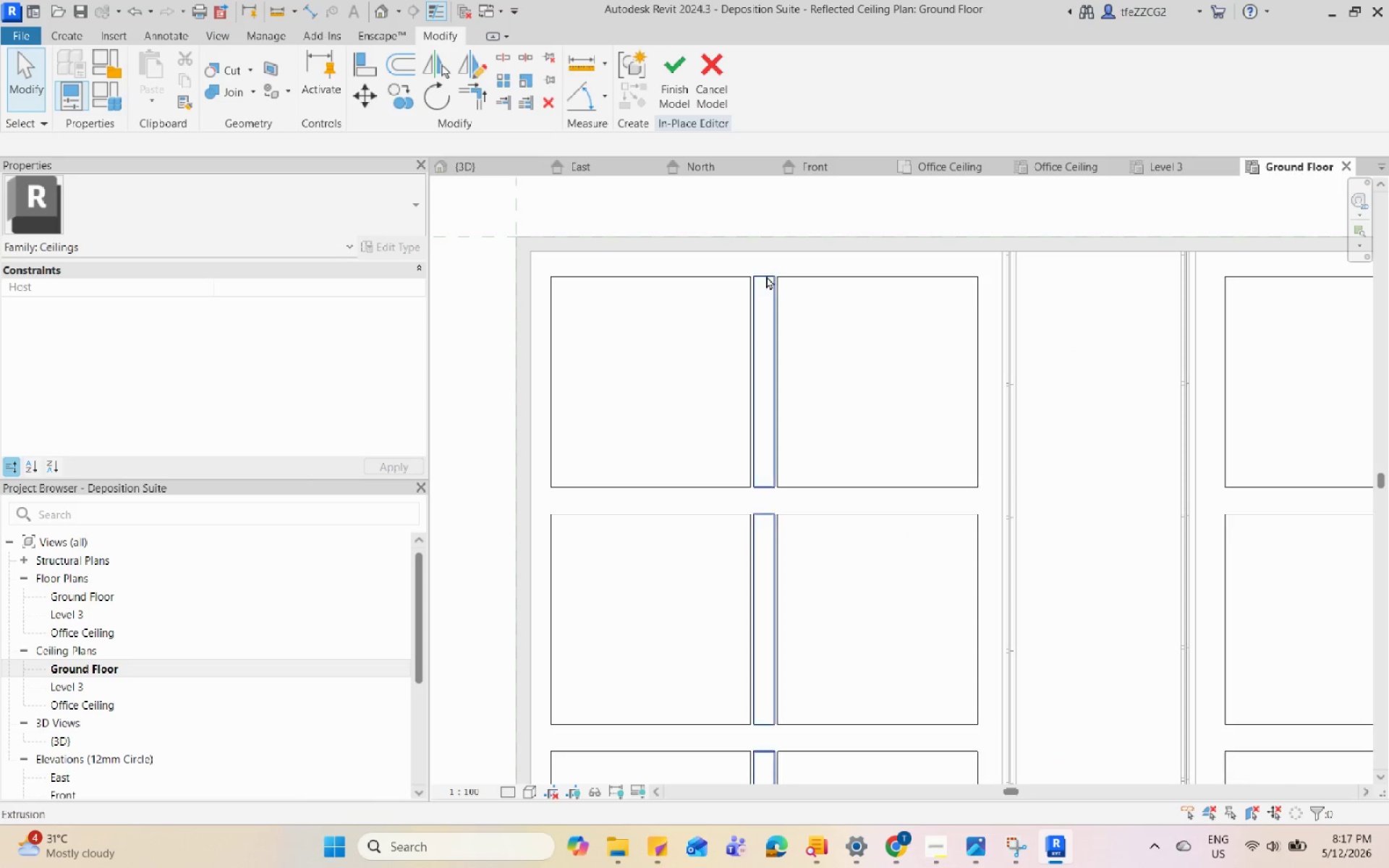 
double_click([766, 276])
 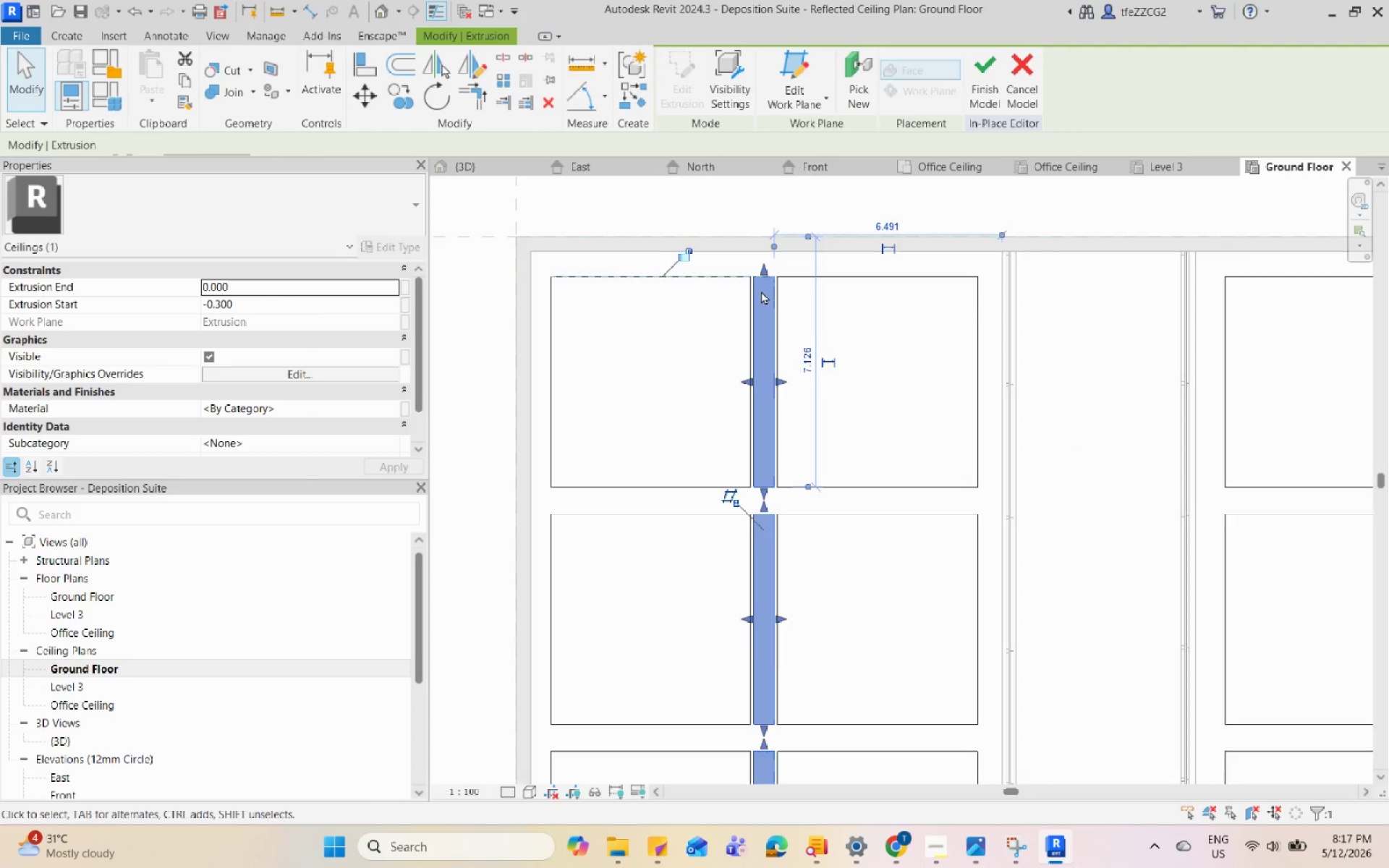 
scroll: coordinate [761, 291], scroll_direction: up, amount: 1.0
 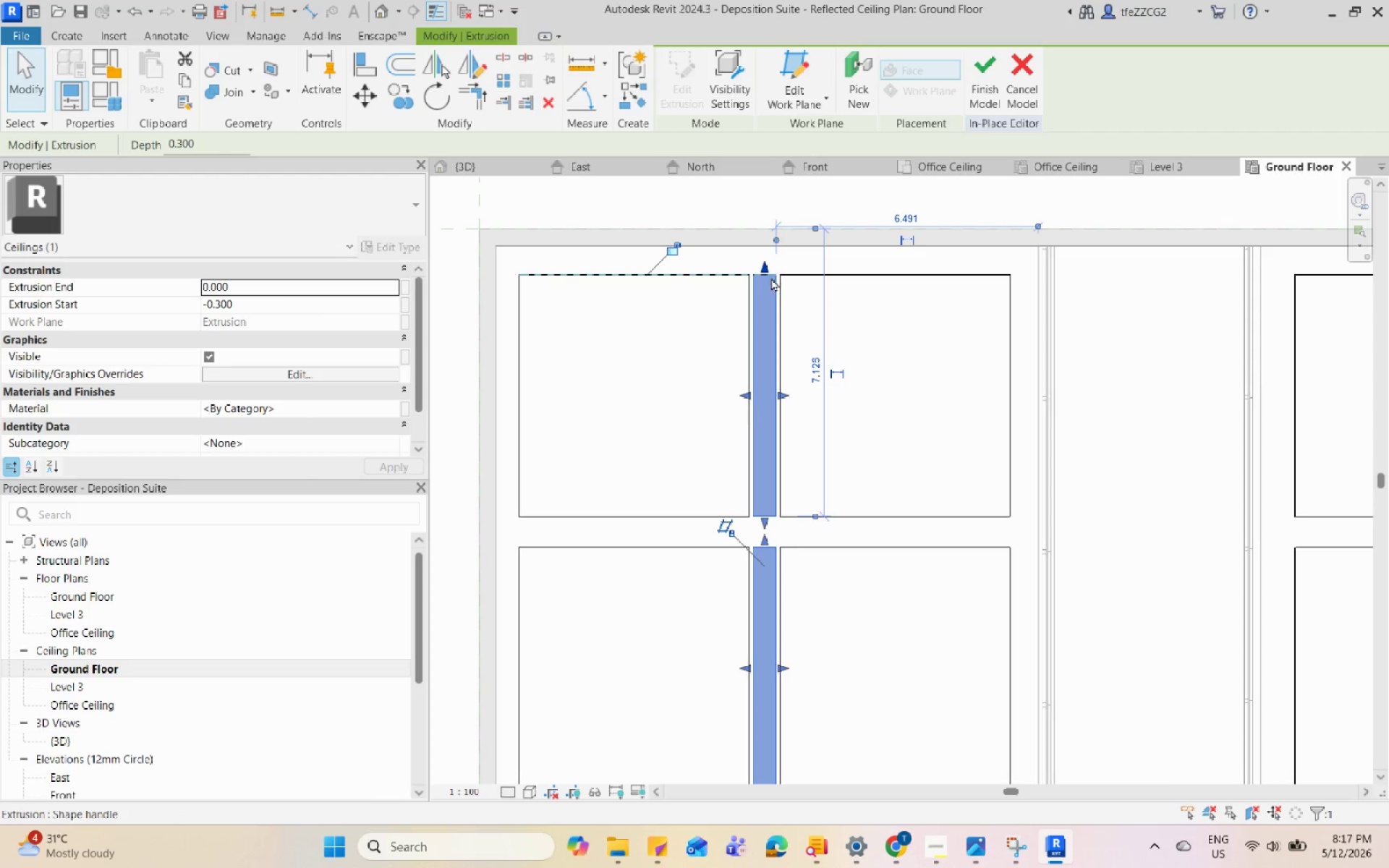 
double_click([773, 292])
 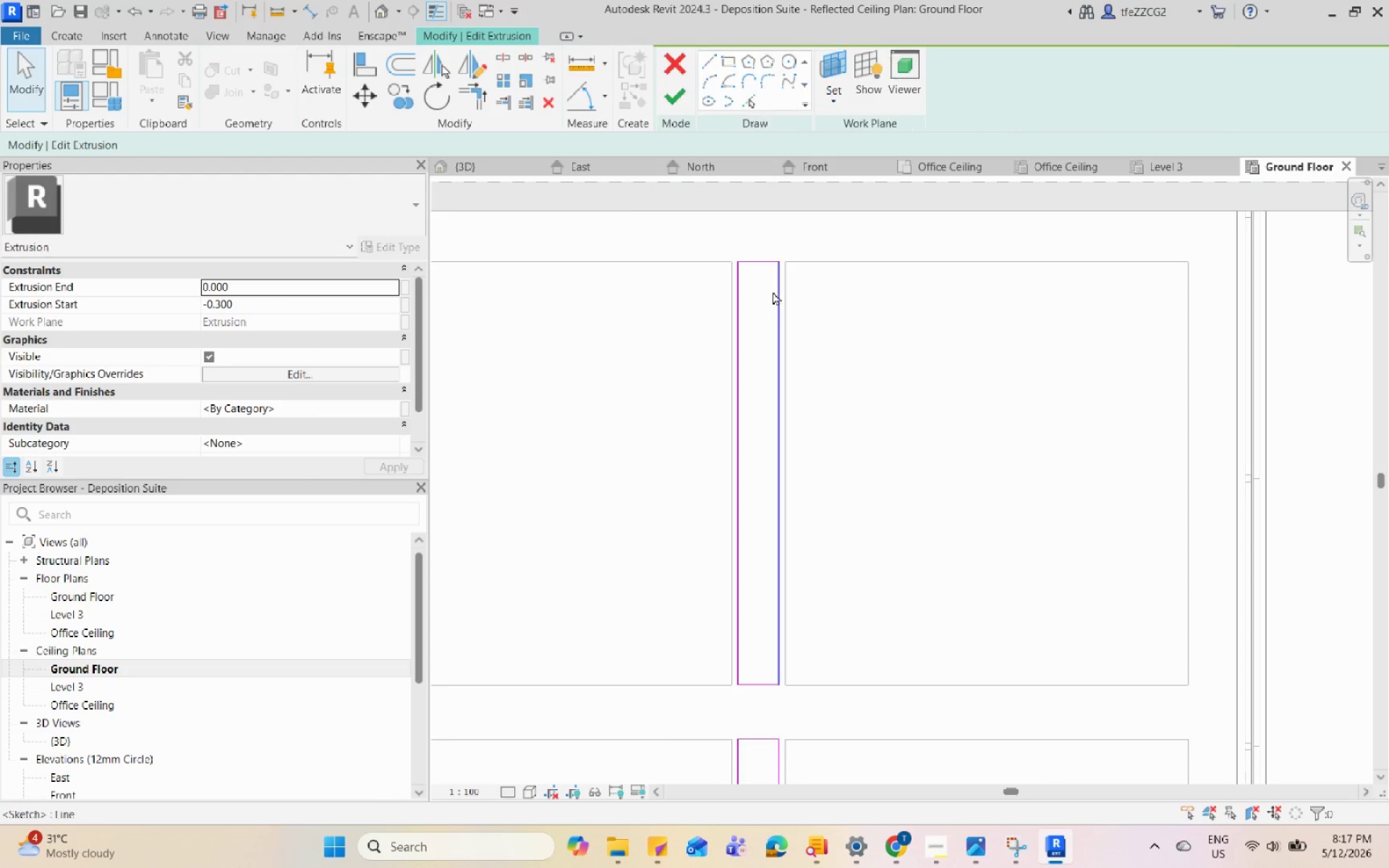 
scroll: coordinate [773, 292], scroll_direction: up, amount: 4.0
 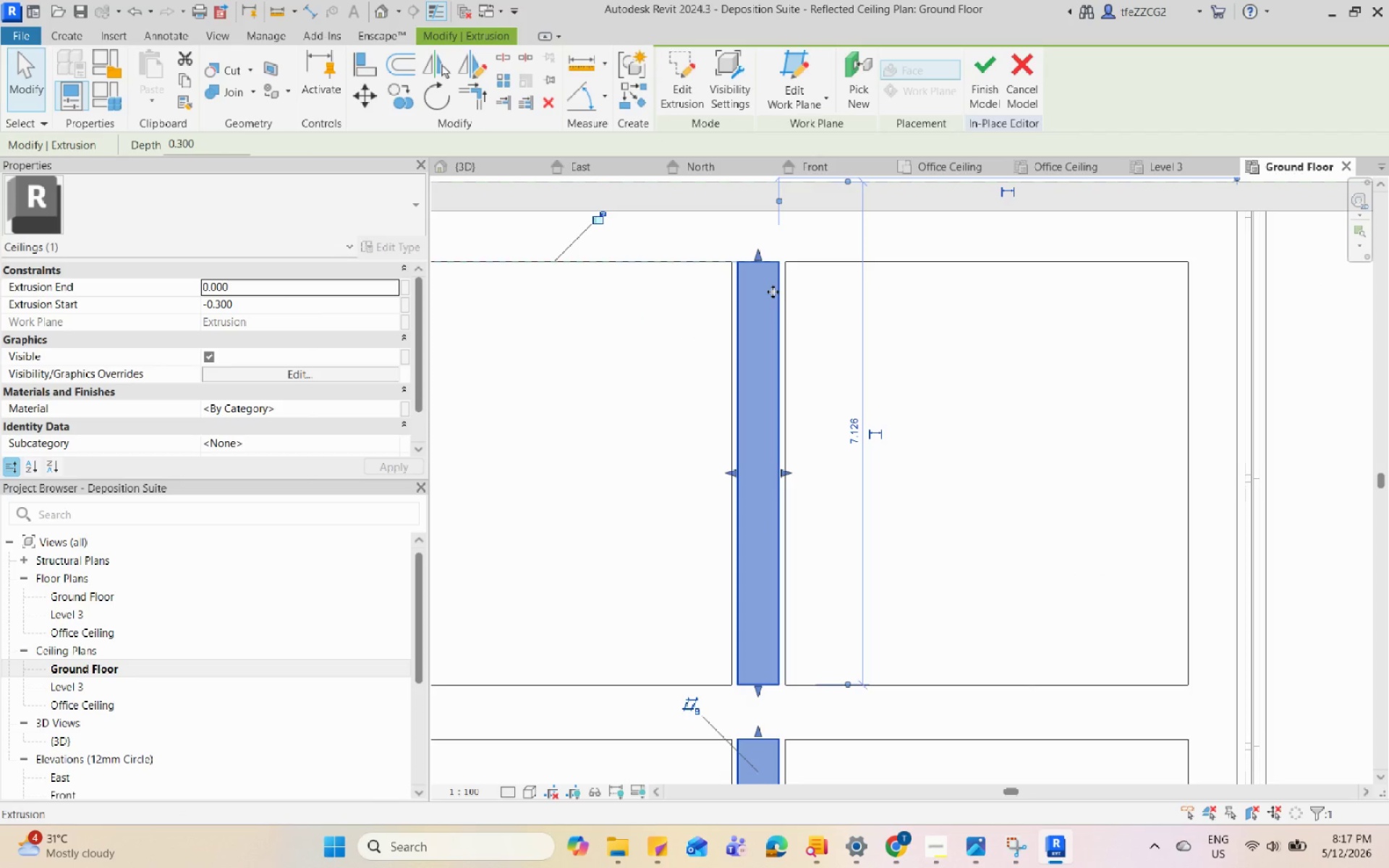 
scroll: coordinate [773, 292], scroll_direction: down, amount: 4.0
 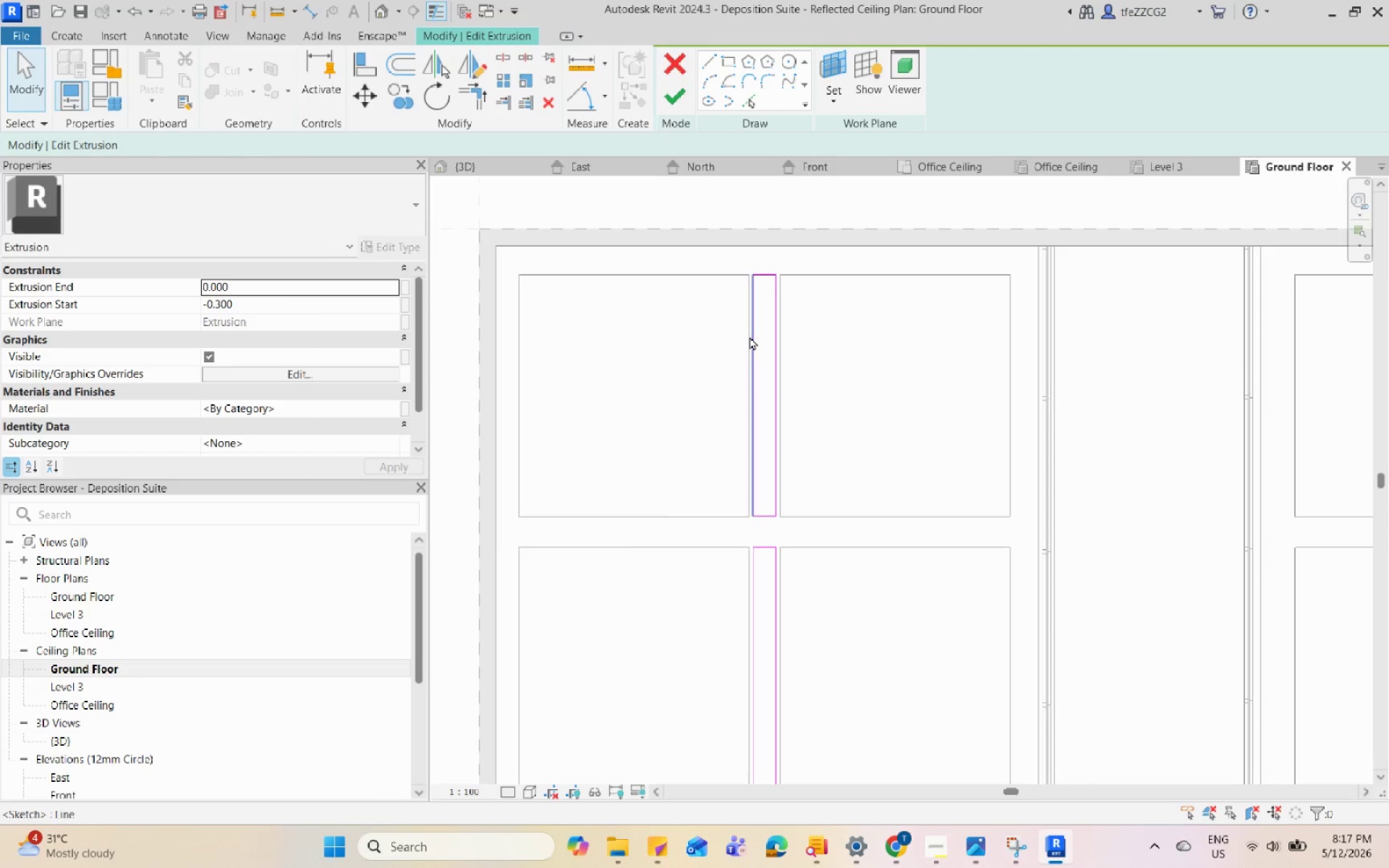 
left_click([749, 336])
 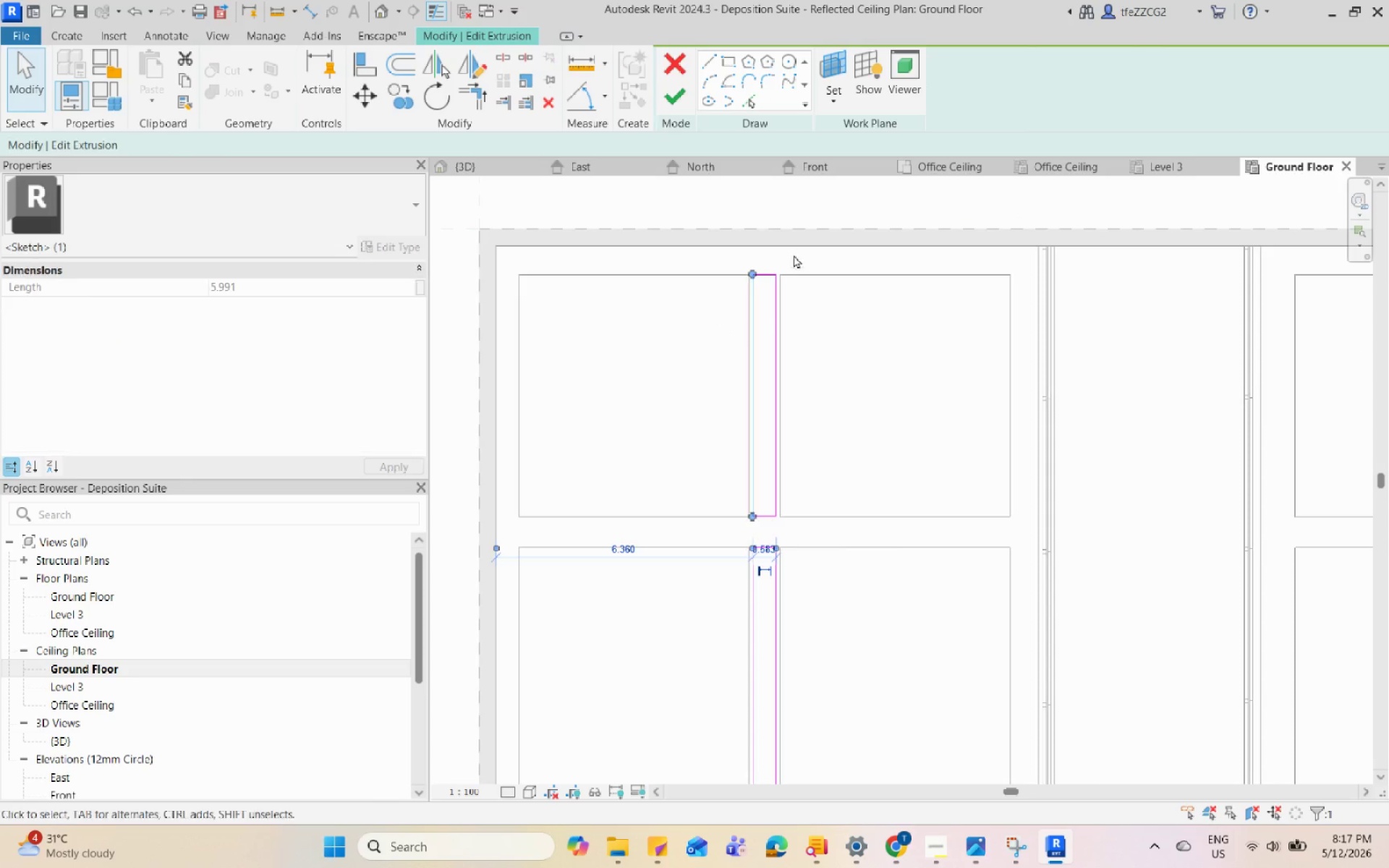 
hold_key(key=ControlLeft, duration=0.56)
 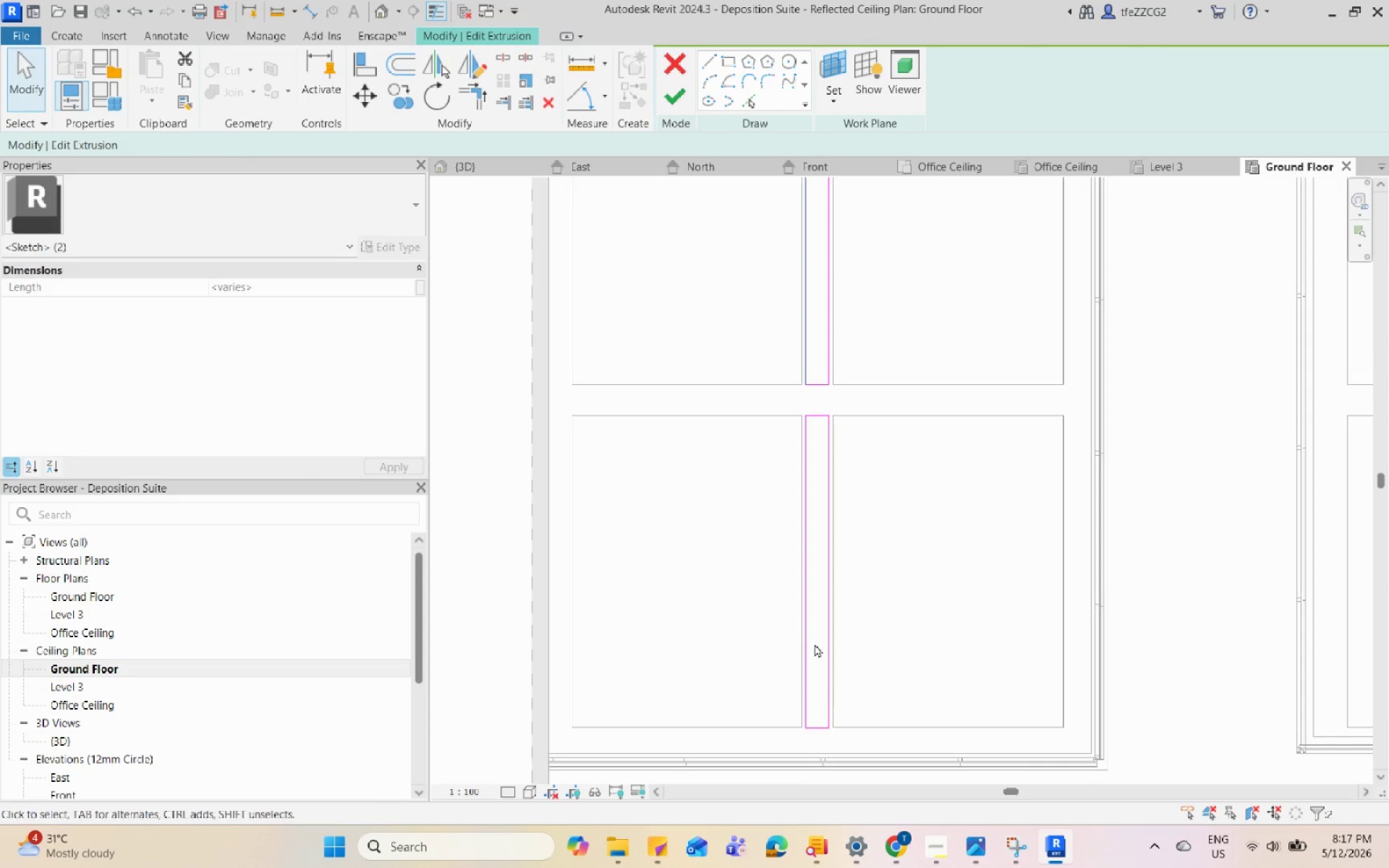 
scroll: coordinate [721, 546], scroll_direction: none, amount: 0.0
 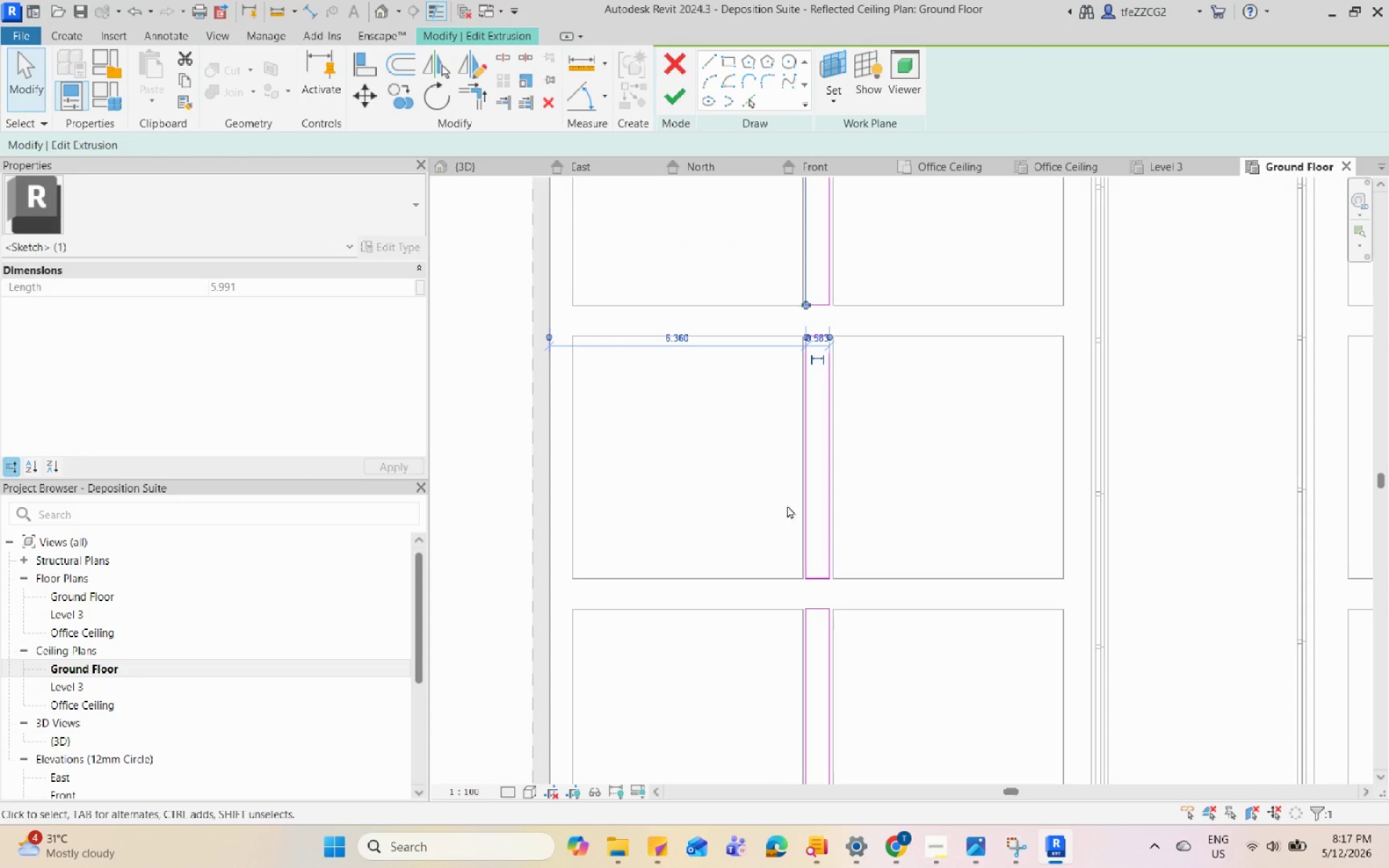 
left_click([802, 503])
 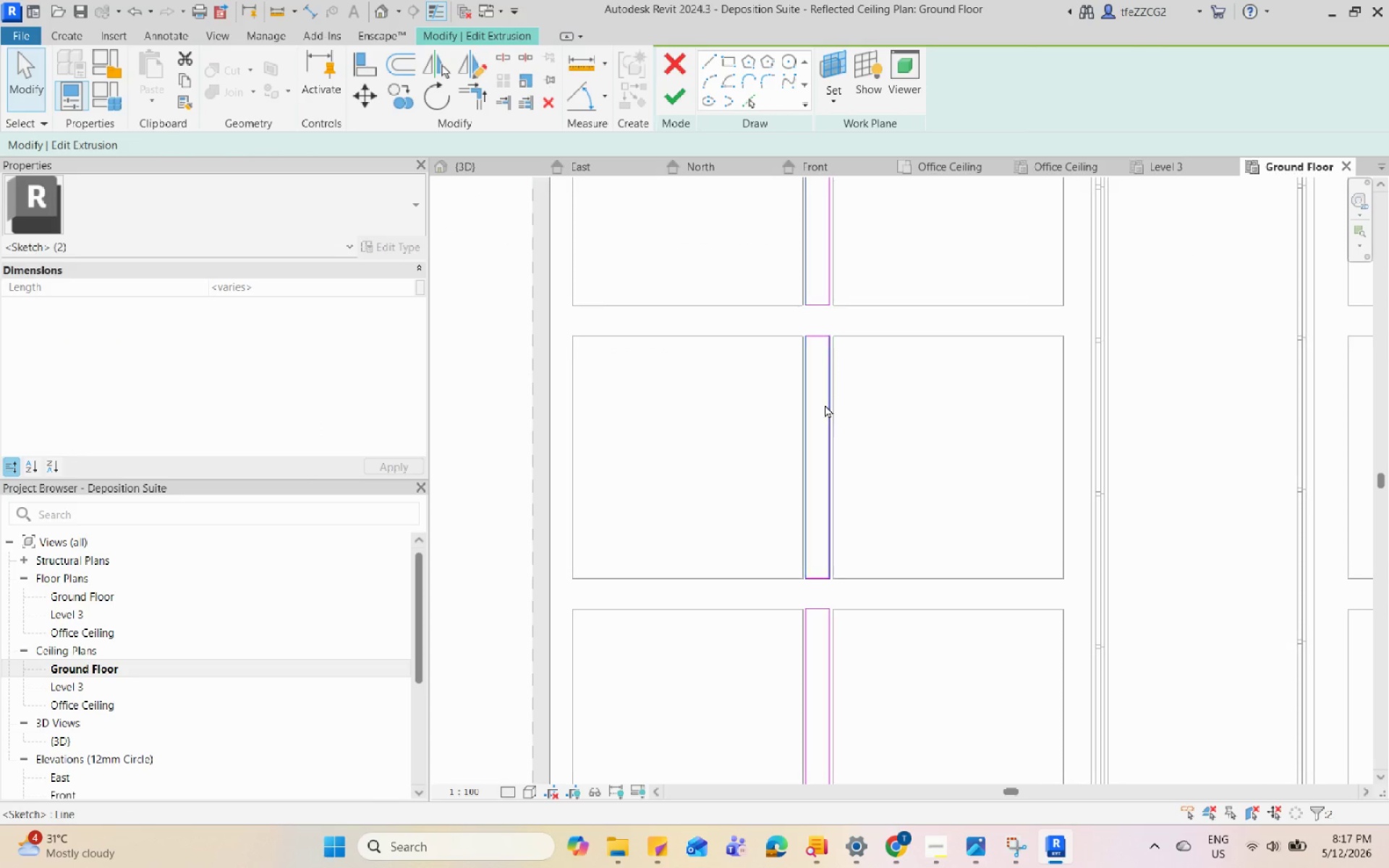 
hold_key(key=ControlLeft, duration=0.45)
 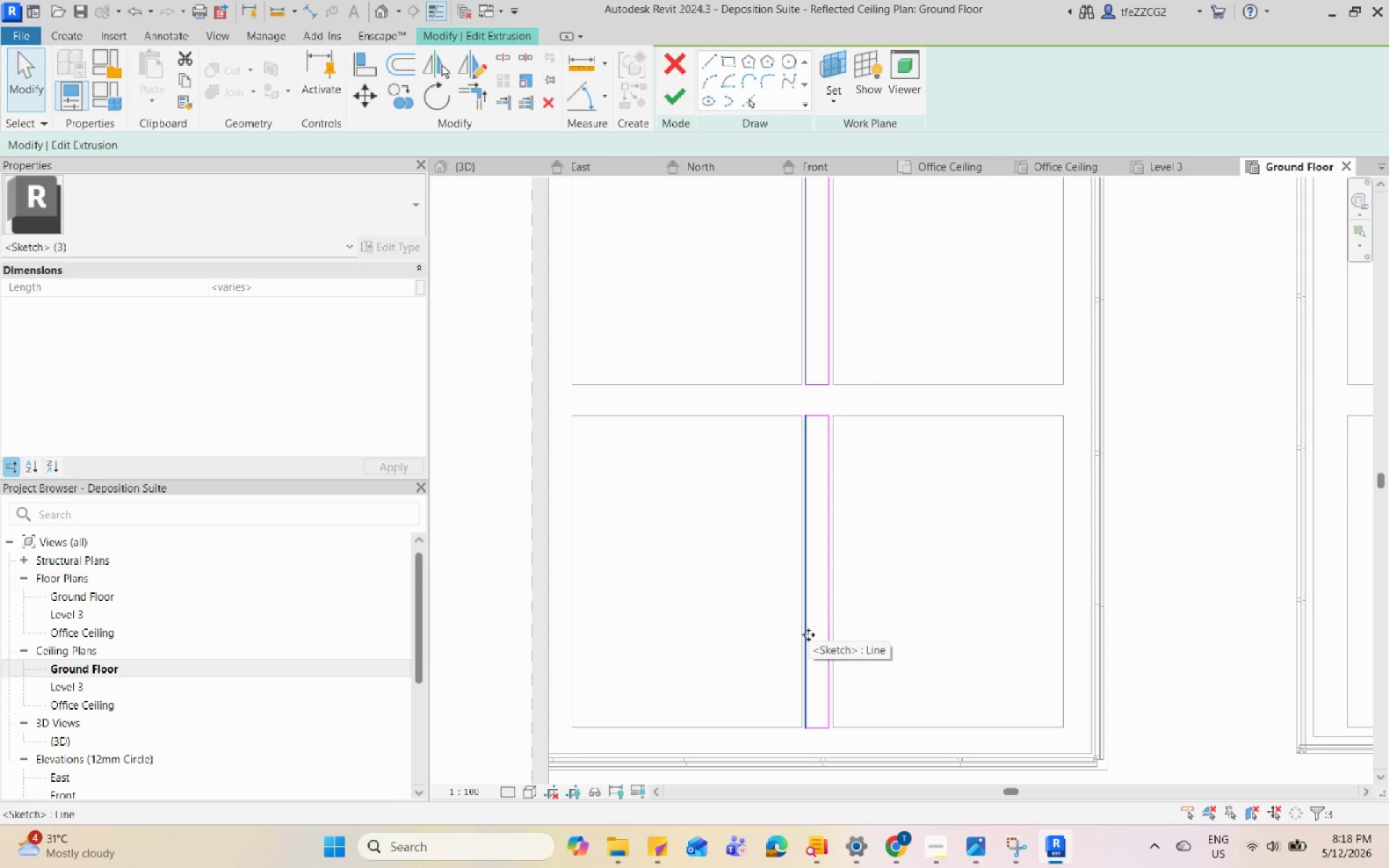 
scroll: coordinate [827, 669], scroll_direction: none, amount: 0.0
 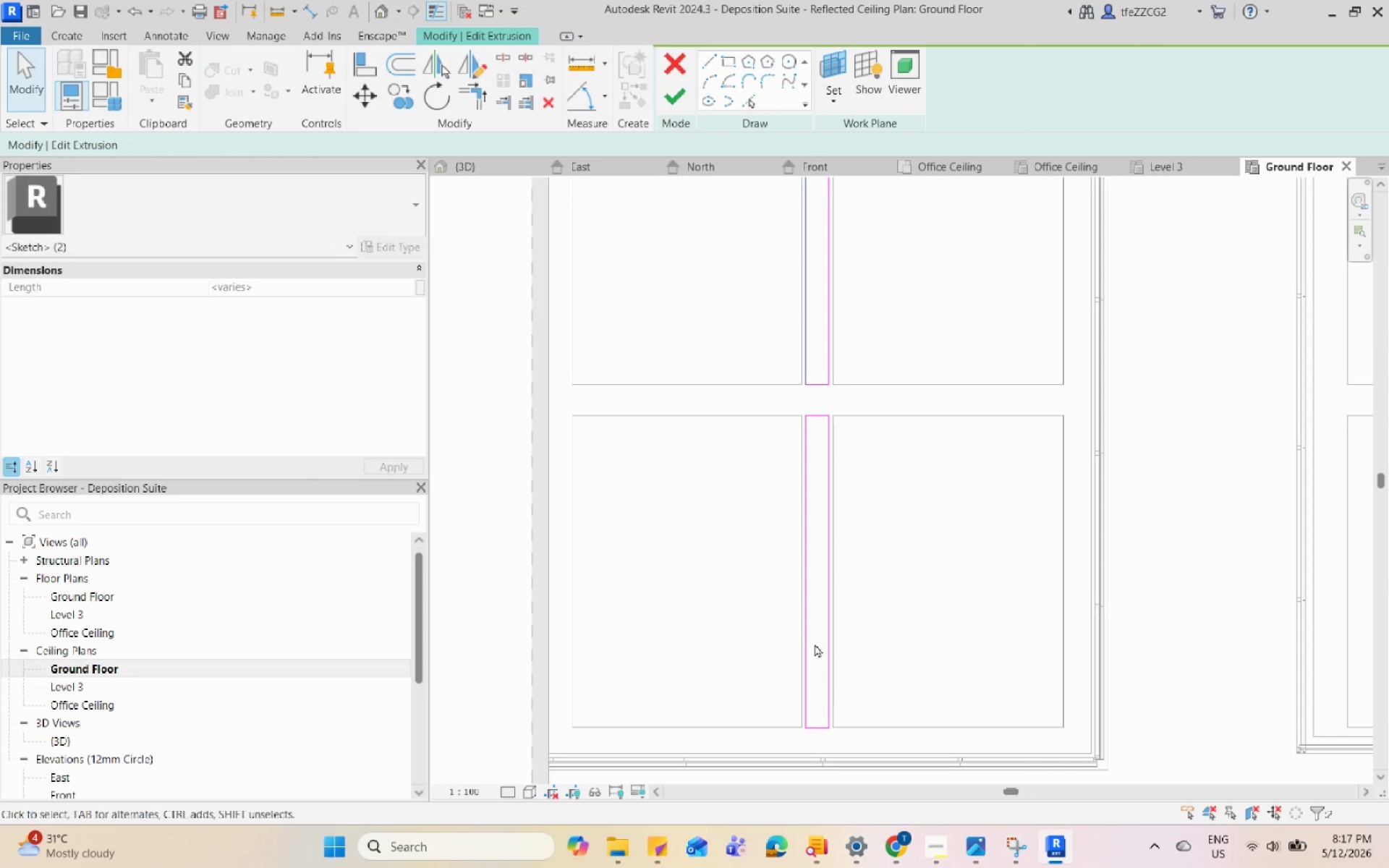 
left_click([808, 634])
 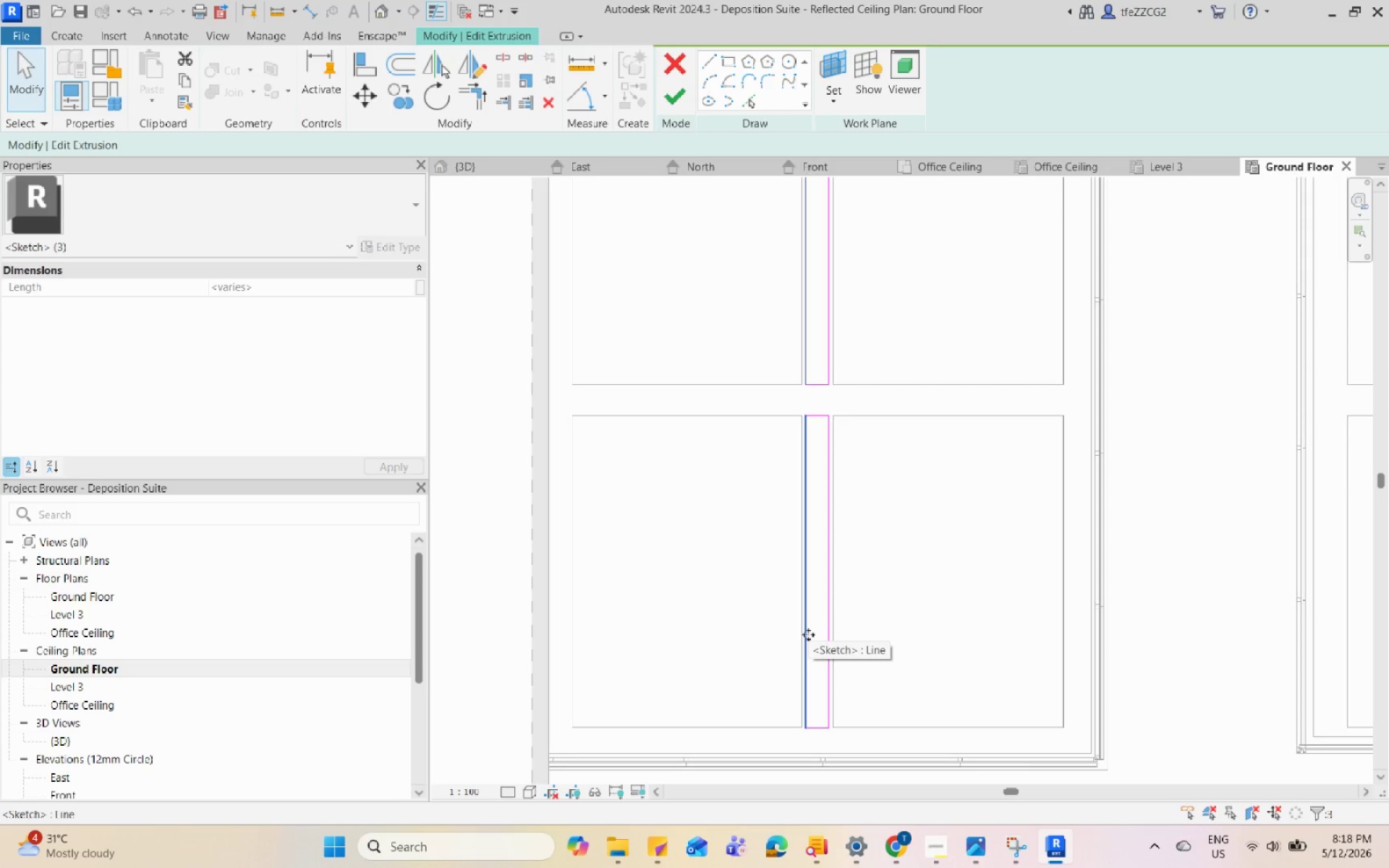 
key(ArrowRight)
 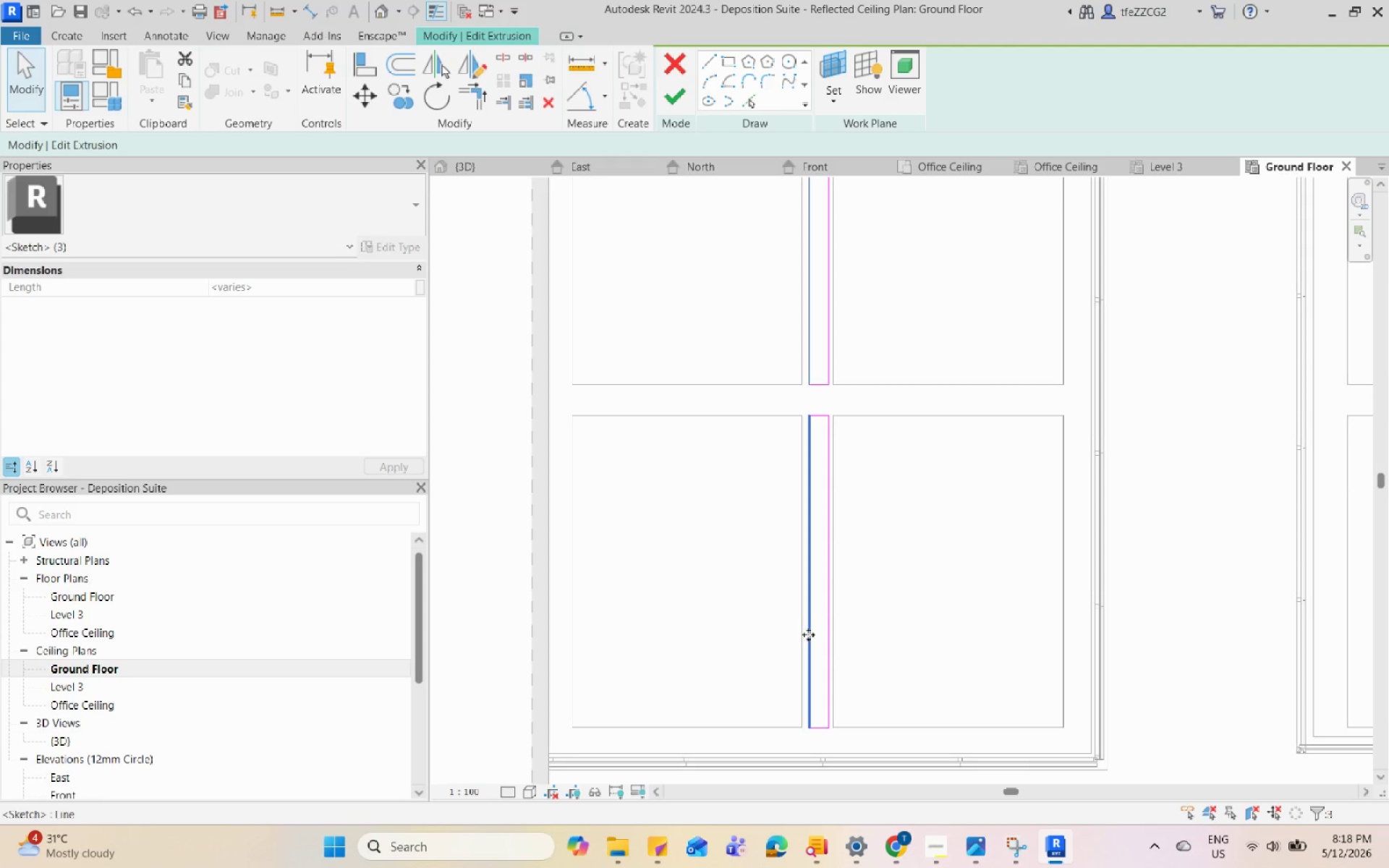 
left_click([831, 596])
 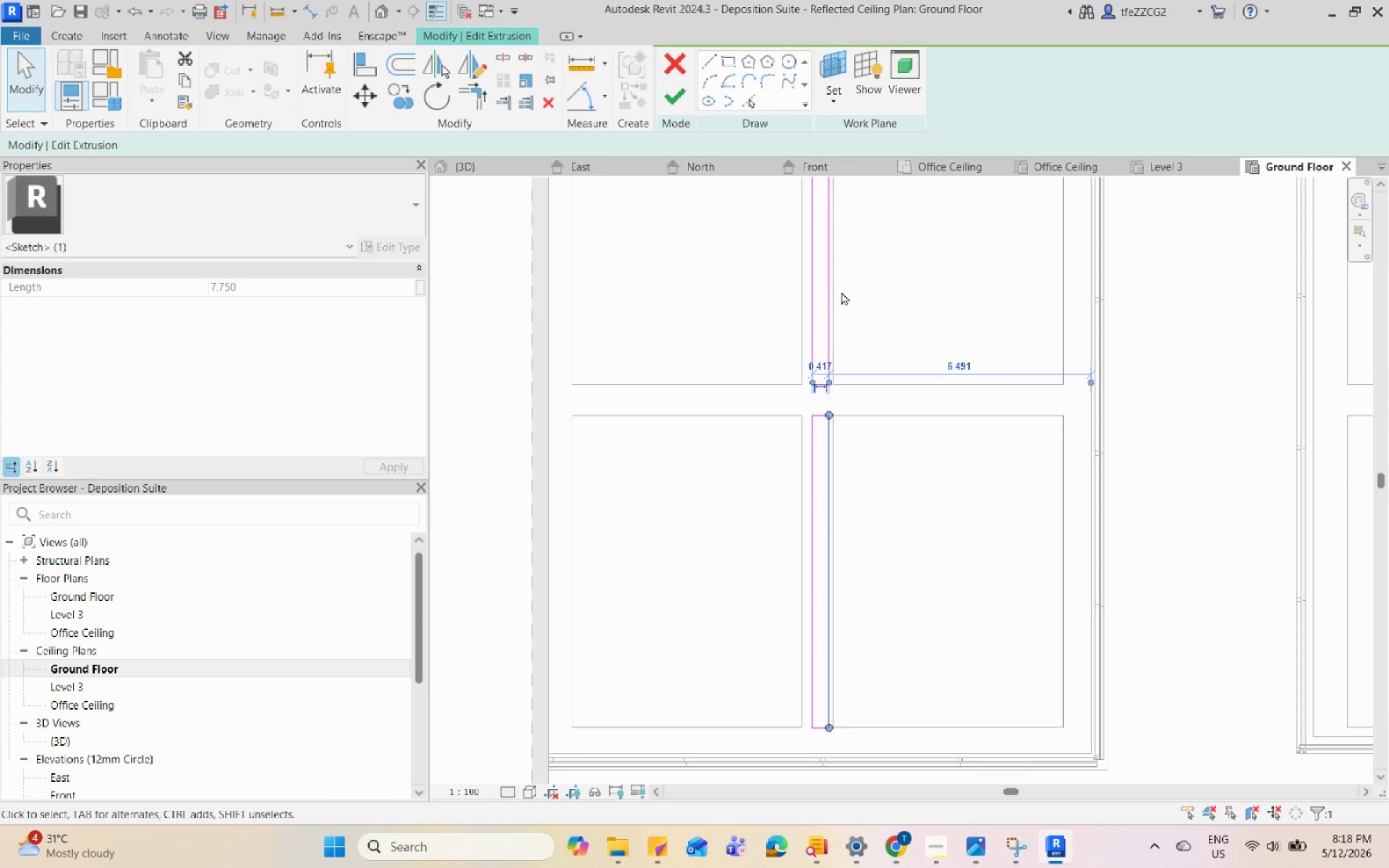 
hold_key(key=ControlLeft, duration=0.48)
left_click([825, 297])
 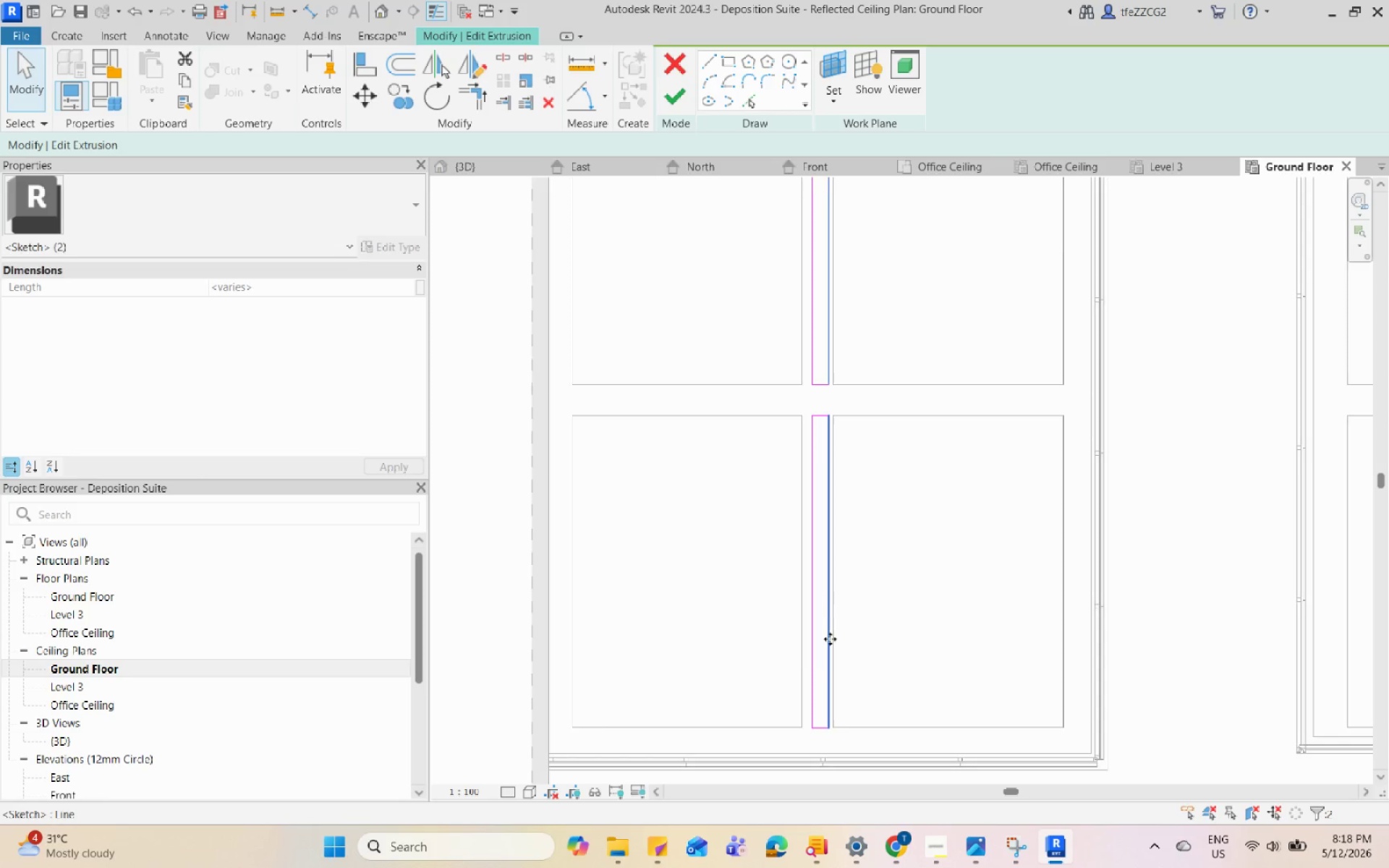 
hold_key(key=ControlLeft, duration=0.41)
left_click([787, 367])
 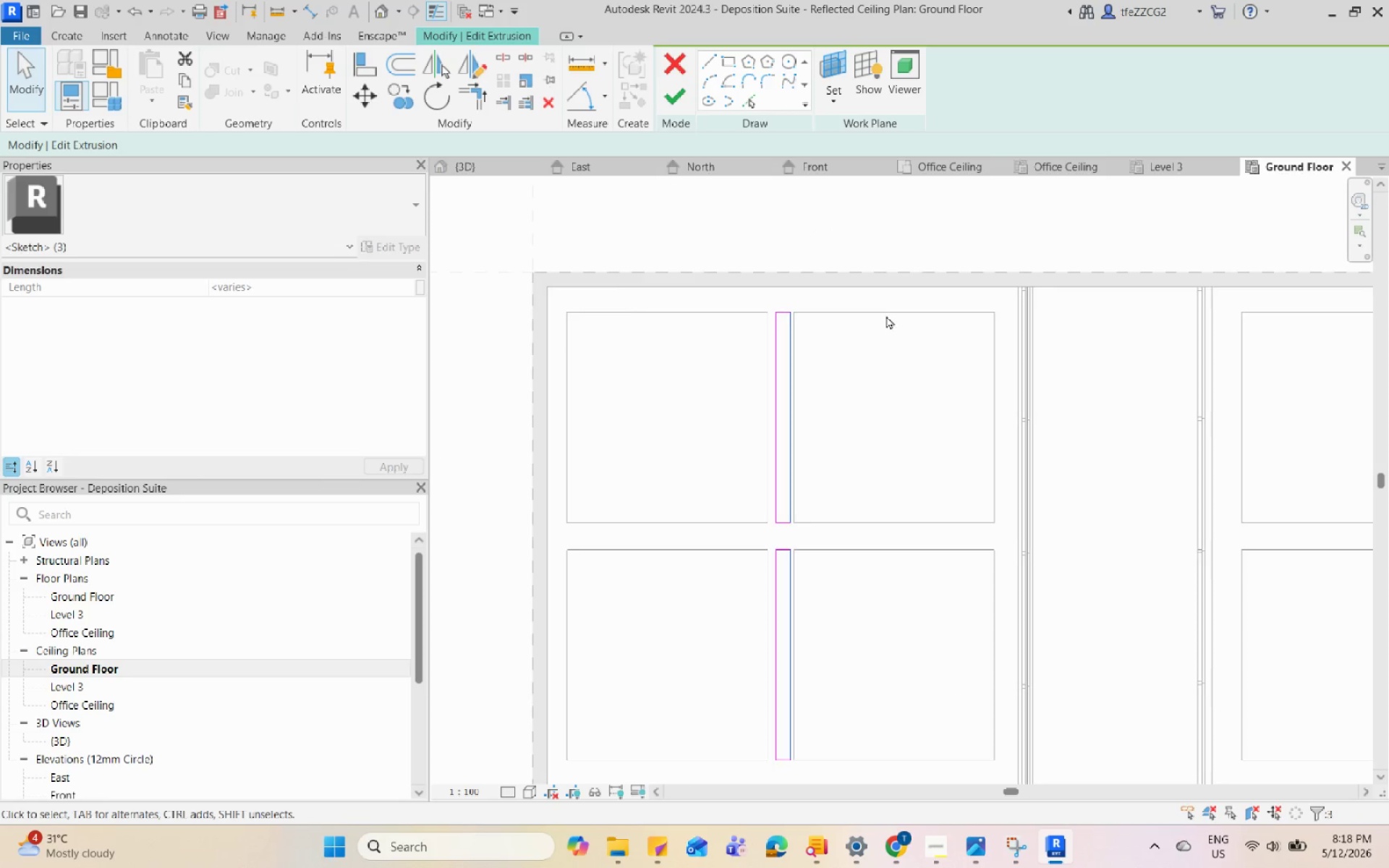 
scroll: coordinate [887, 315], scroll_direction: down, amount: 5.0
 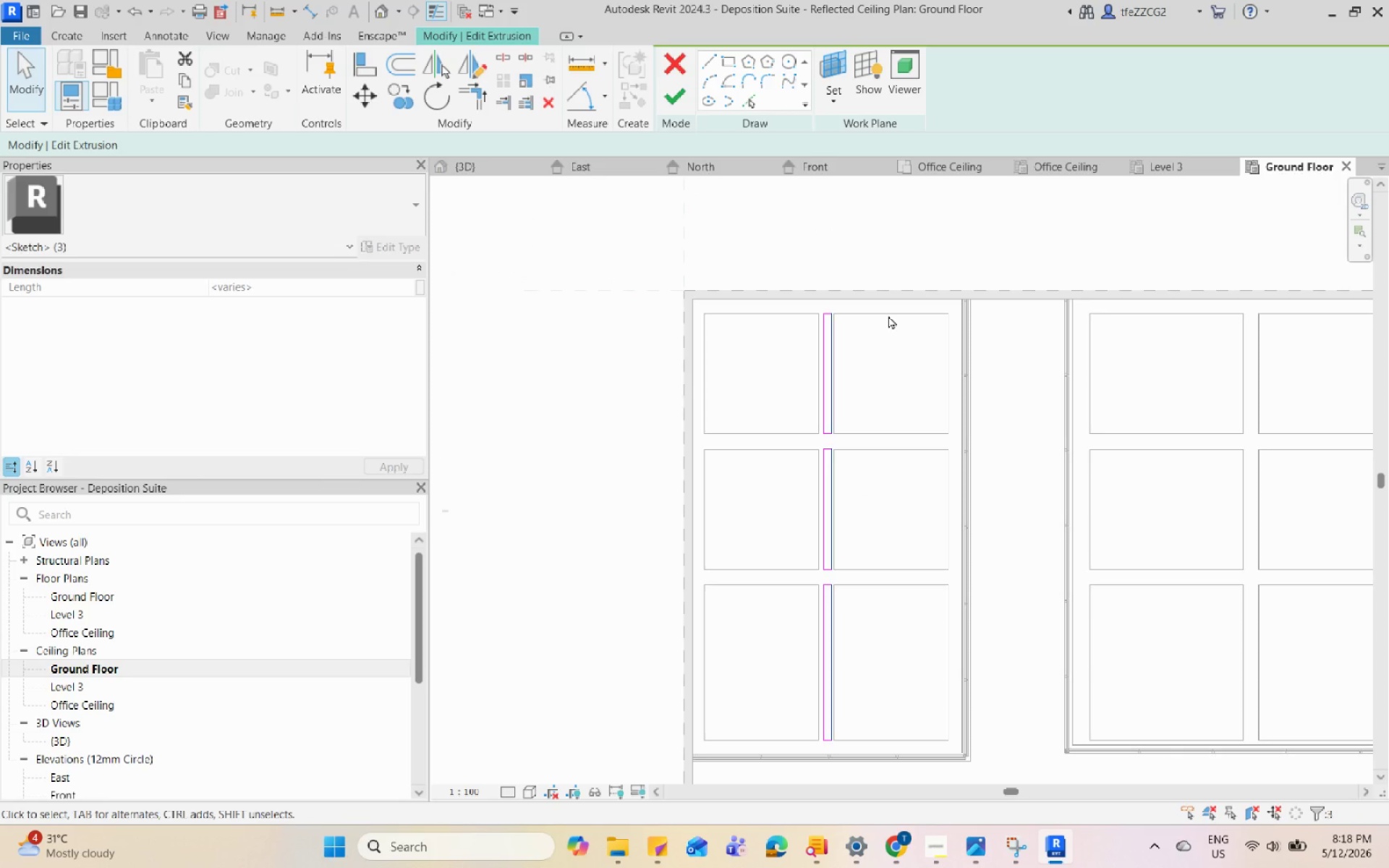 
key(ArrowLeft)
 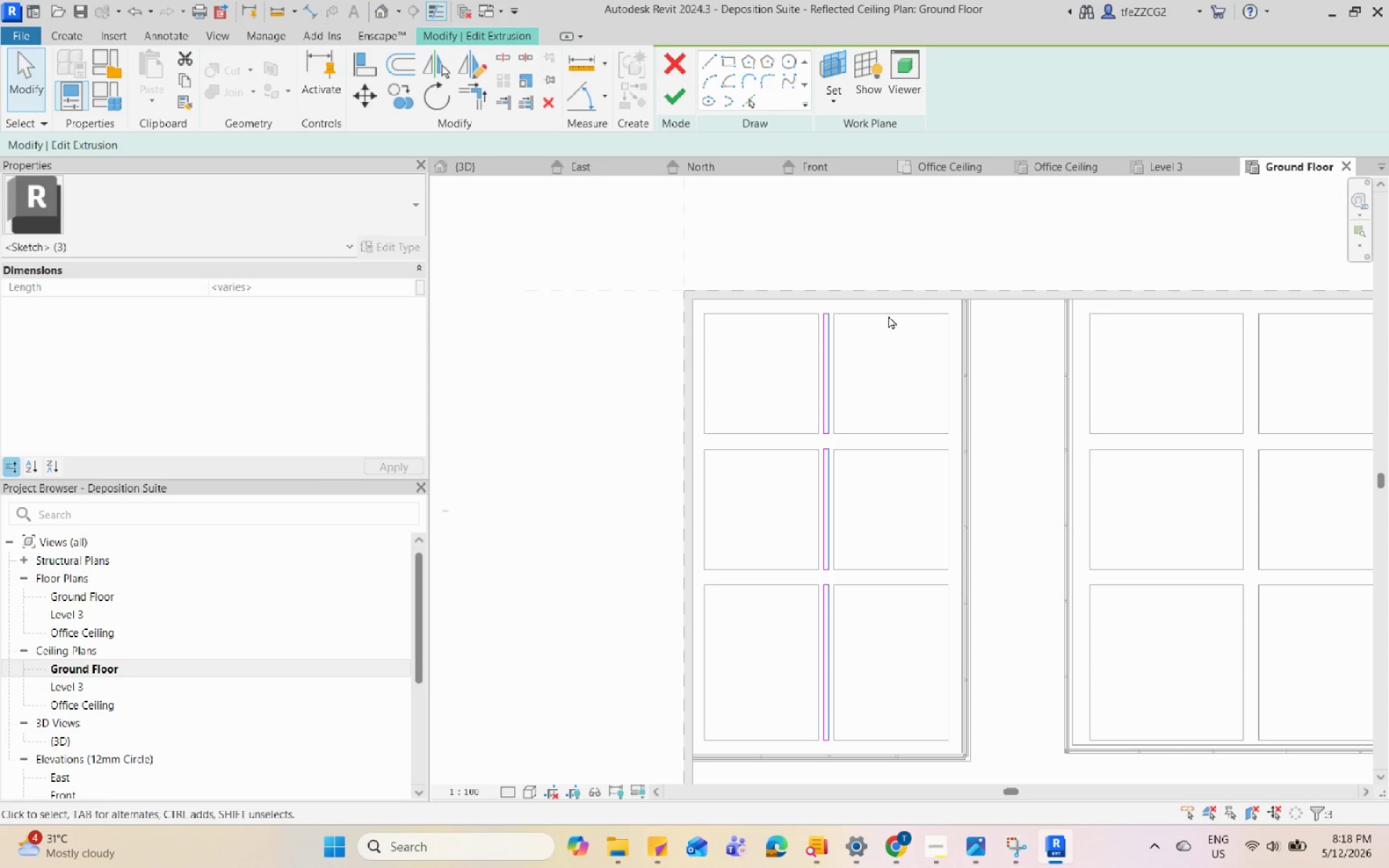 
key(Escape)
 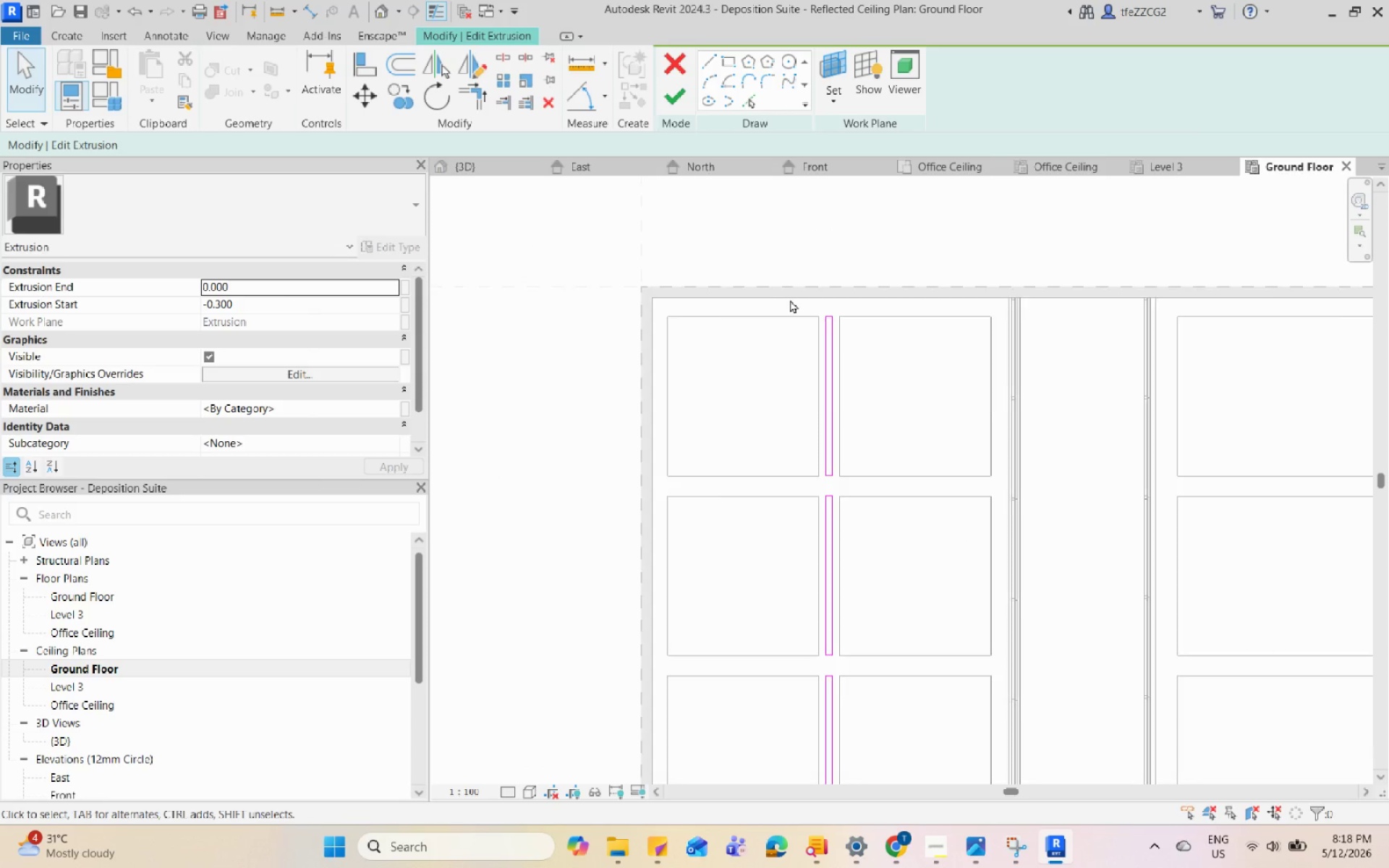 
scroll: coordinate [758, 352], scroll_direction: up, amount: 2.0
 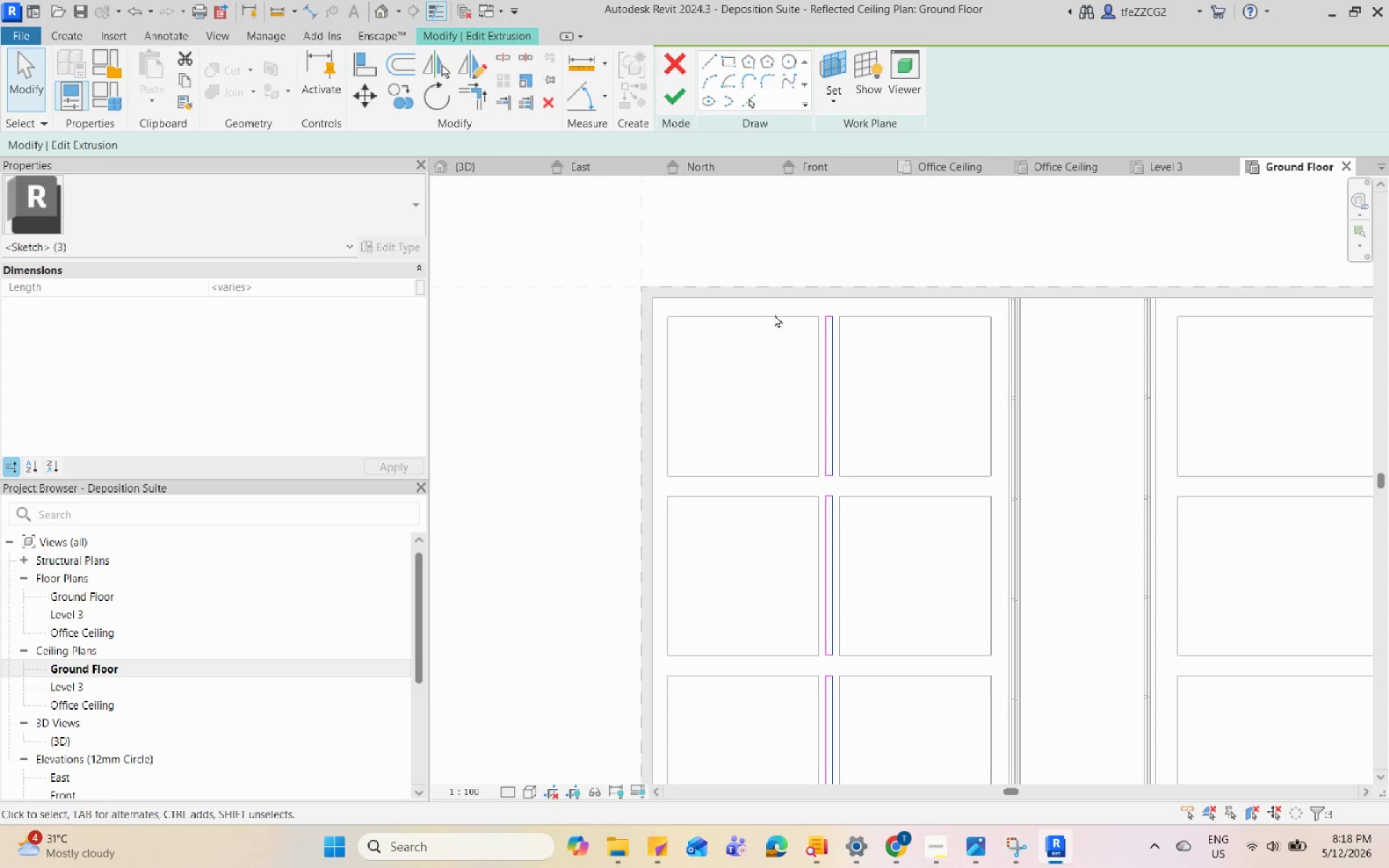 
left_click_drag(start_coordinate=[791, 297], to_coordinate=[842, 619])
 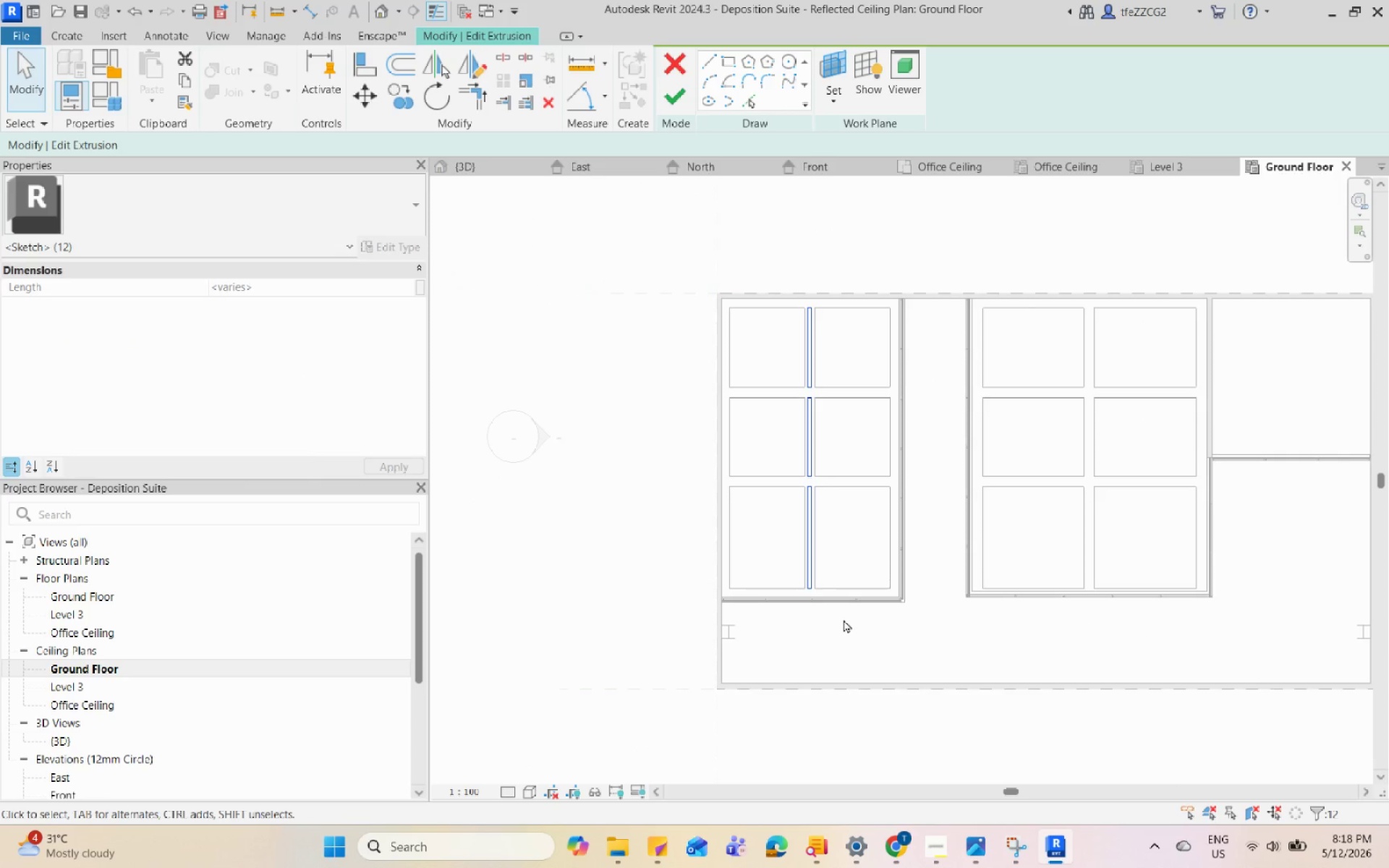 
scroll: coordinate [791, 299], scroll_direction: down, amount: 5.0
 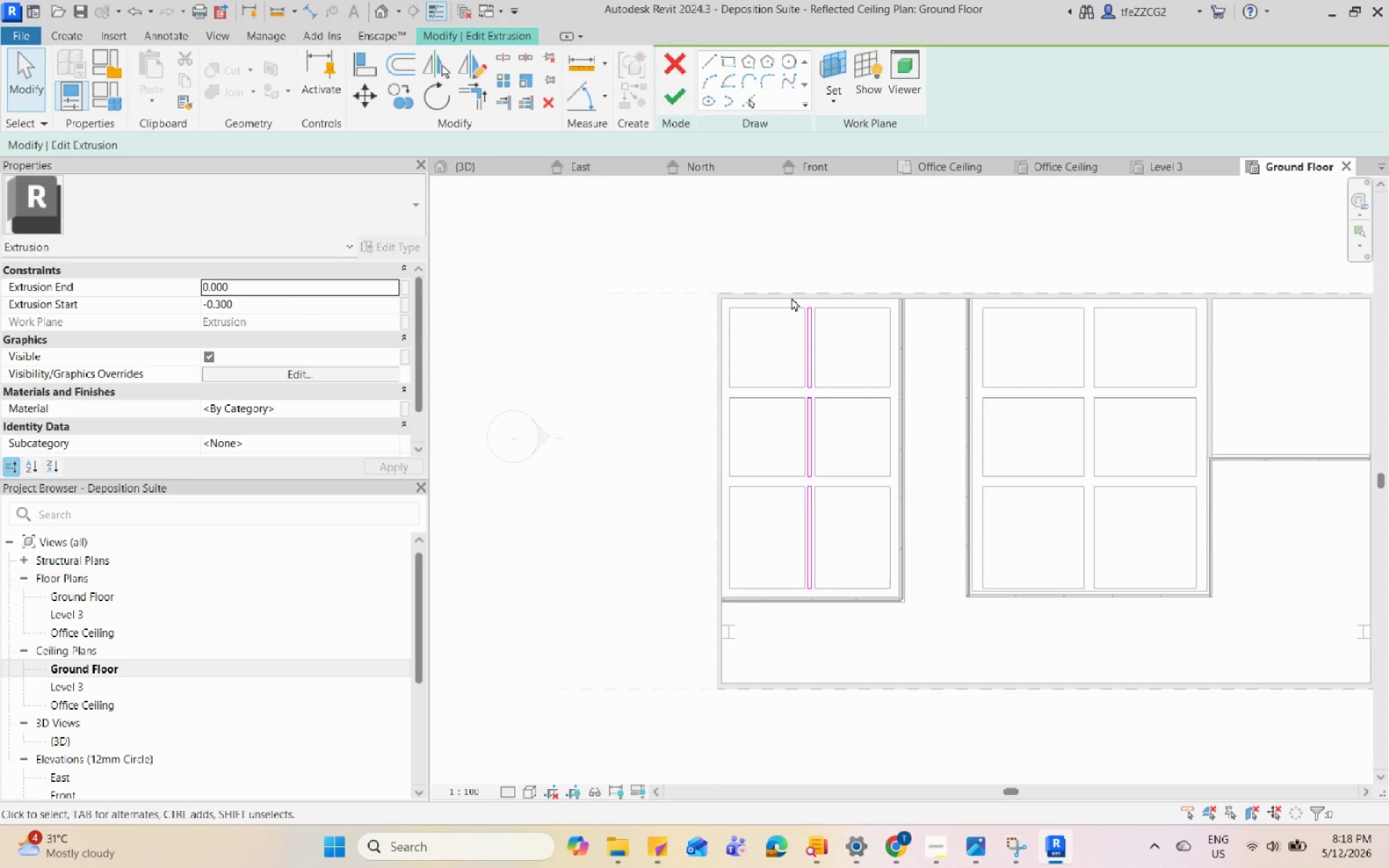 
key(C)
 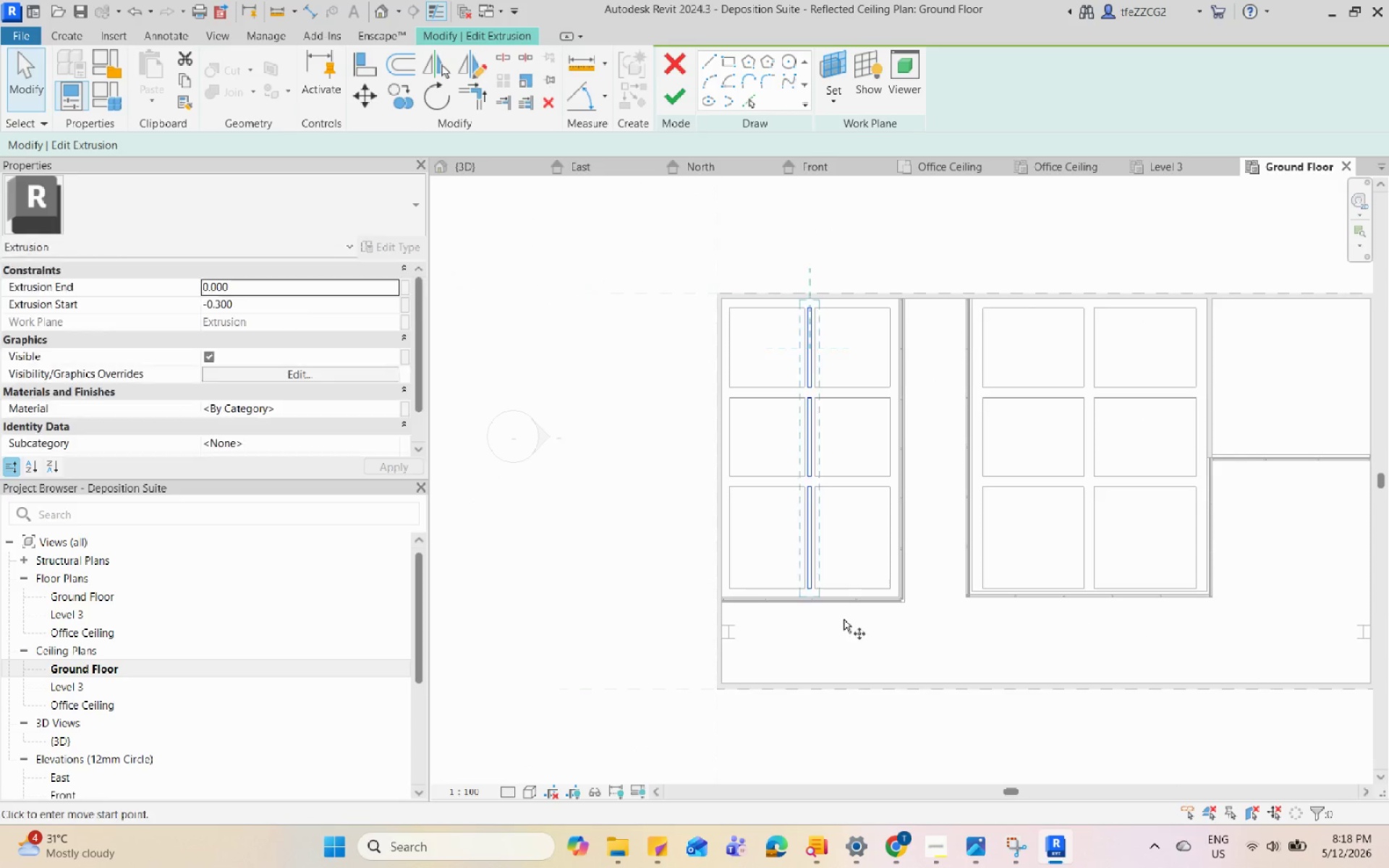 
scroll: coordinate [807, 315], scroll_direction: up, amount: 15.0
 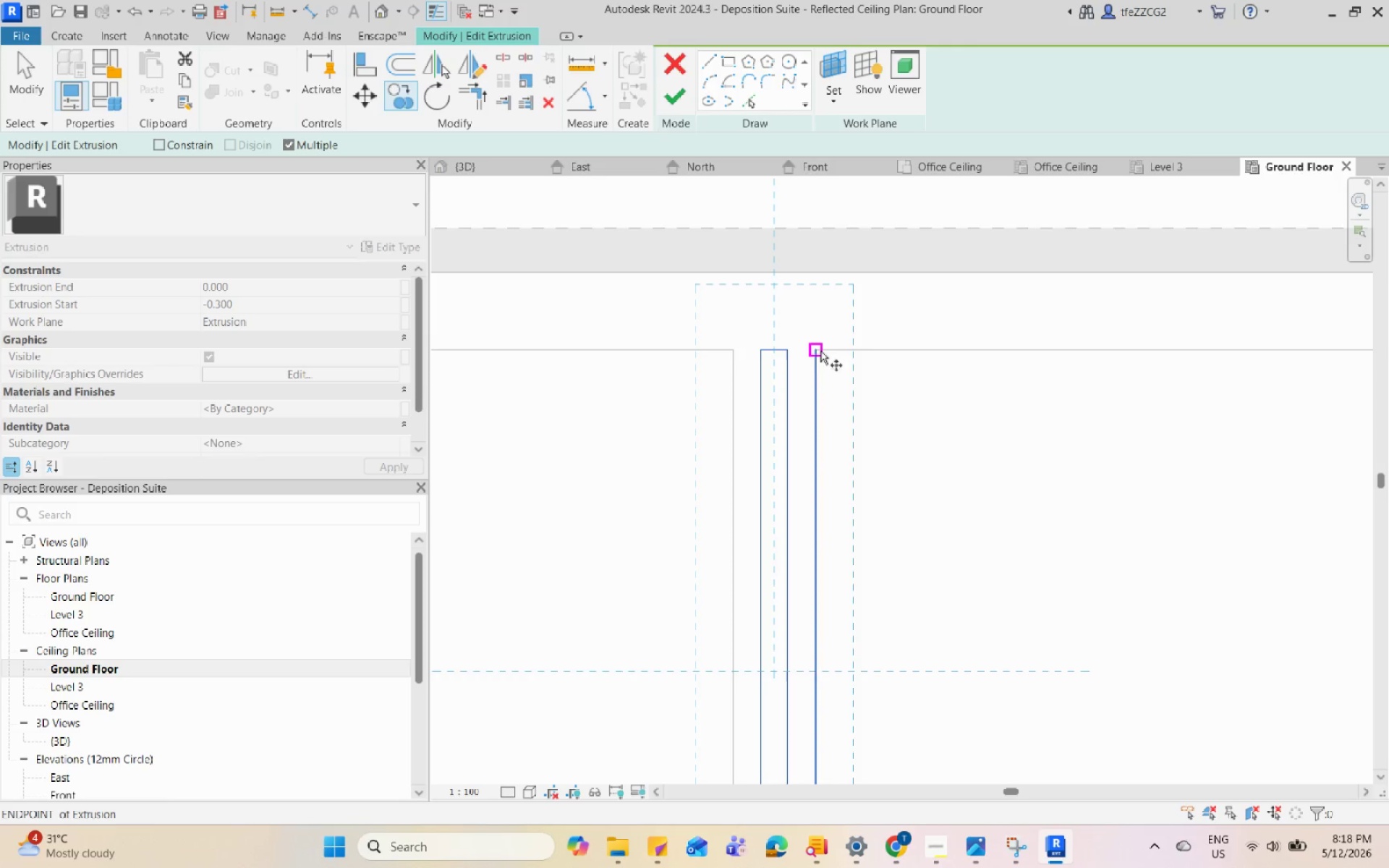 
left_click_drag(start_coordinate=[819, 351], to_coordinate=[815, 353])
 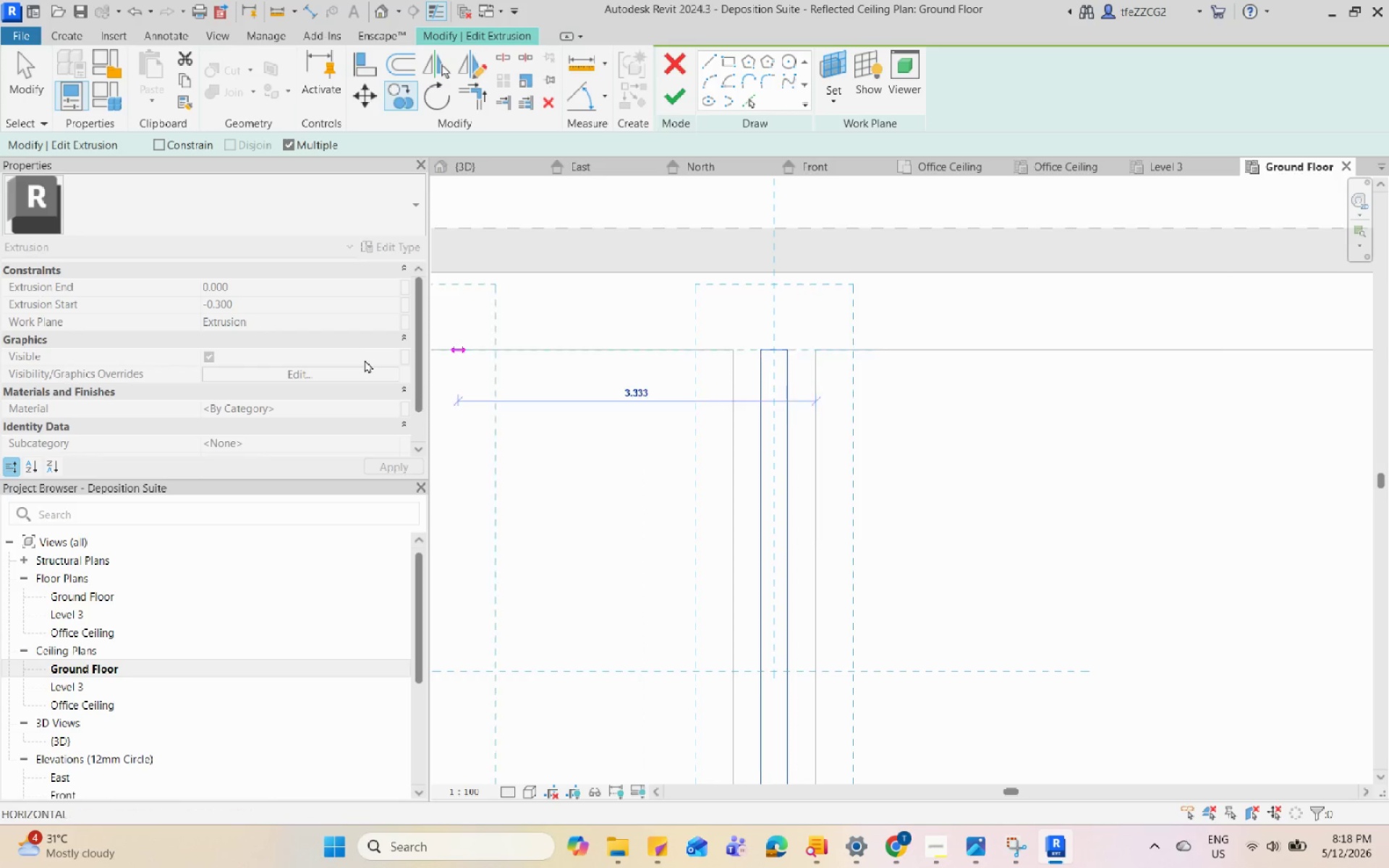 
scroll: coordinate [626, 370], scroll_direction: down, amount: 20.0
 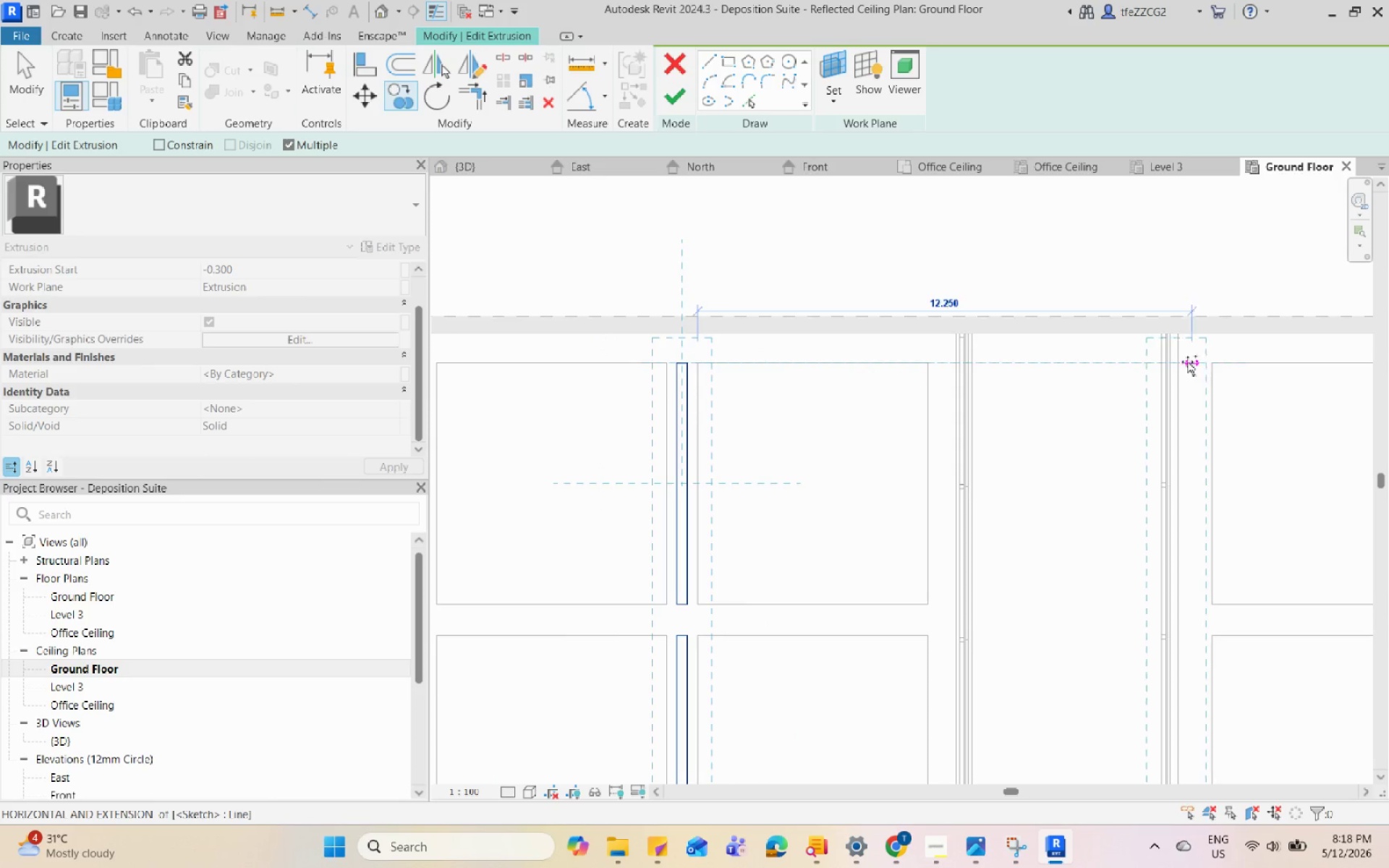 
scroll: coordinate [969, 383], scroll_direction: up, amount: 3.0
 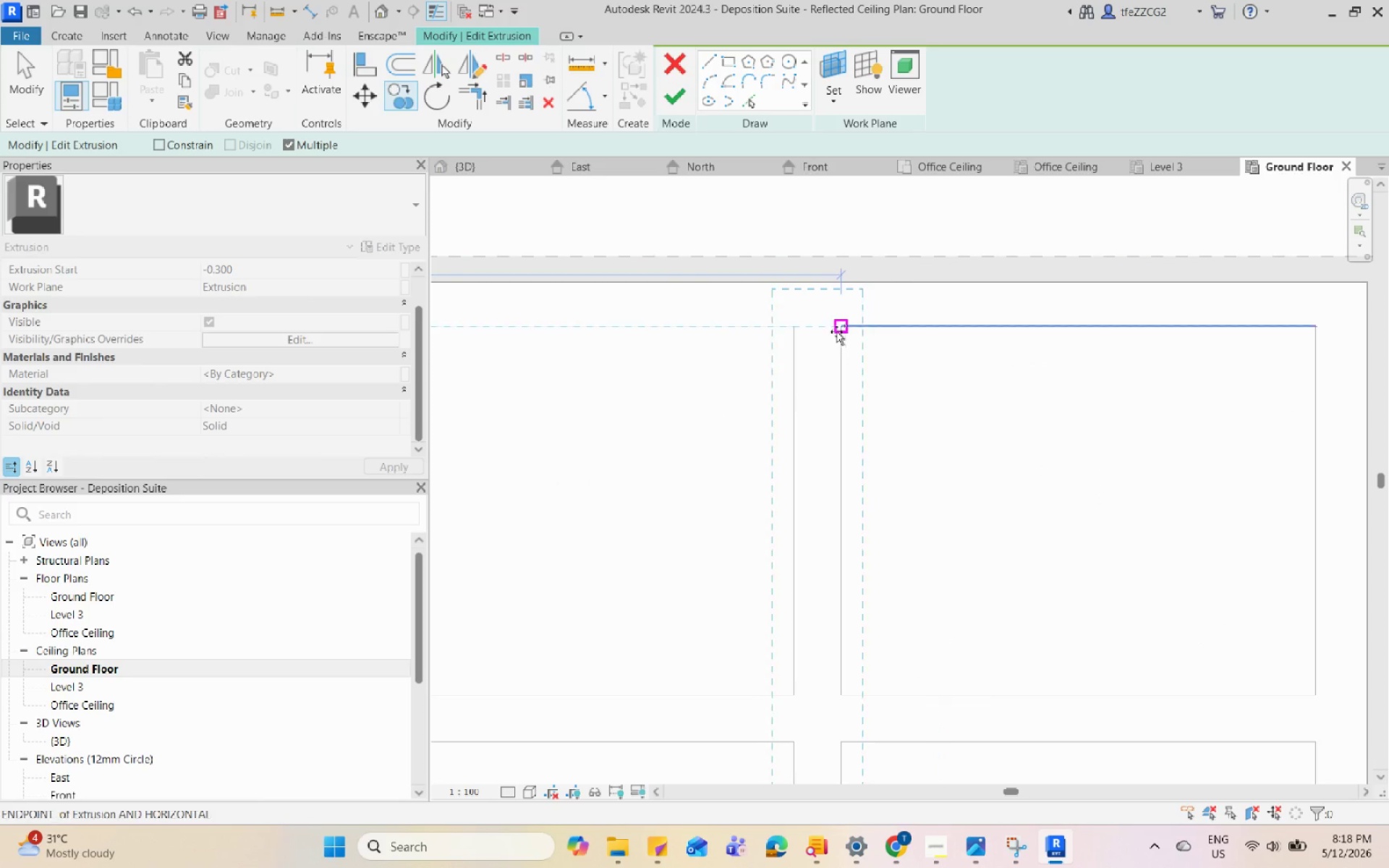 
left_click([841, 328])
 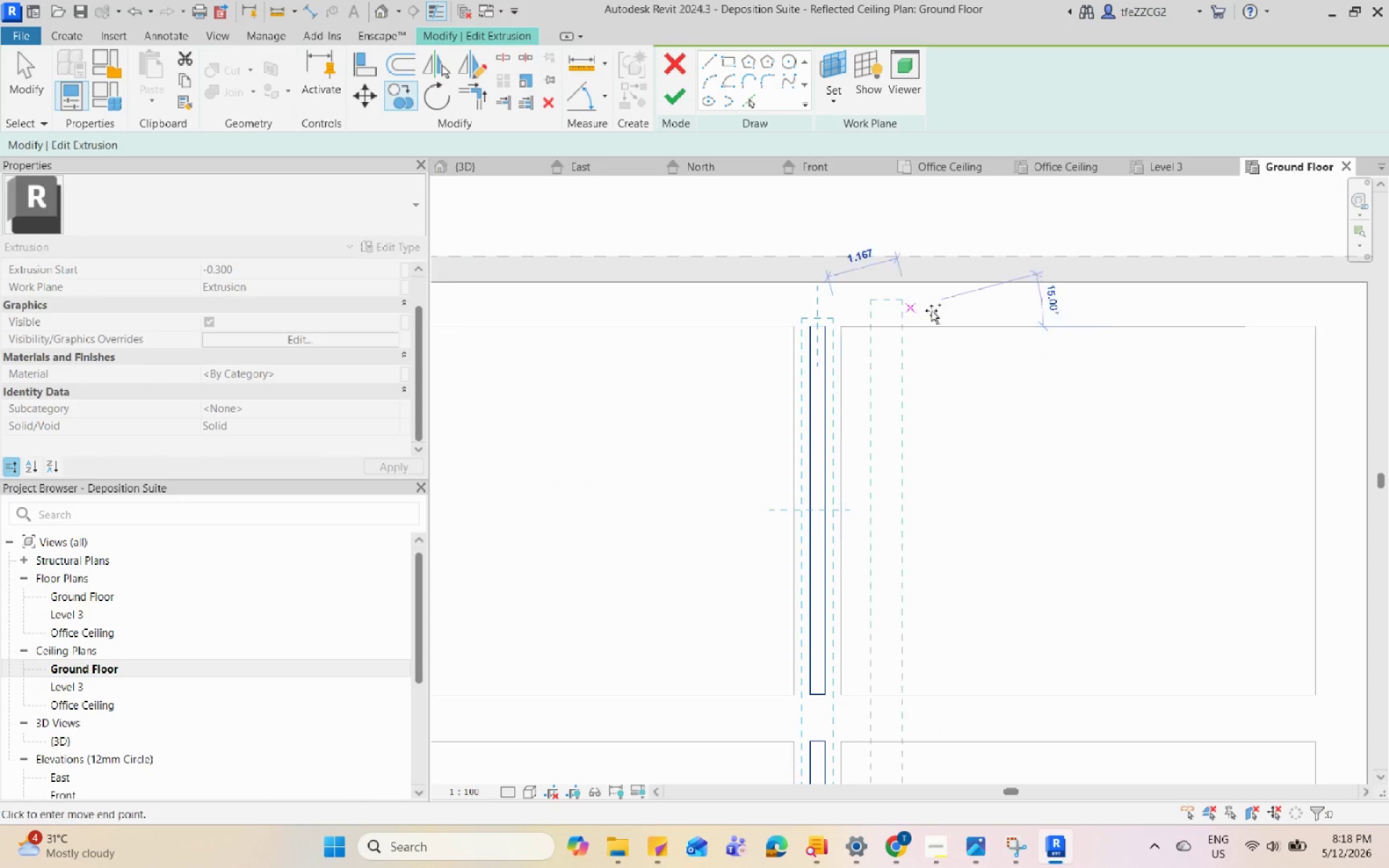 
key(Escape)
 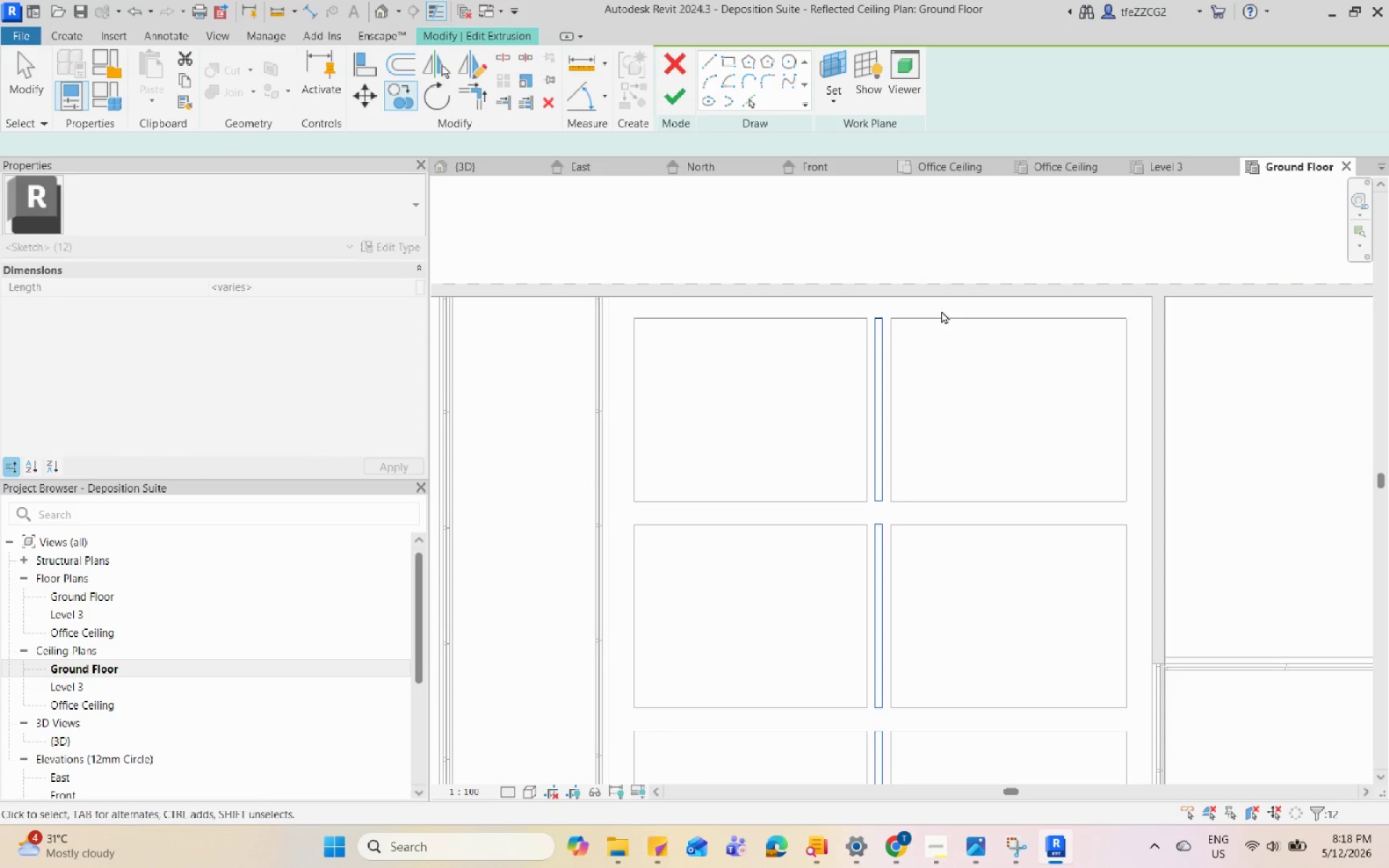 
key(Escape)
 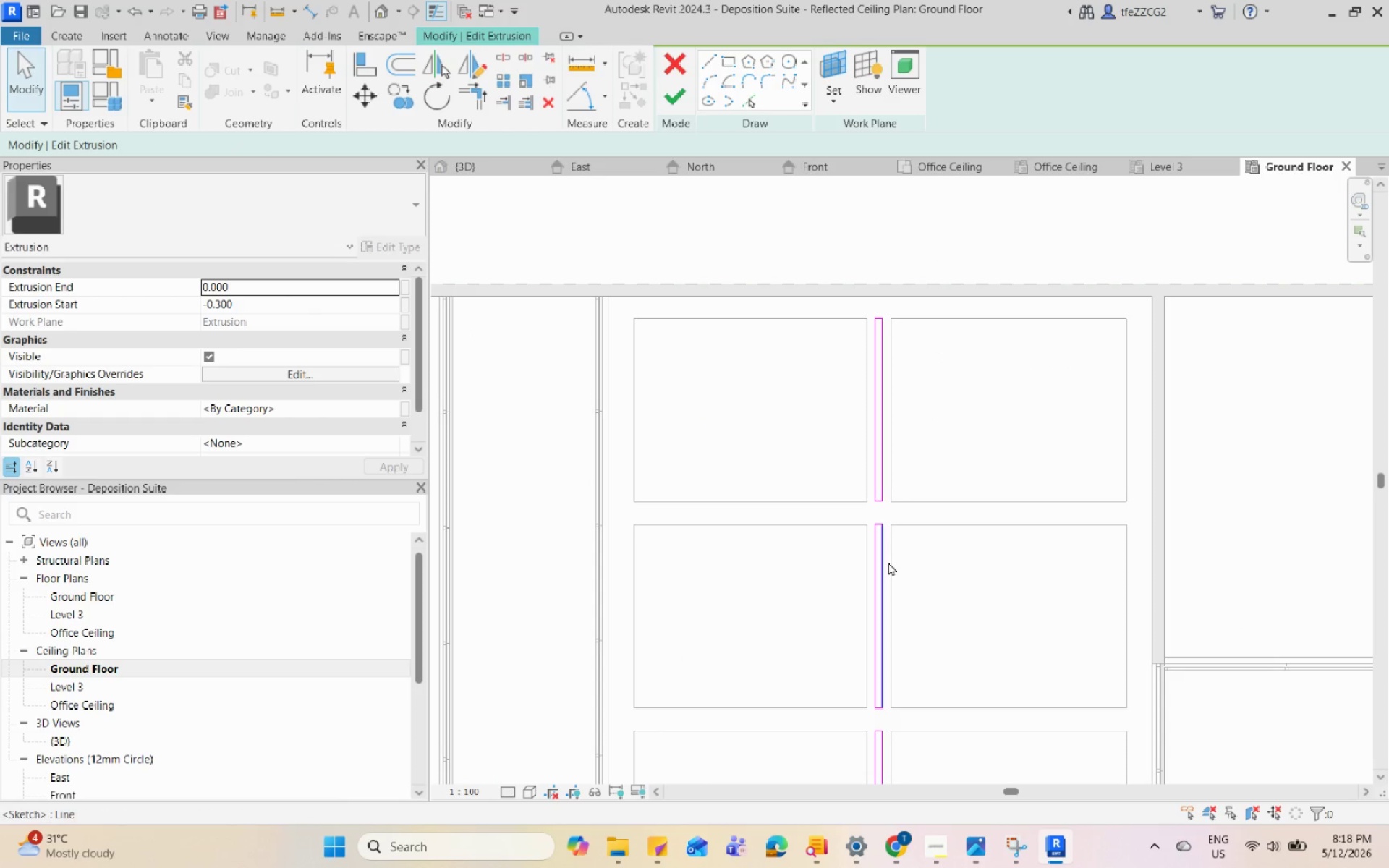 
scroll: coordinate [940, 310], scroll_direction: down, amount: 5.0
 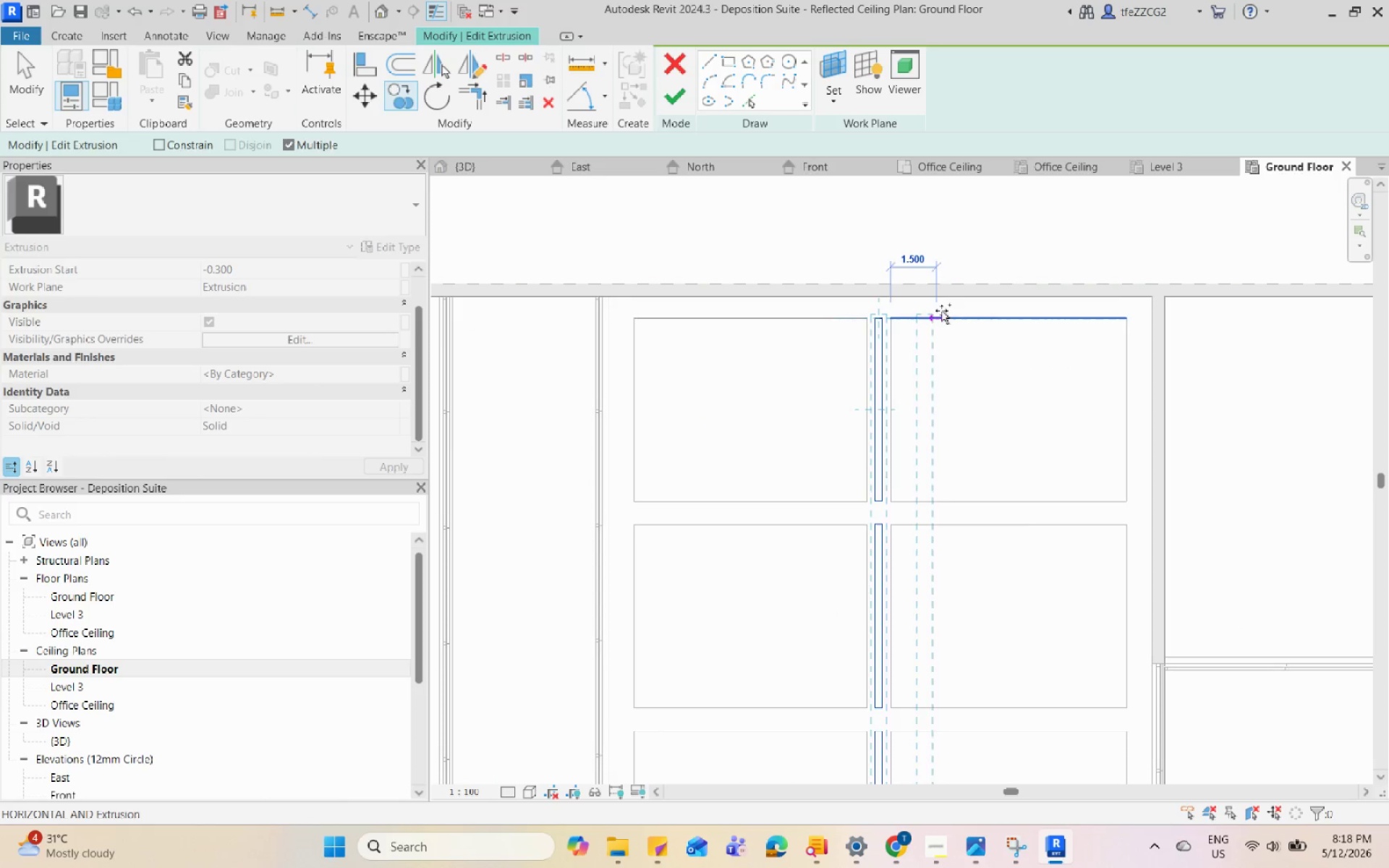 
left_click([886, 561])
 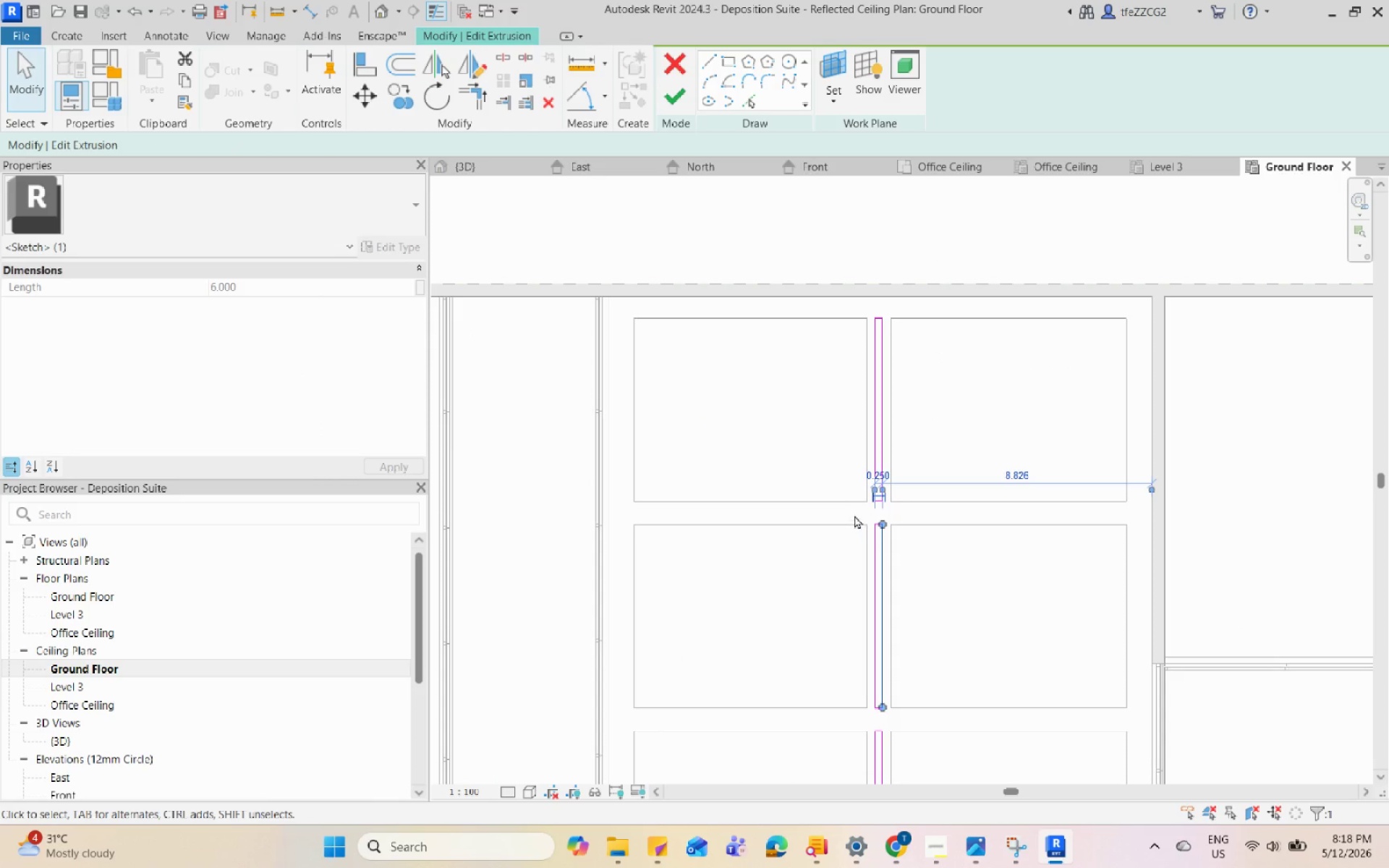 
left_click_drag(start_coordinate=[851, 511], to_coordinate=[914, 724])
 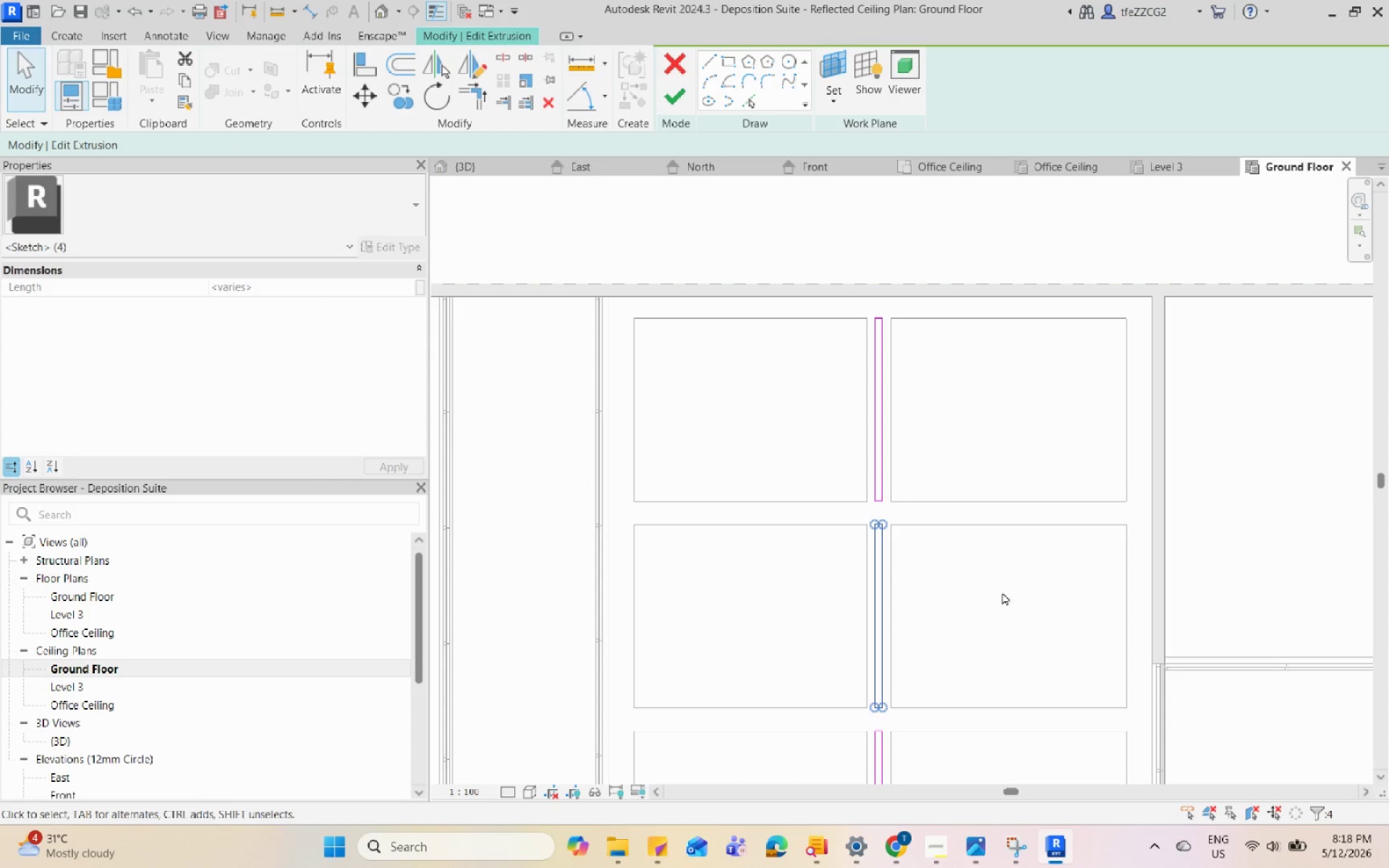 
type(de)
 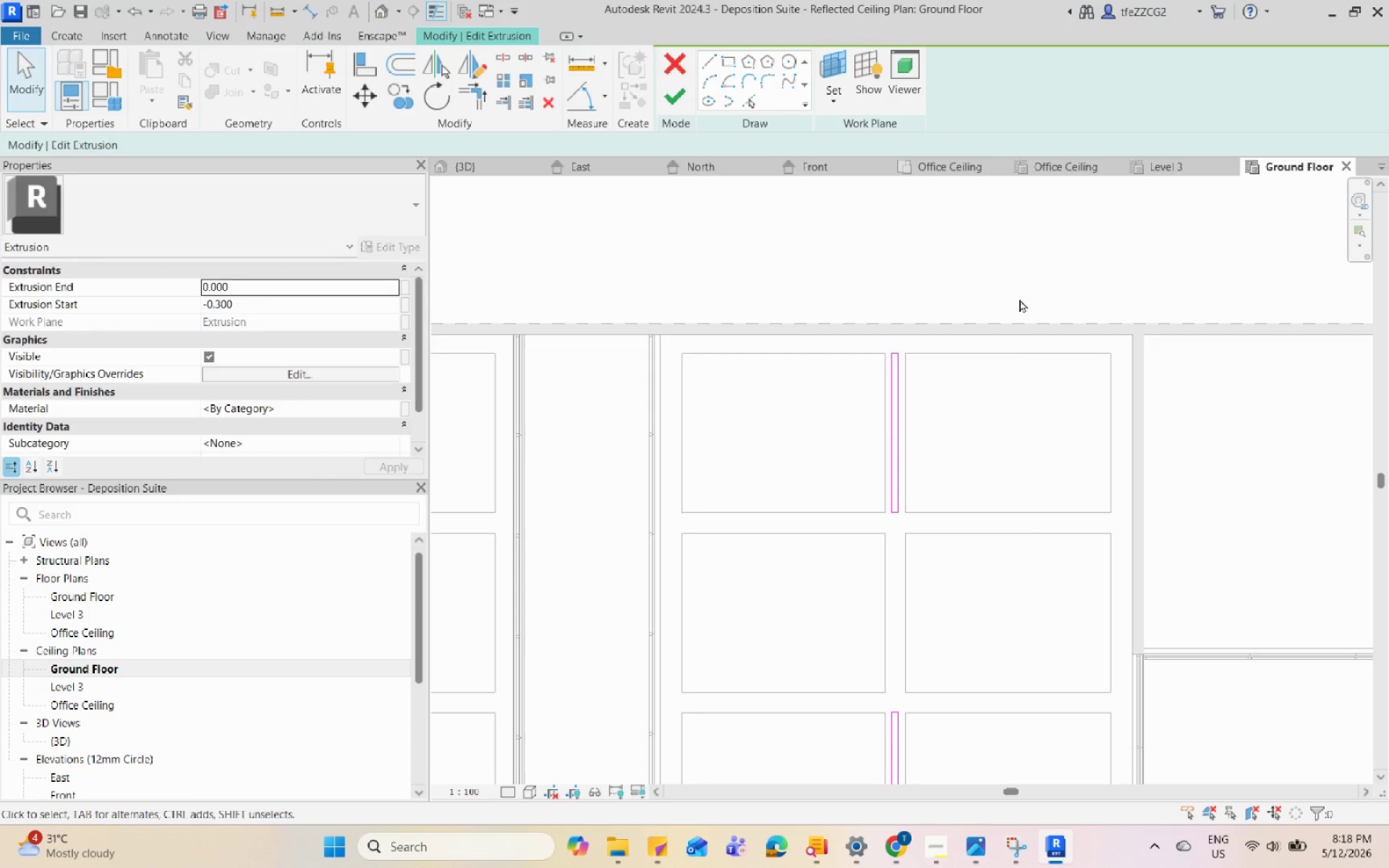 
scroll: coordinate [1004, 590], scroll_direction: down, amount: 1.0
 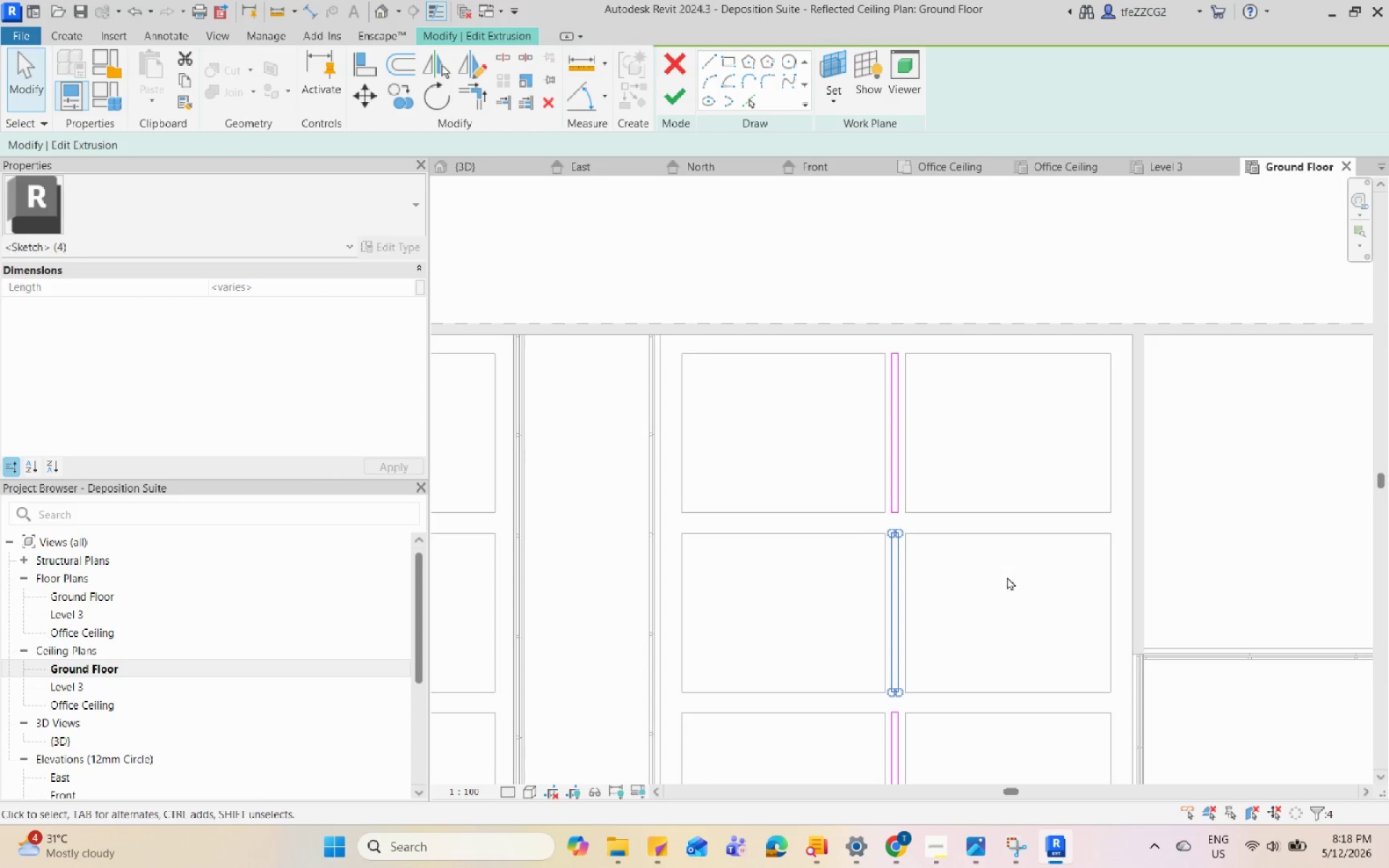 
left_click_drag(start_coordinate=[733, 299], to_coordinate=[817, 540])
 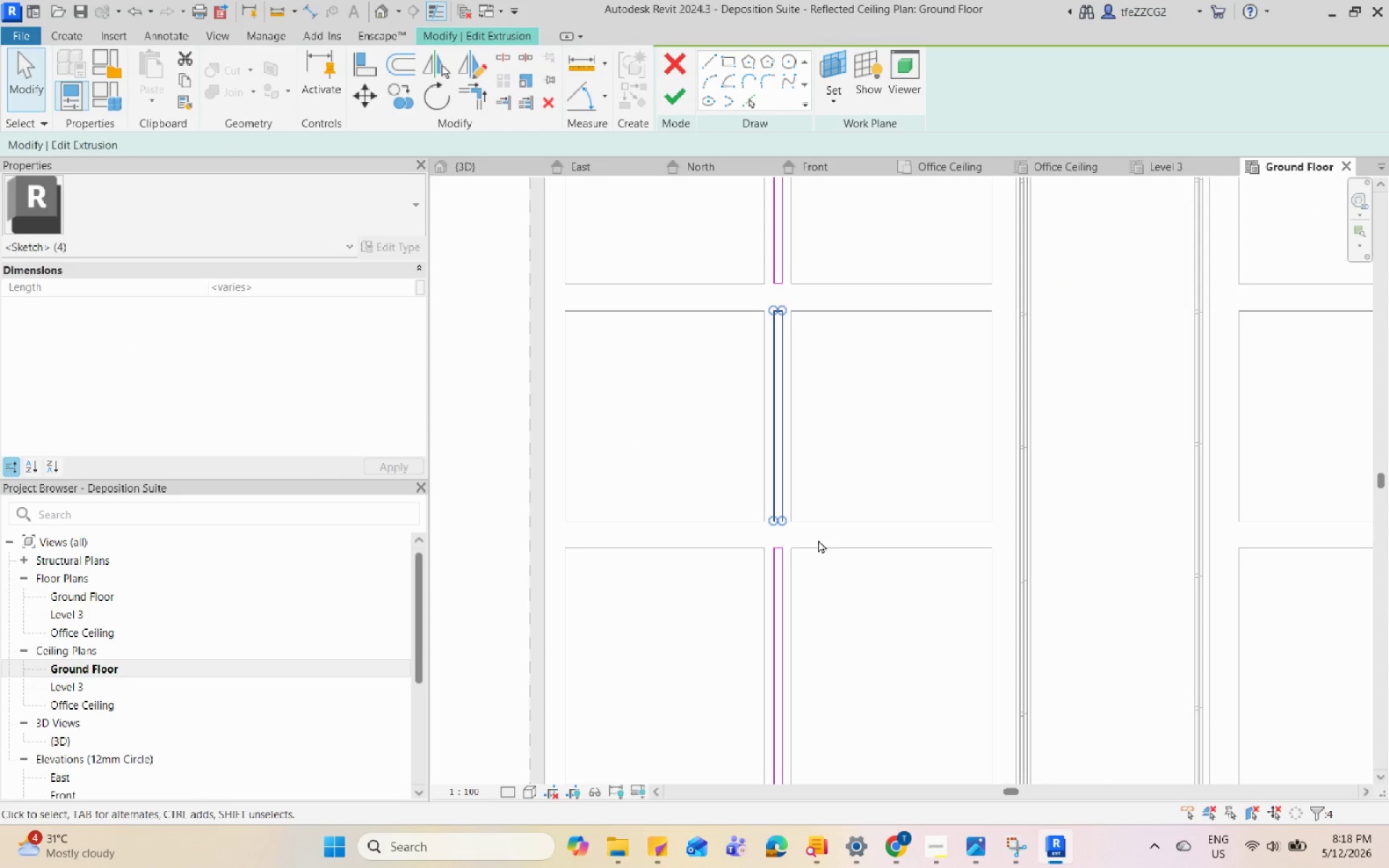 
scroll: coordinate [741, 326], scroll_direction: up, amount: 2.0
 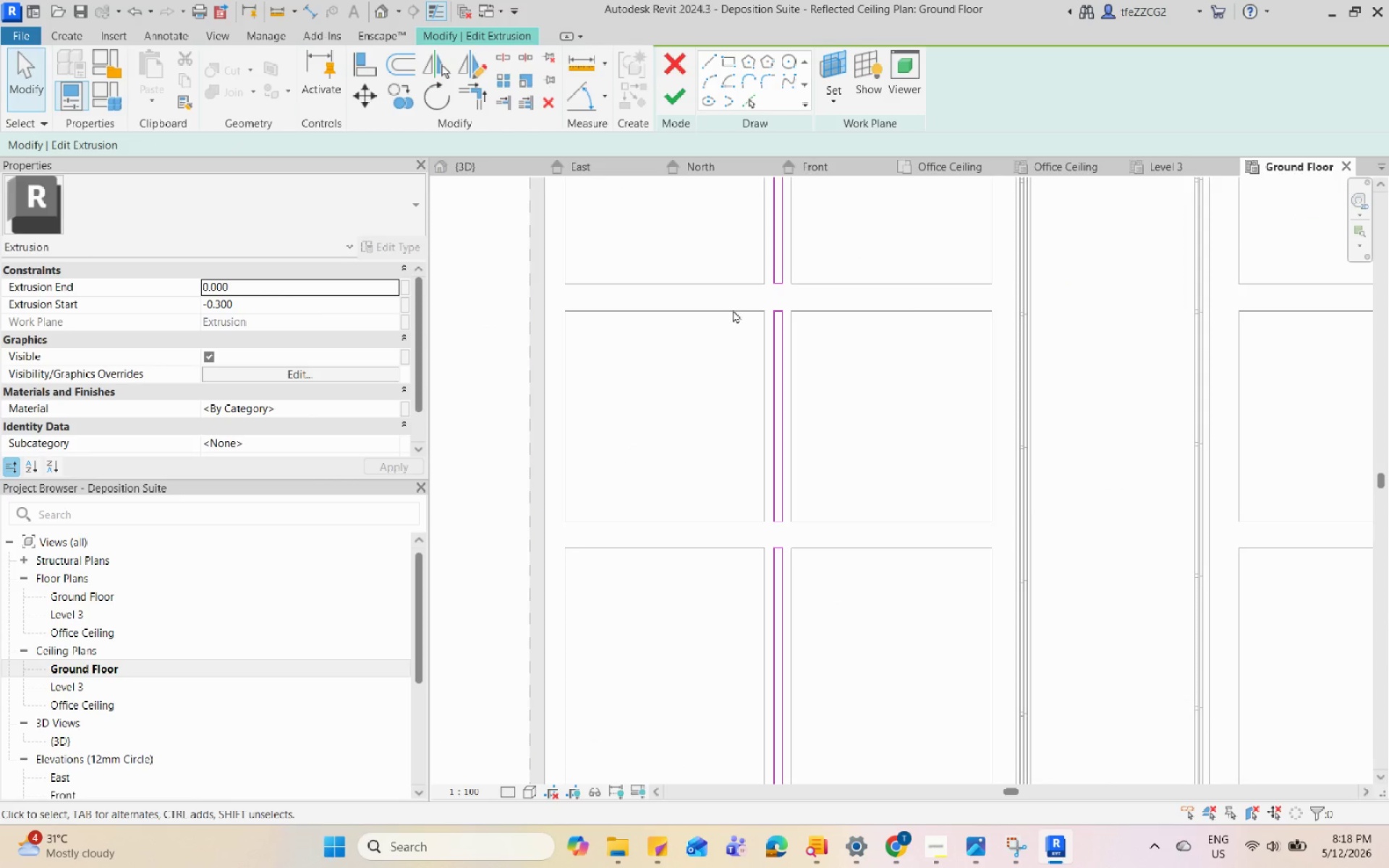 
key(E)
 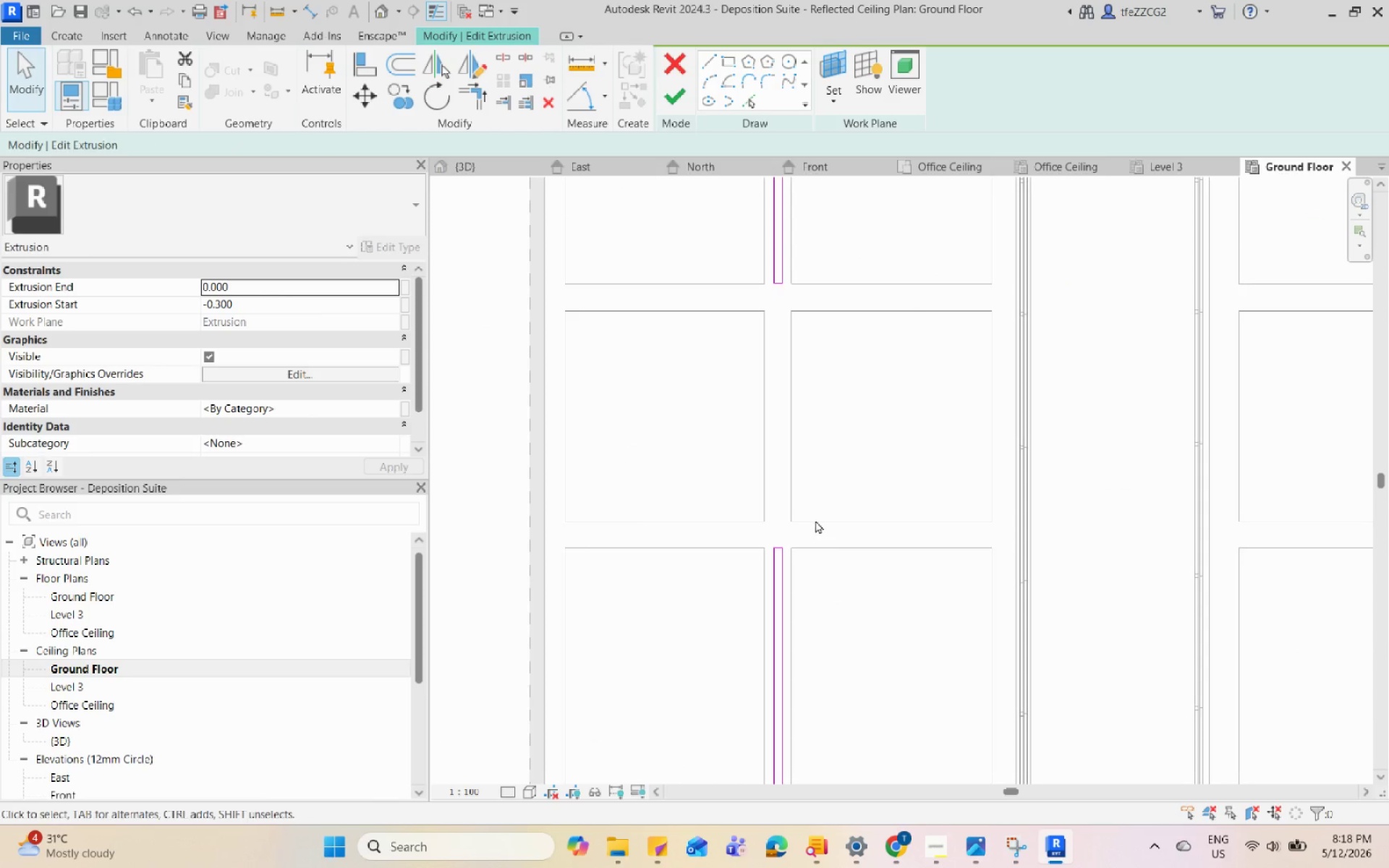 
scroll: coordinate [788, 488], scroll_direction: down, amount: 6.0
 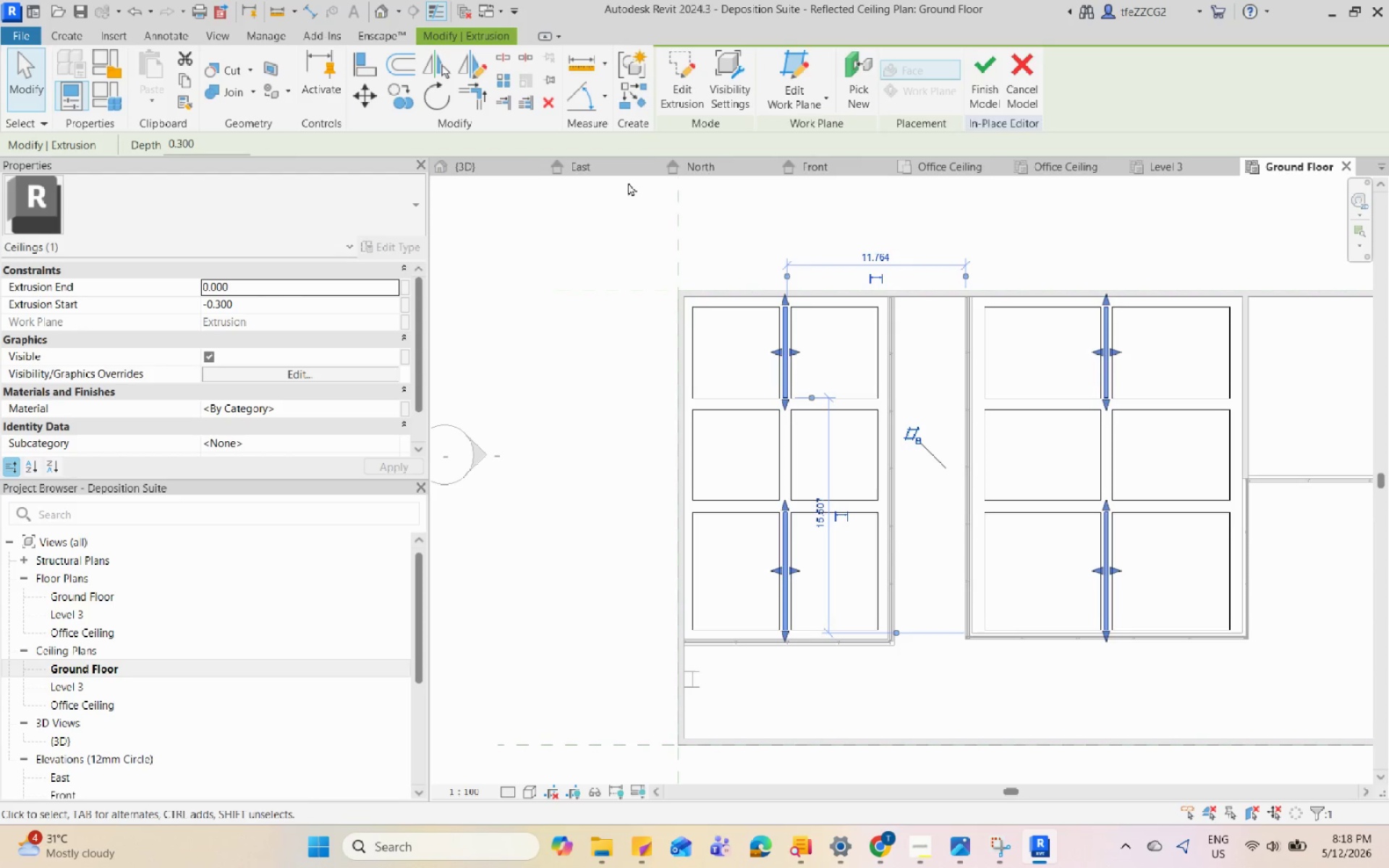 
left_click([501, 169])
 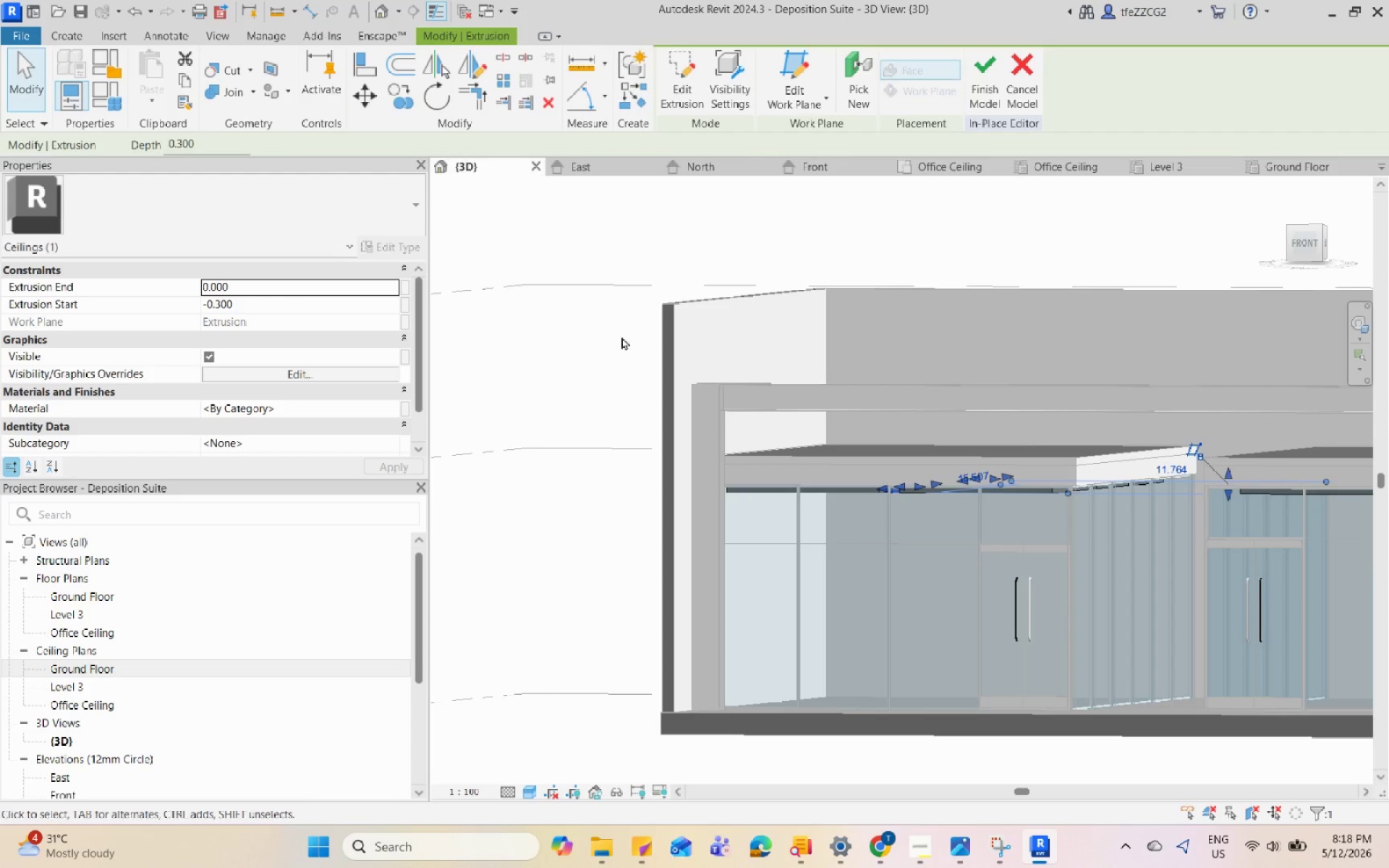 
hold_key(key=ShiftLeft, duration=0.8)
scroll: coordinate [1035, 579], scroll_direction: up, amount: 2.0
 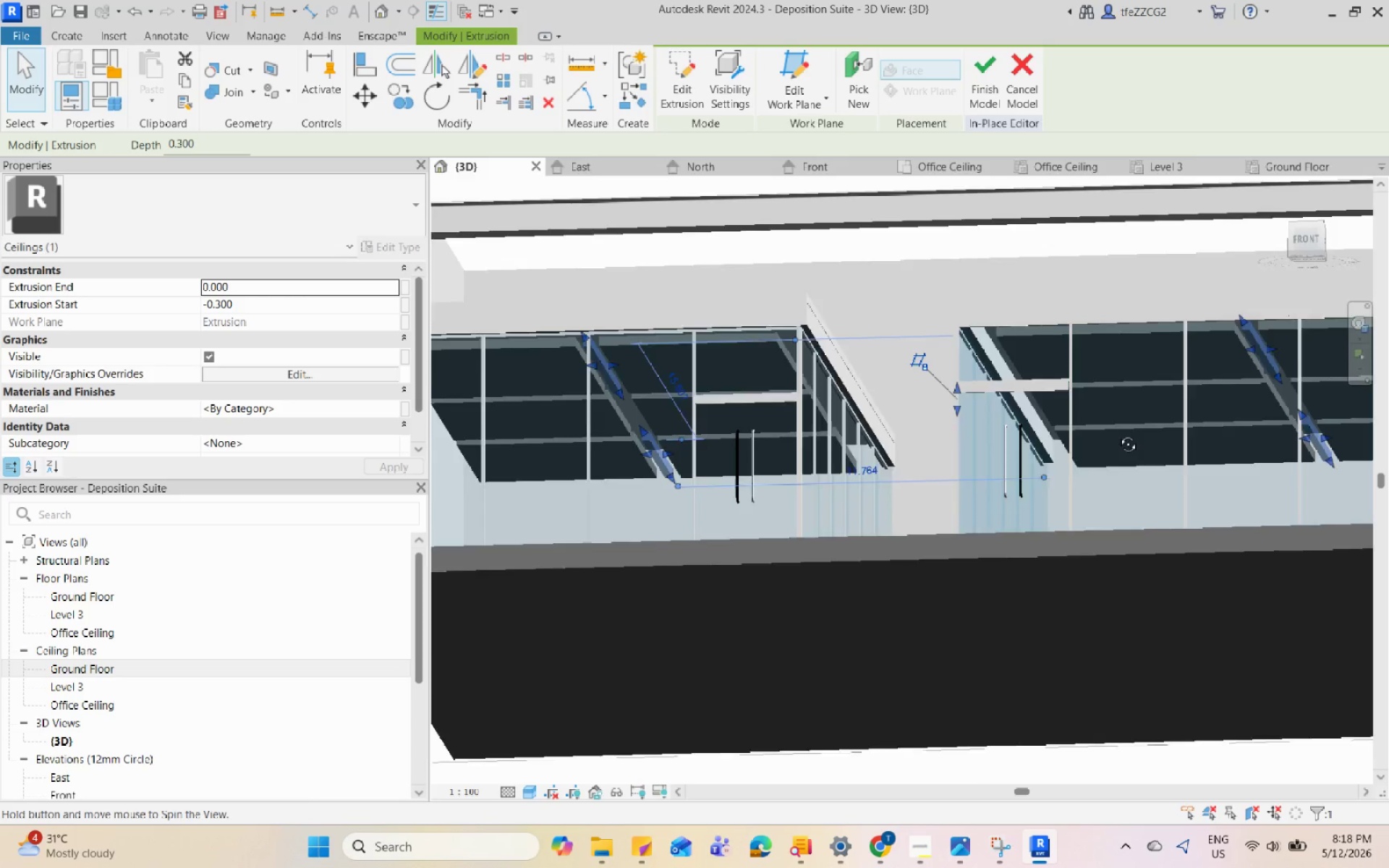 
key(Escape)
 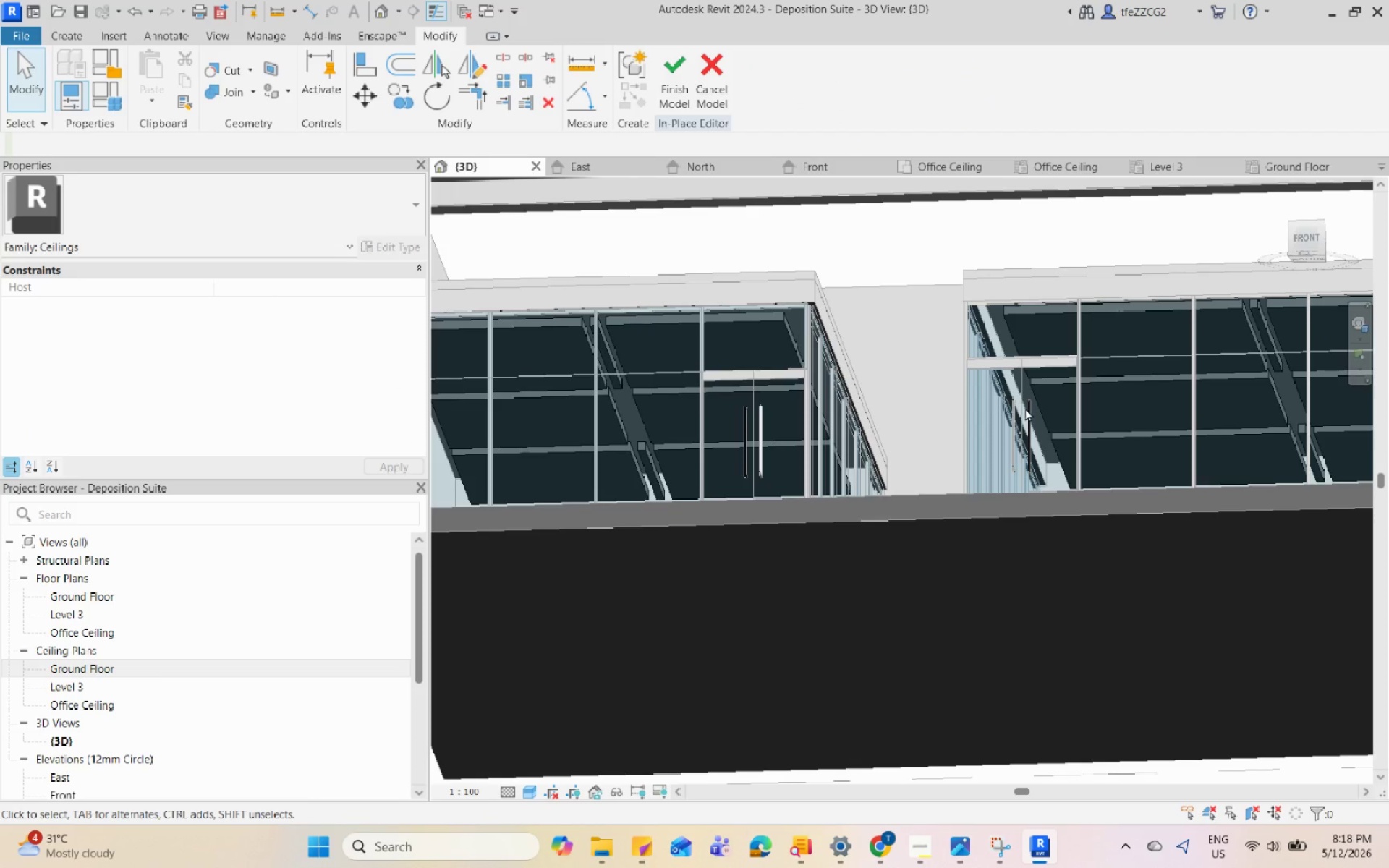 
hold_key(key=ShiftLeft, duration=1.47)
 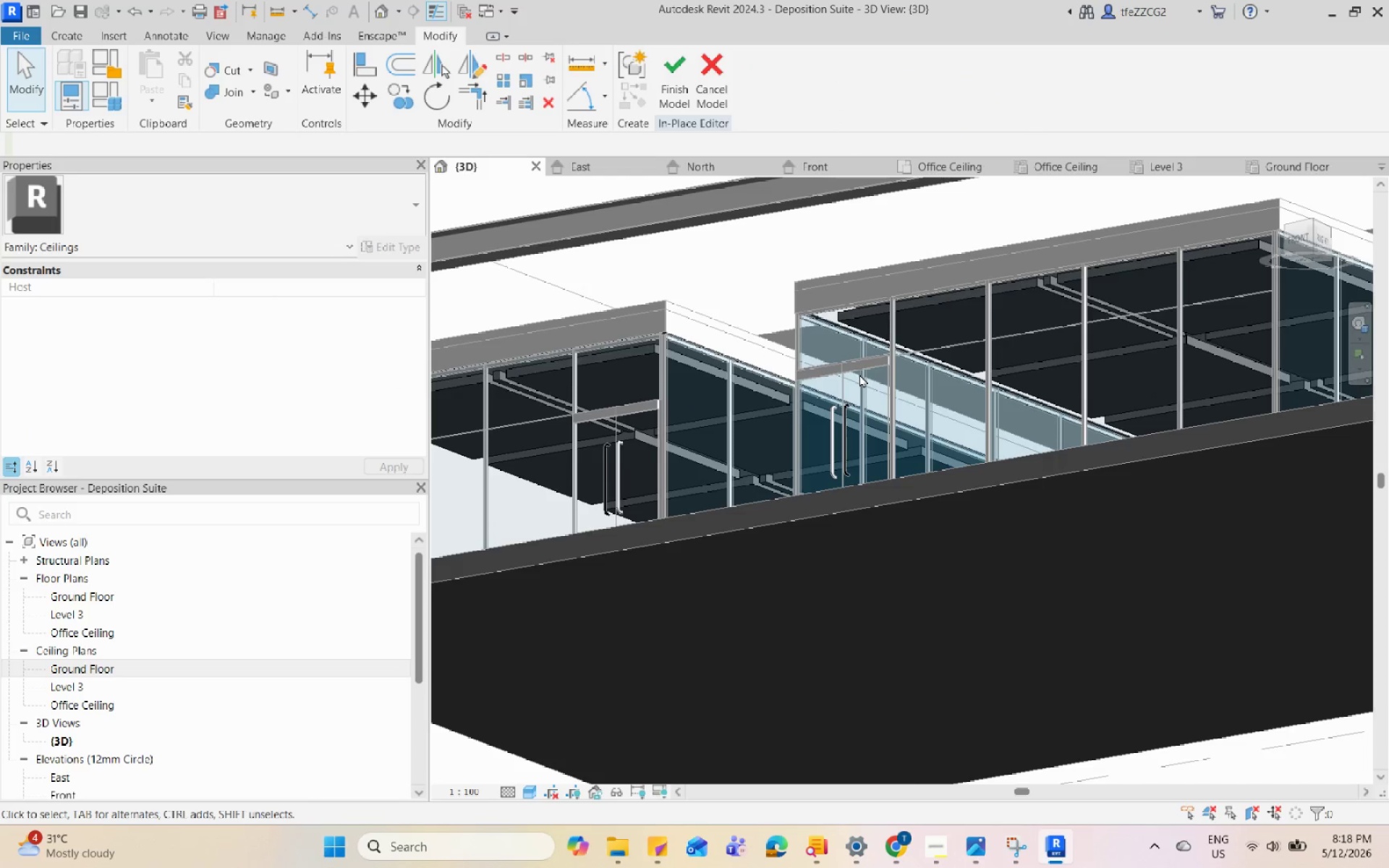 
hold_key(key=ShiftLeft, duration=1.81)
 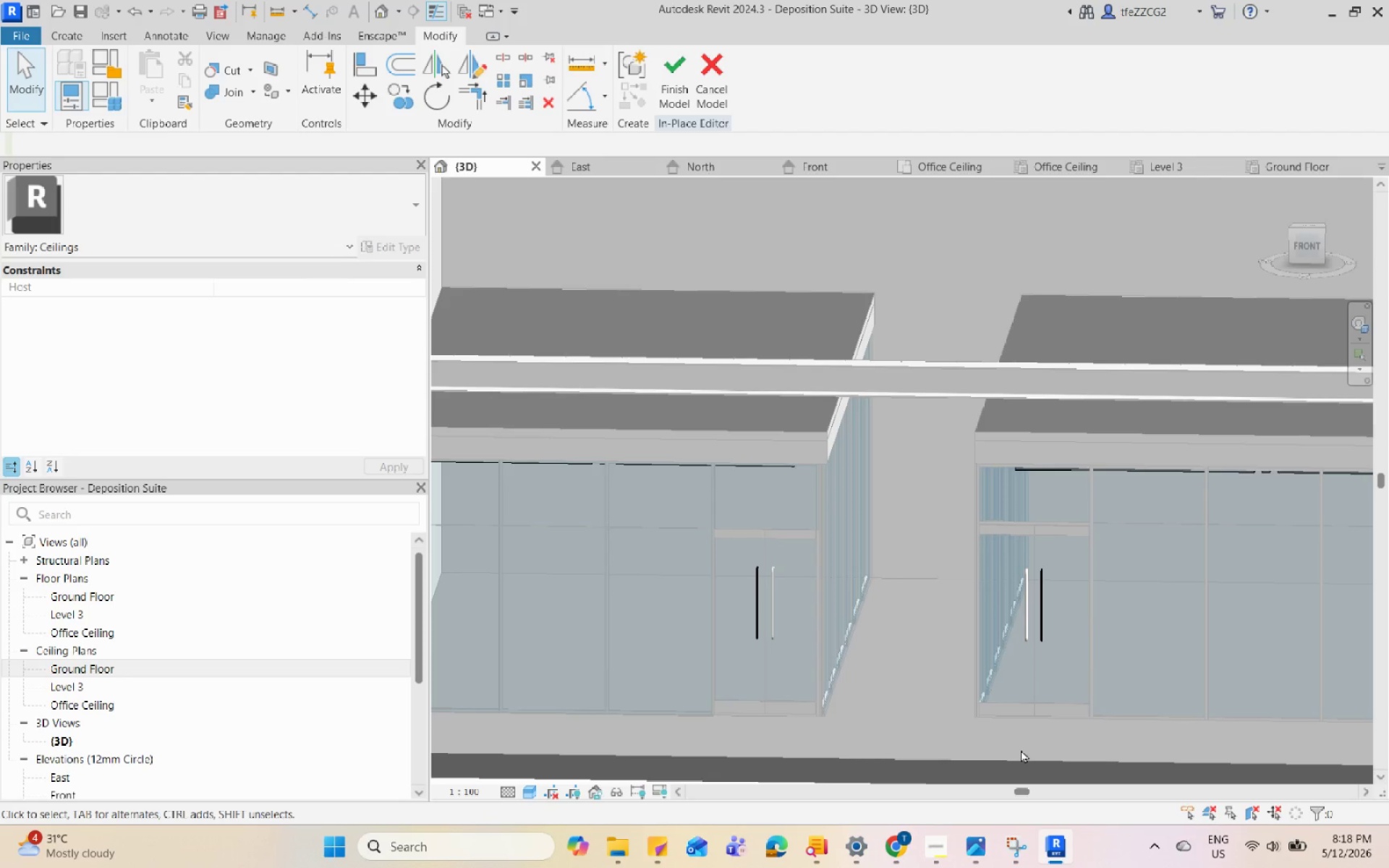 
wait(6.94)
 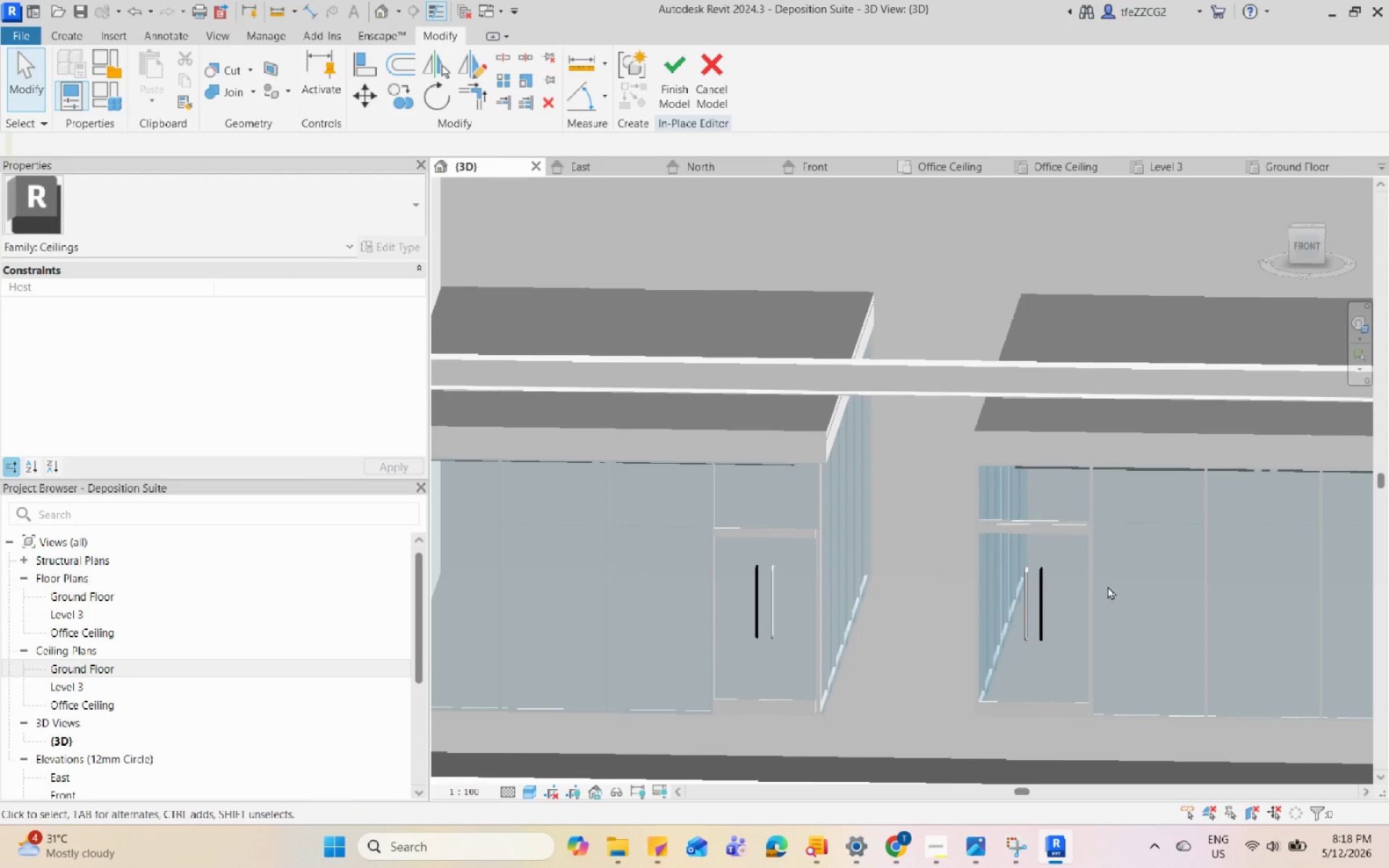 
hold_key(key=ShiftLeft, duration=1.27)
 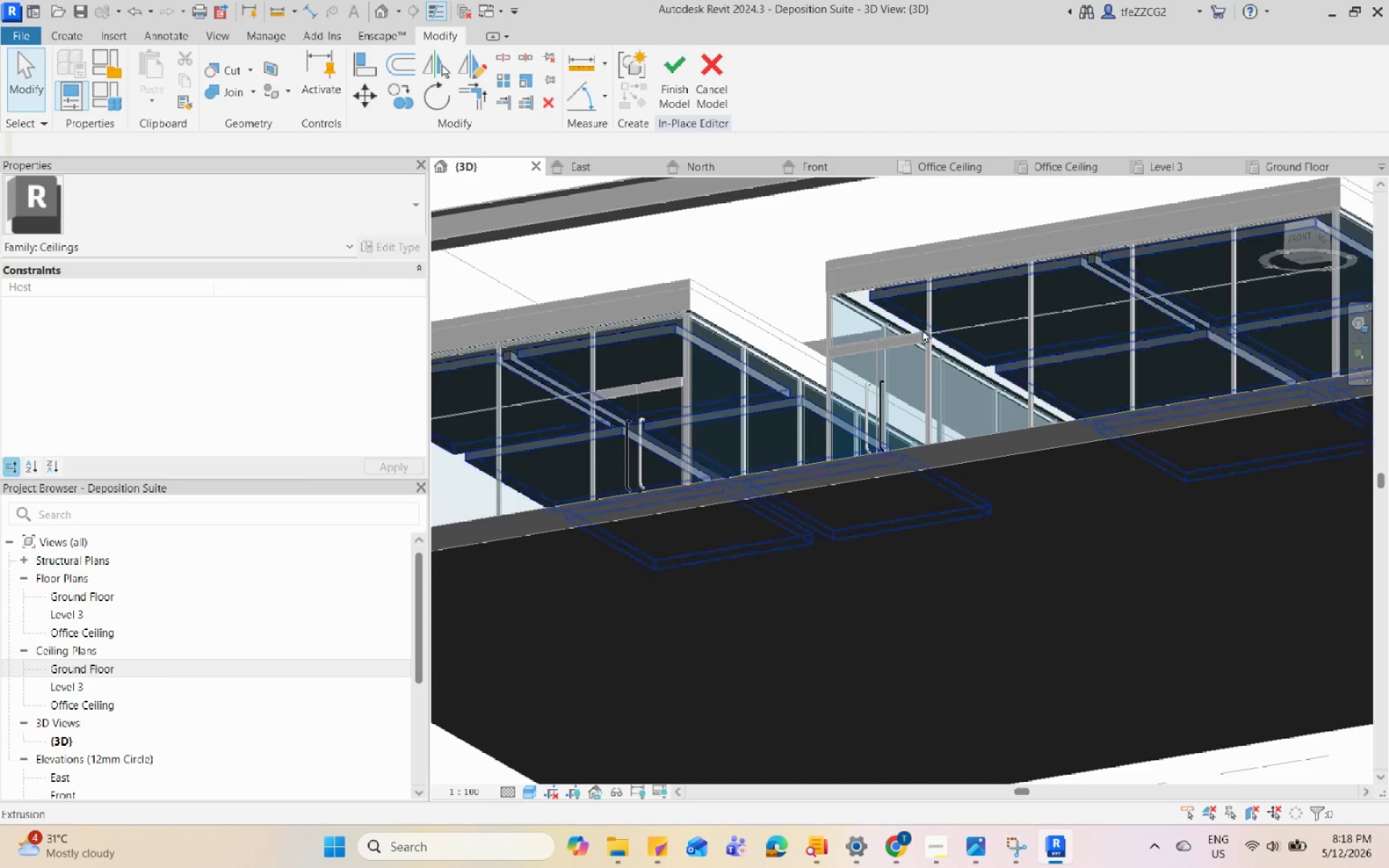 
scroll: coordinate [945, 561], scroll_direction: none, amount: 0.0
 